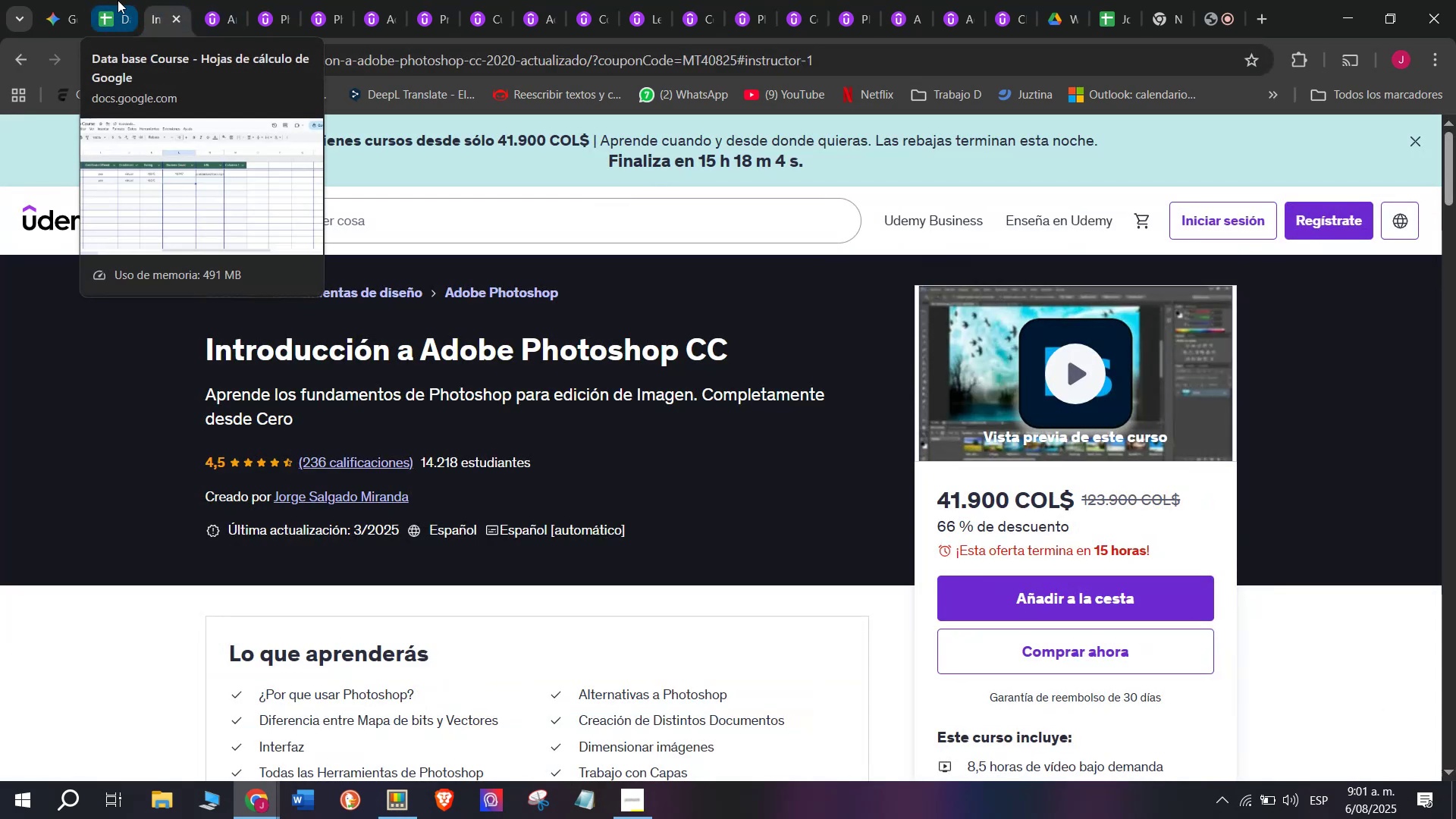 
left_click([117, 0])
 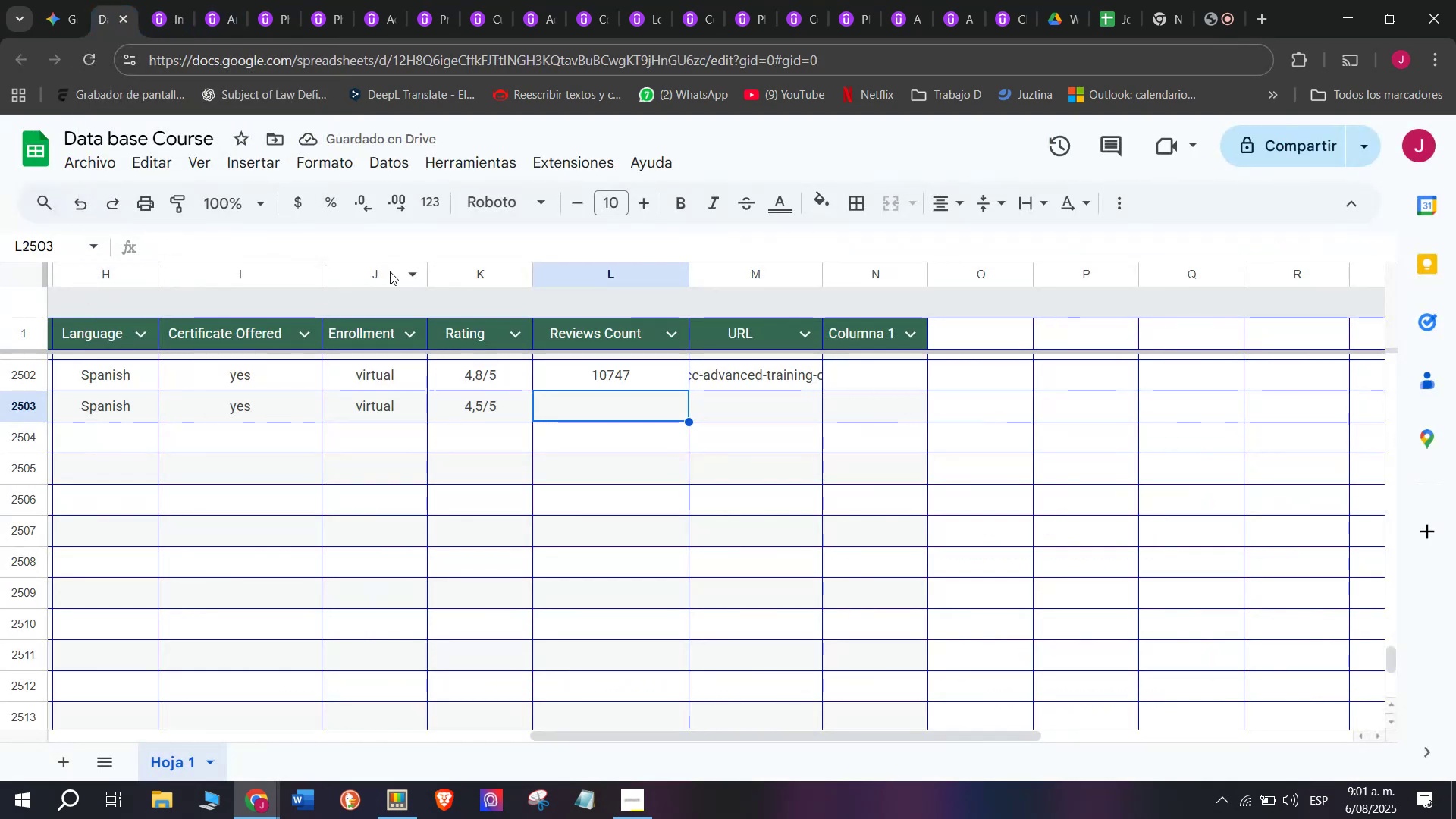 
type(236)
 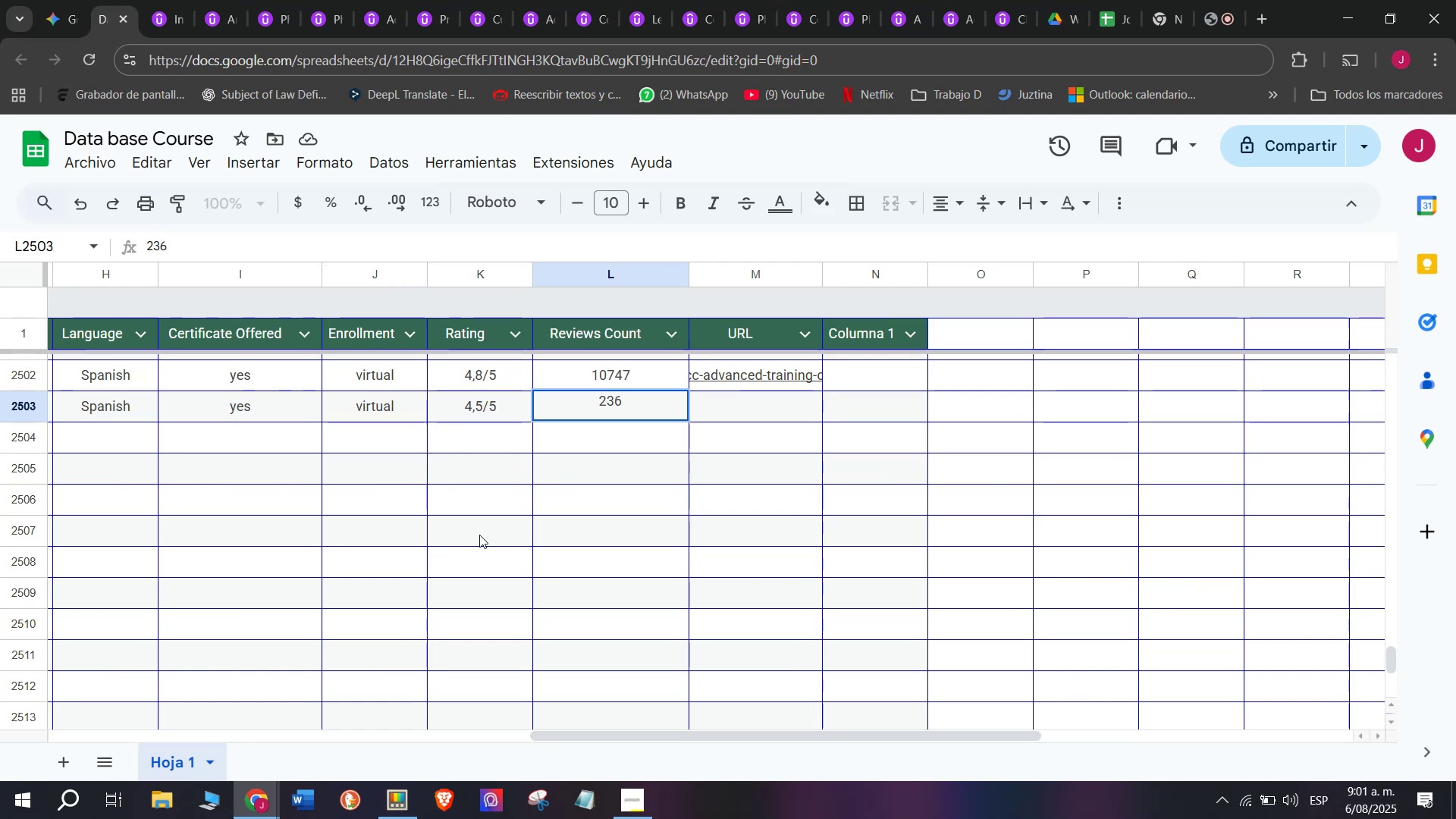 
wait(5.15)
 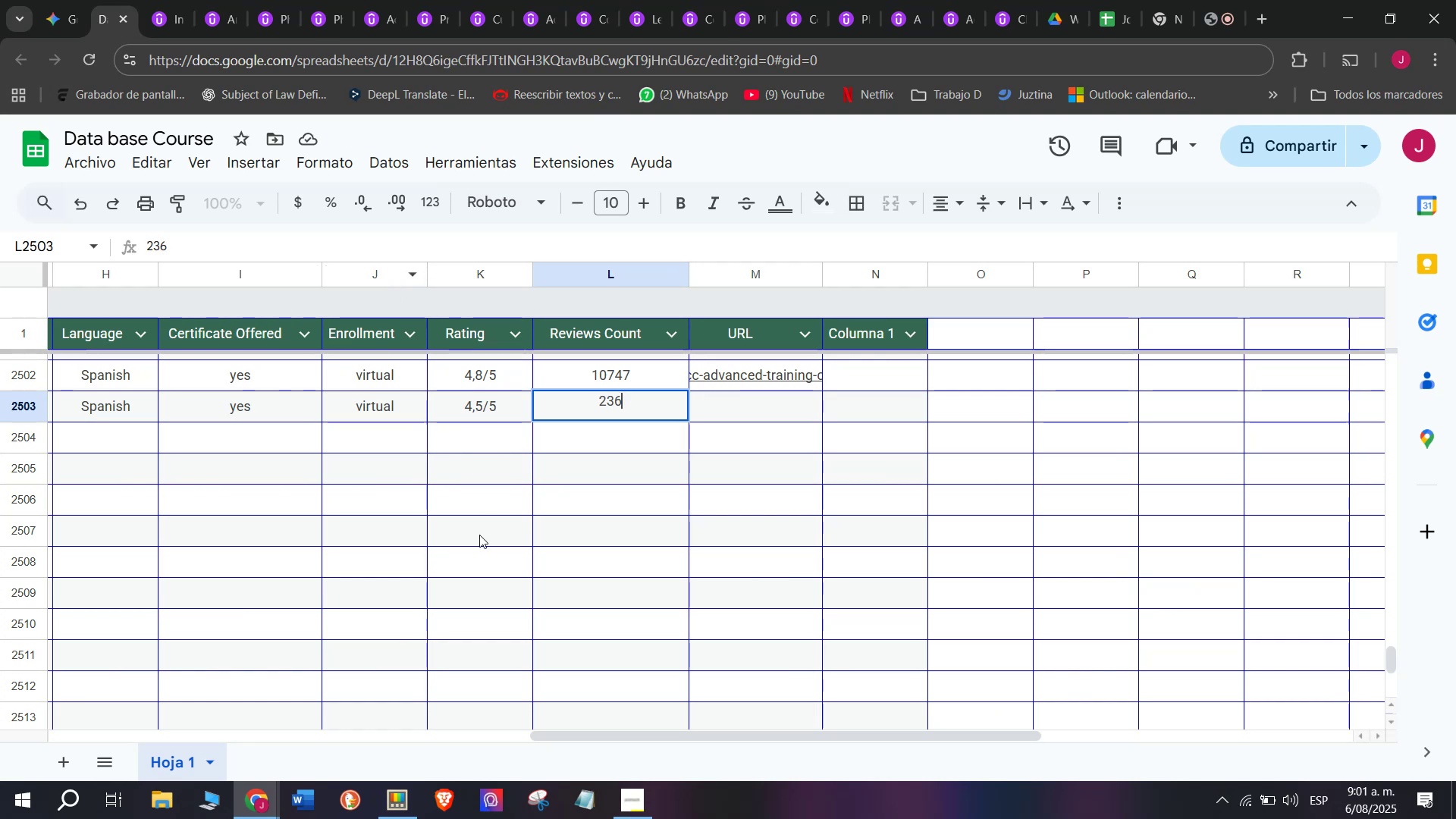 
left_click([780, 409])
 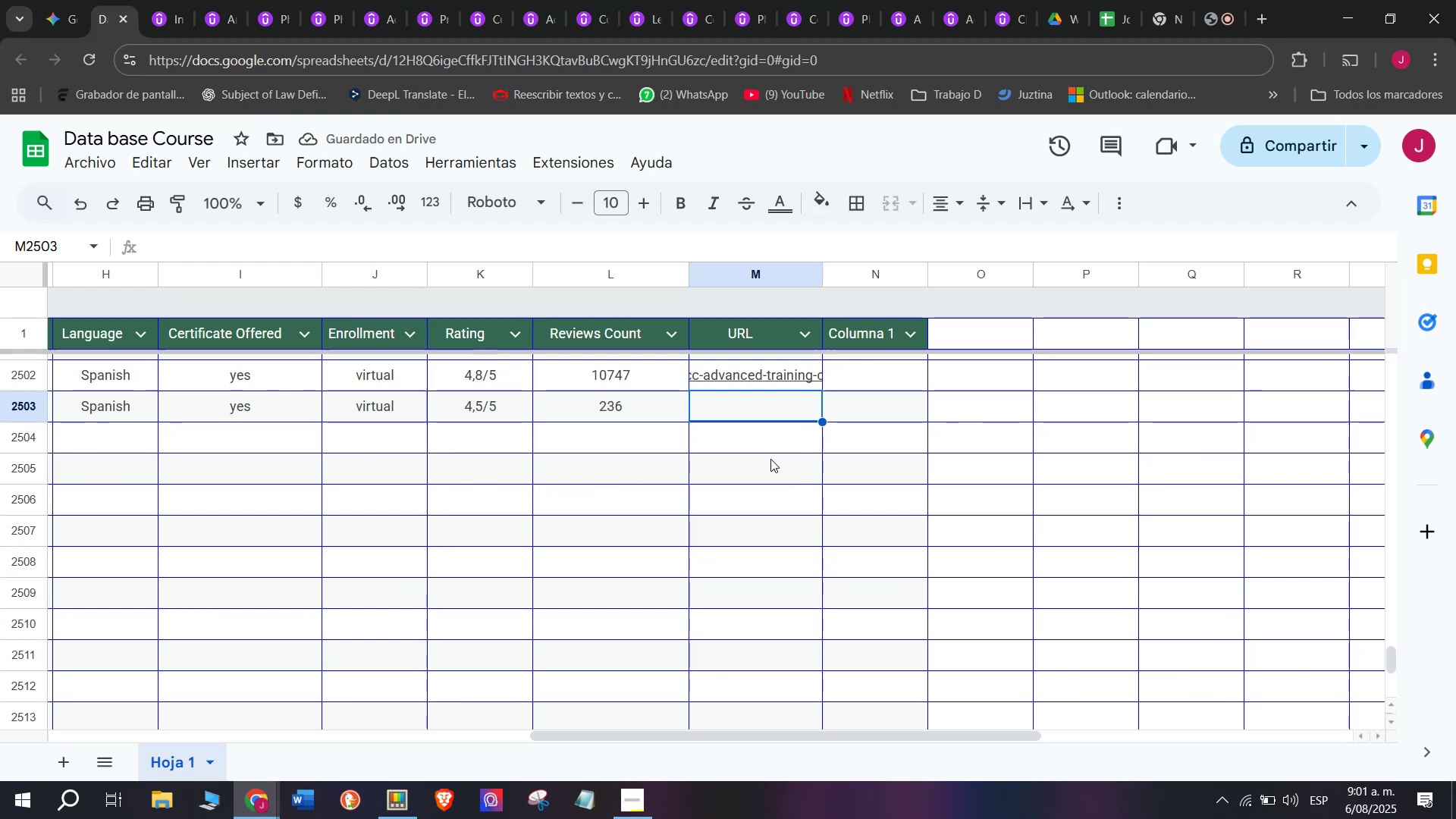 
wait(9.89)
 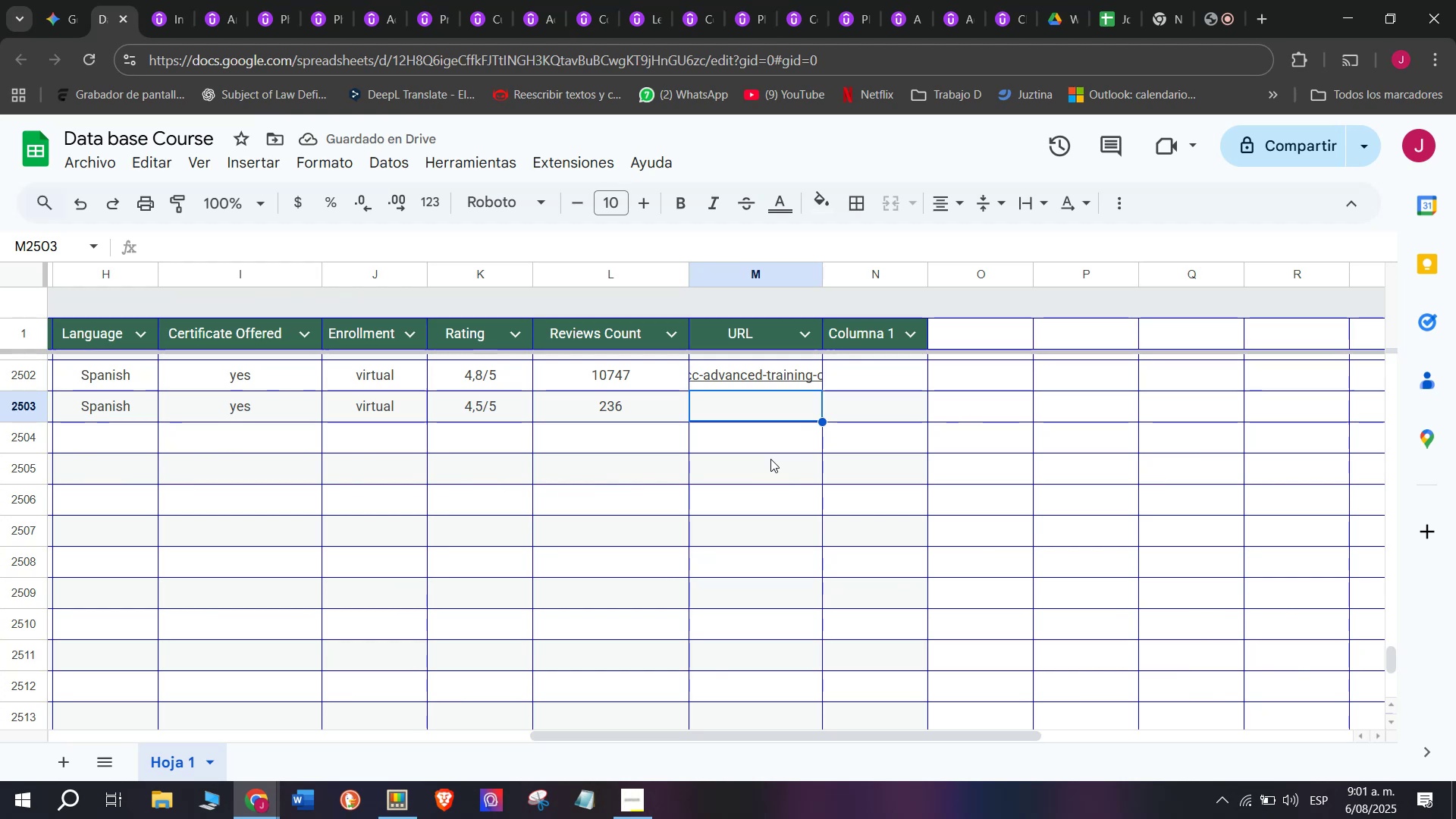 
left_click([154, 0])
 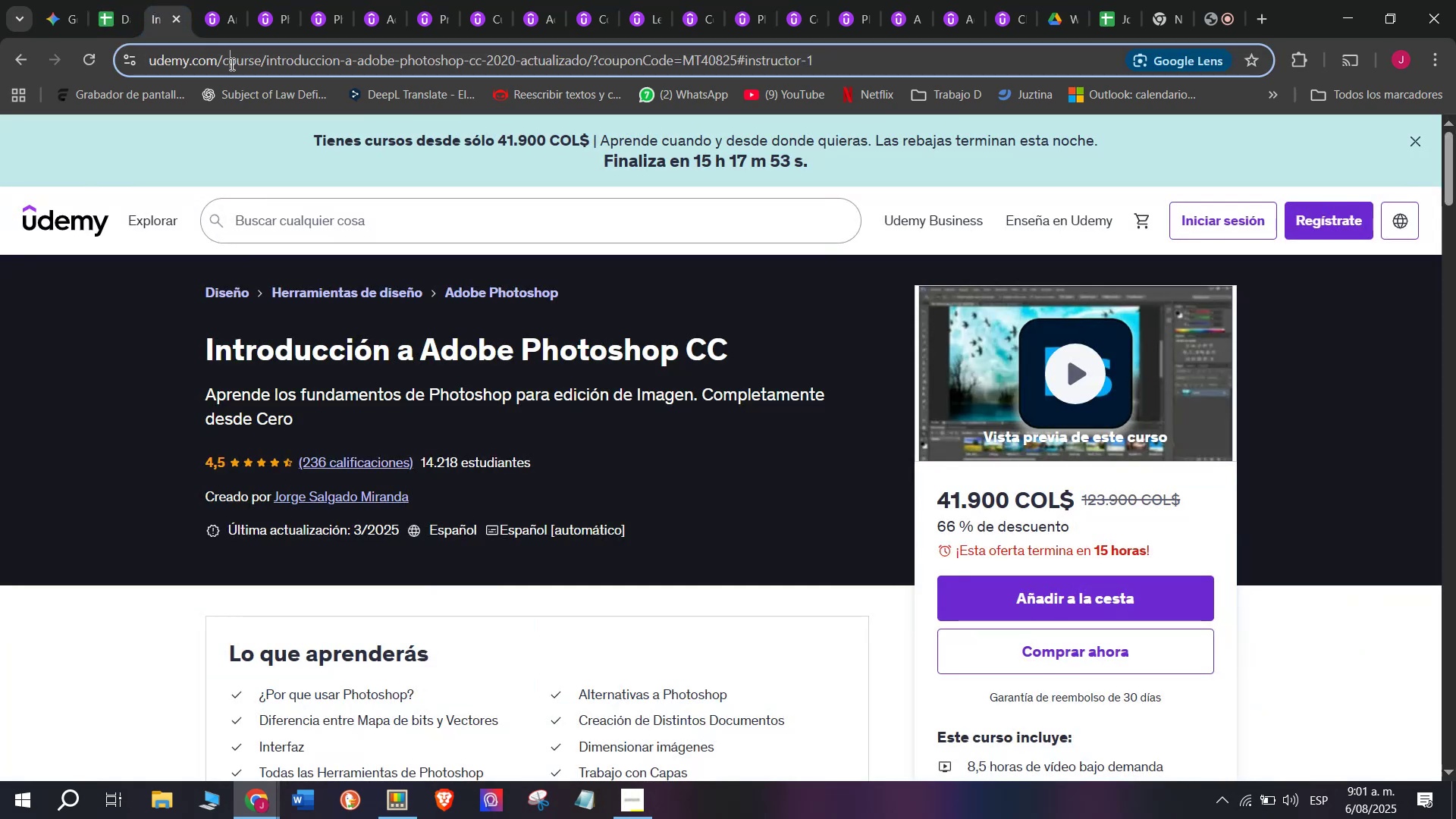 
double_click([231, 64])
 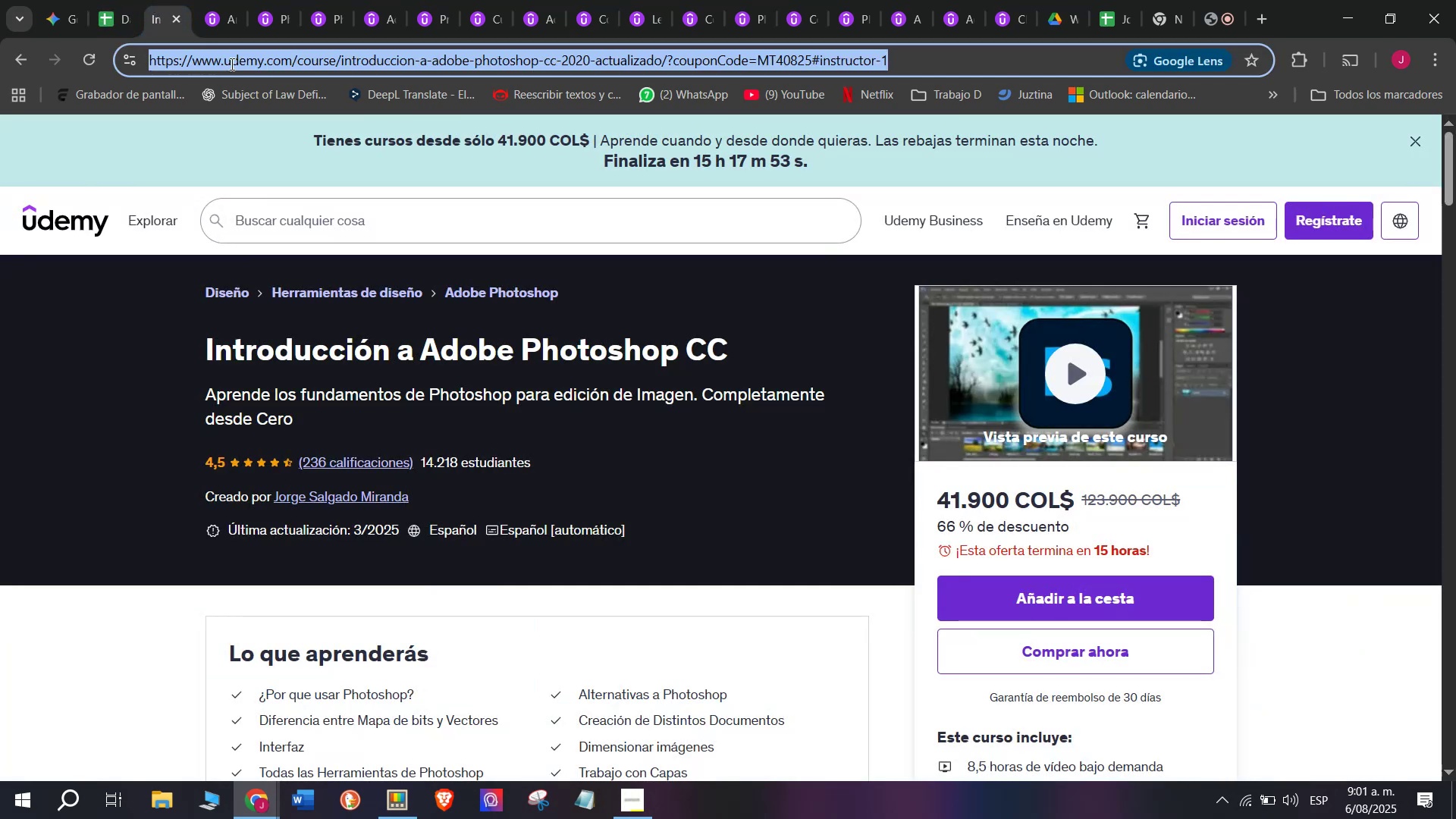 
triple_click([231, 64])
 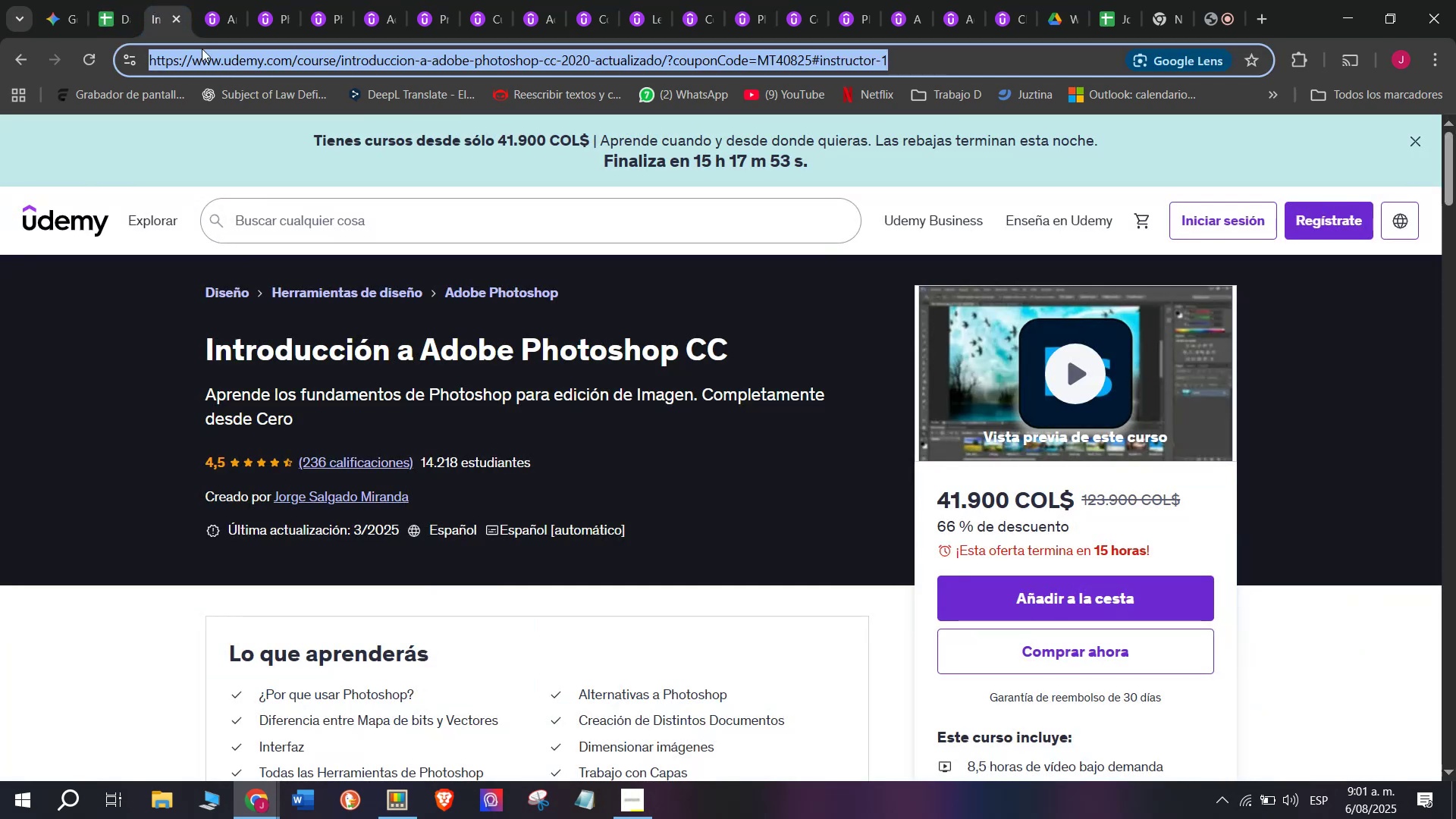 
key(Control+ControlLeft)
 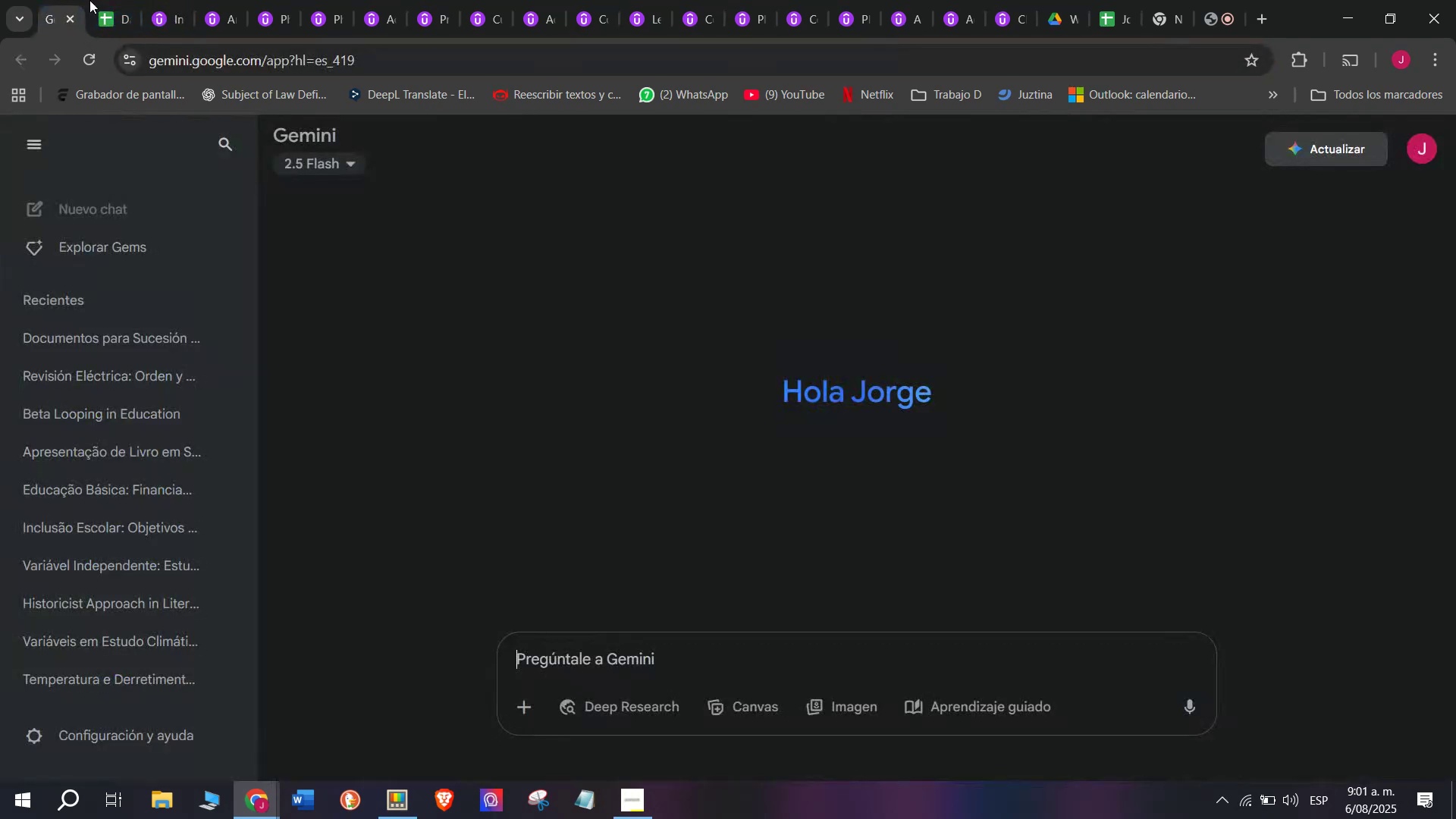 
key(Break)
 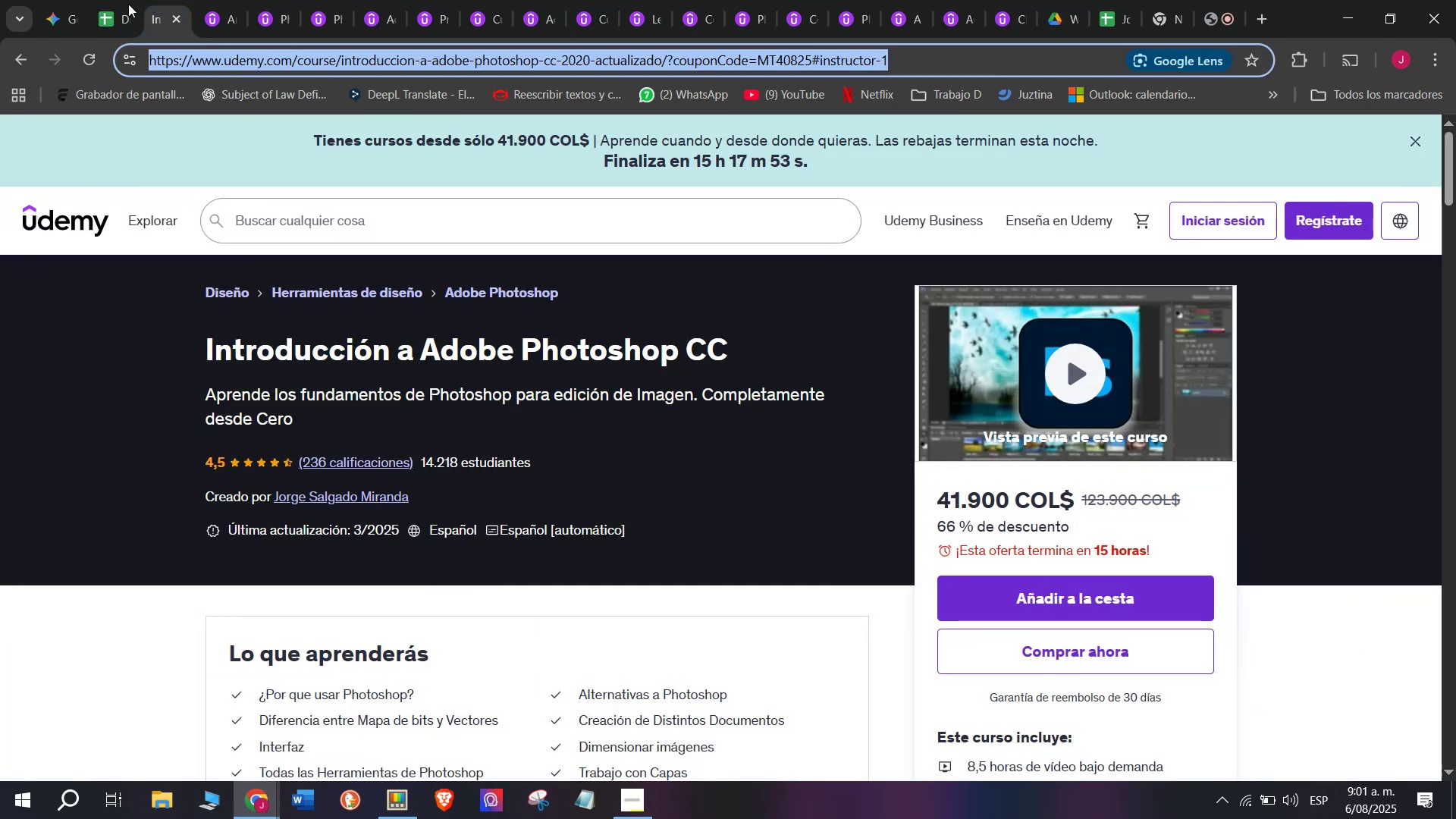 
key(Control+C)
 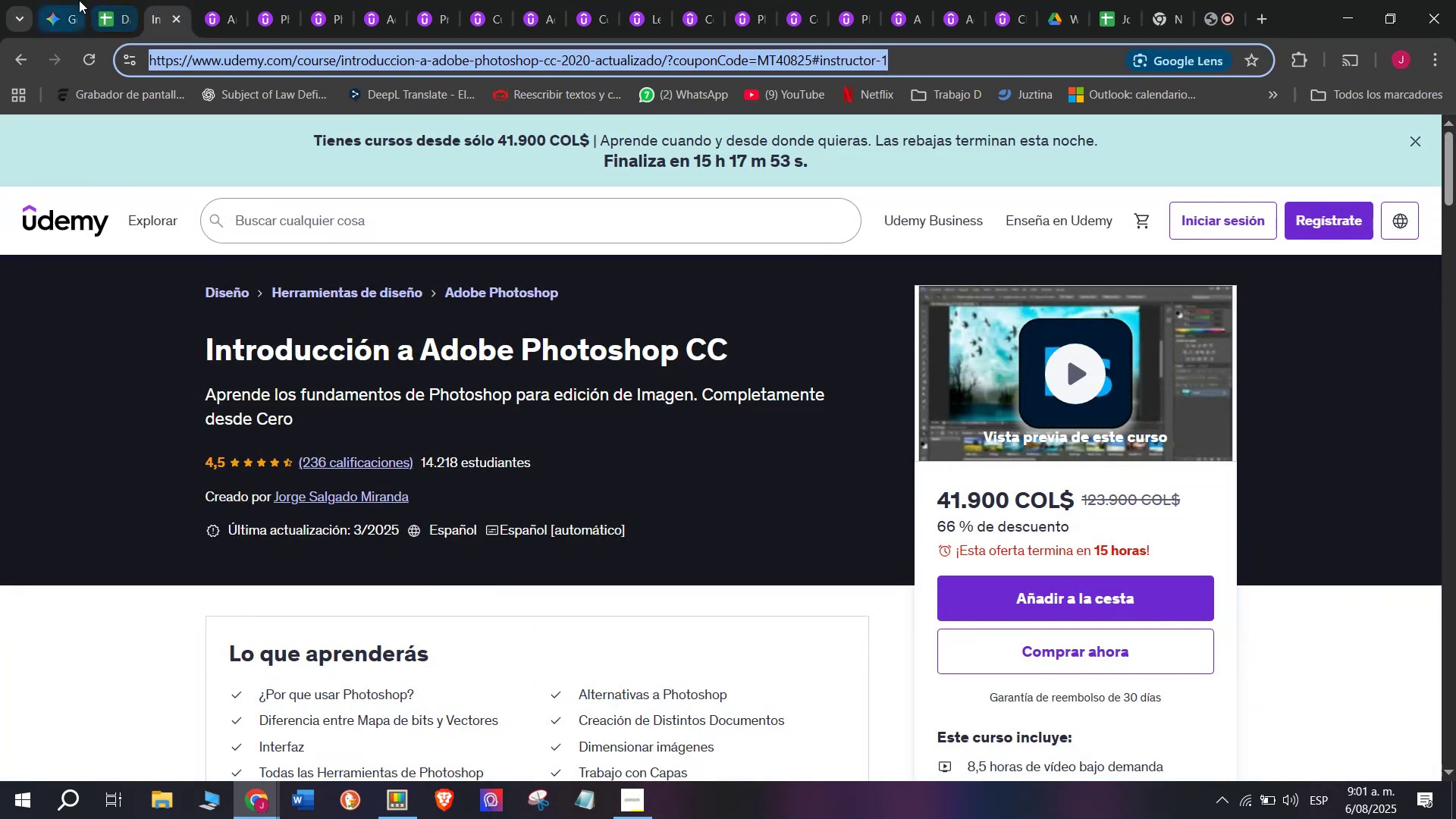 
triple_click([79, 0])
 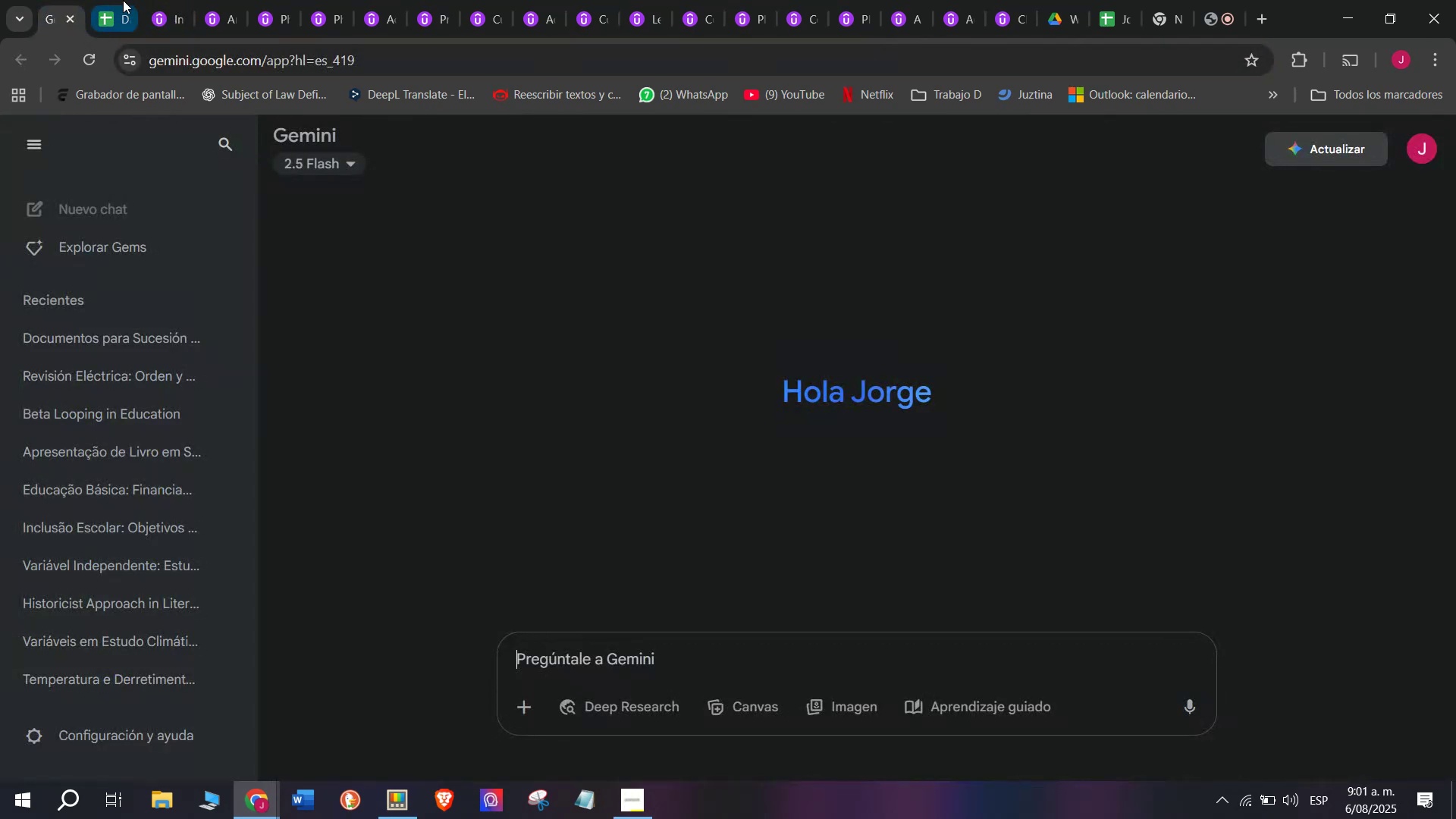 
triple_click([123, 0])
 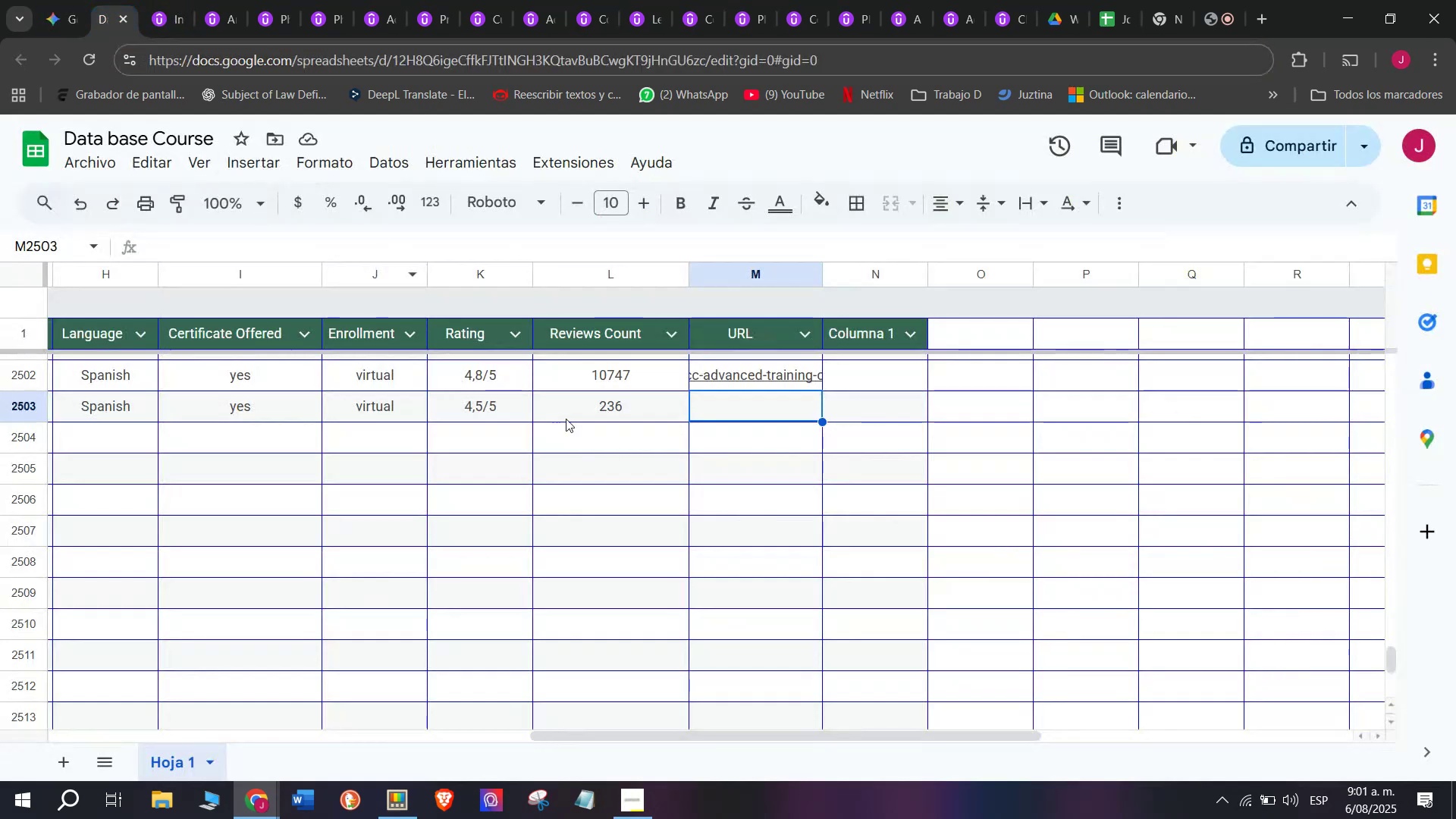 
key(Z)
 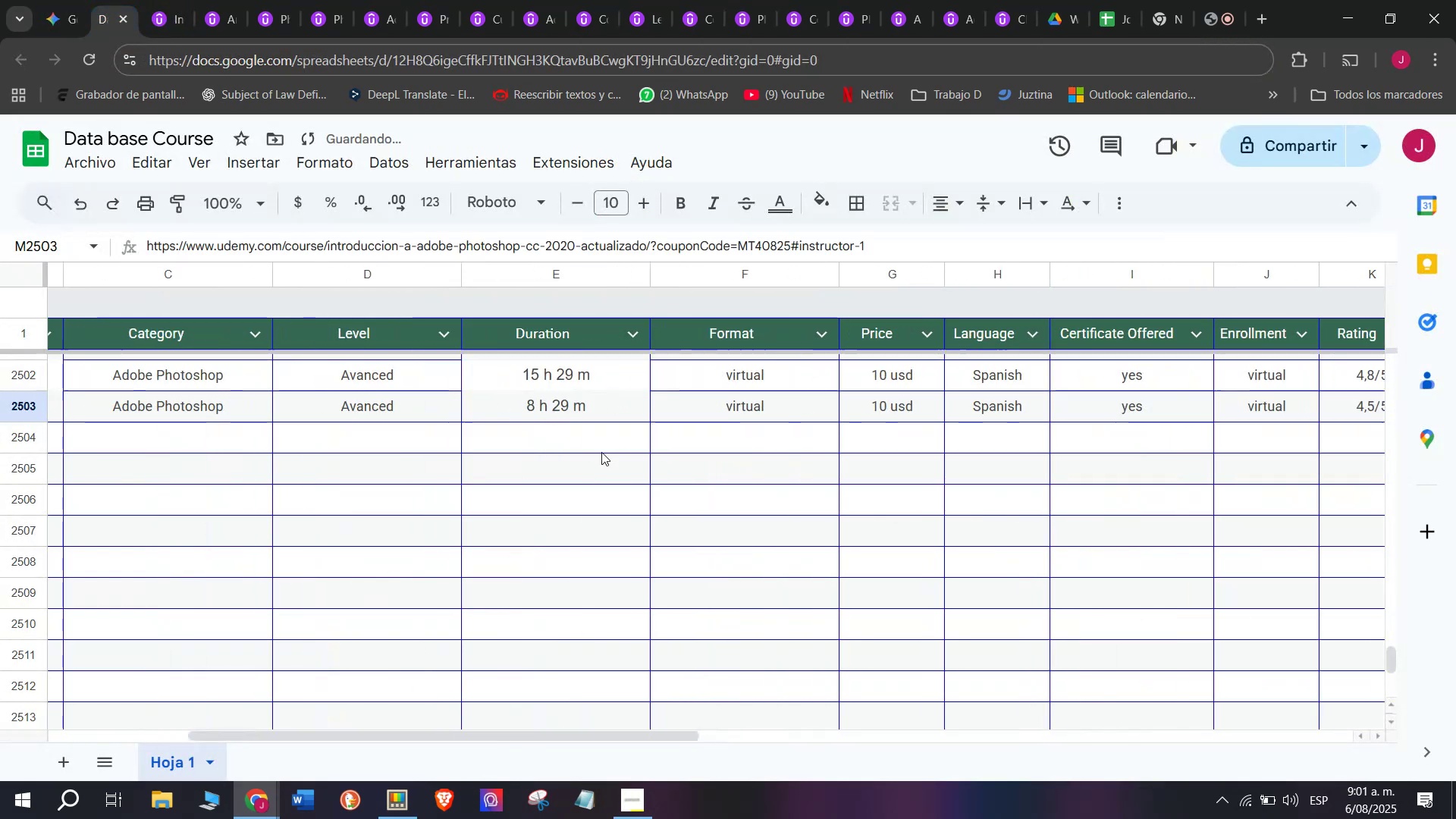 
key(Control+ControlLeft)
 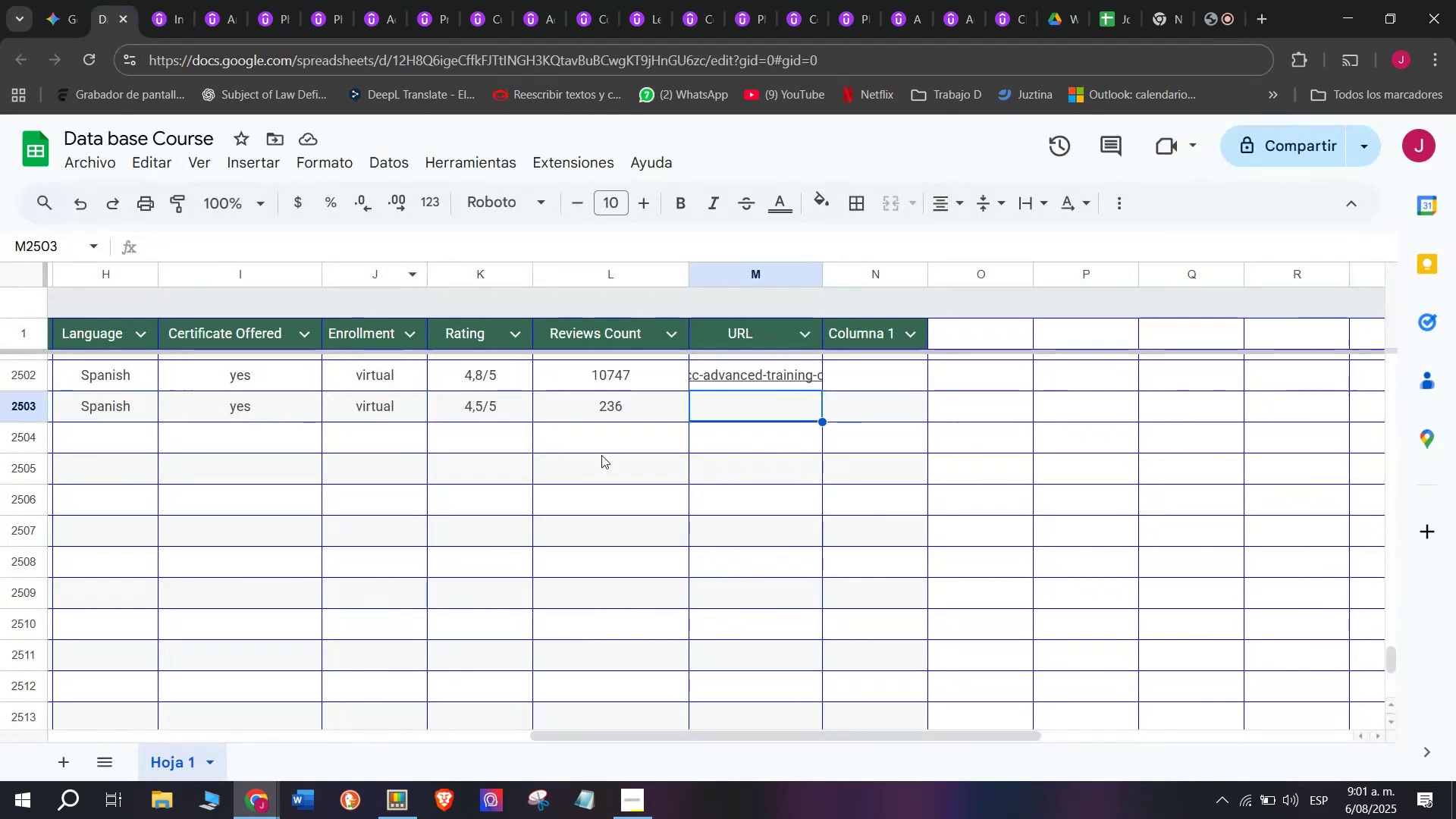 
key(Control+V)
 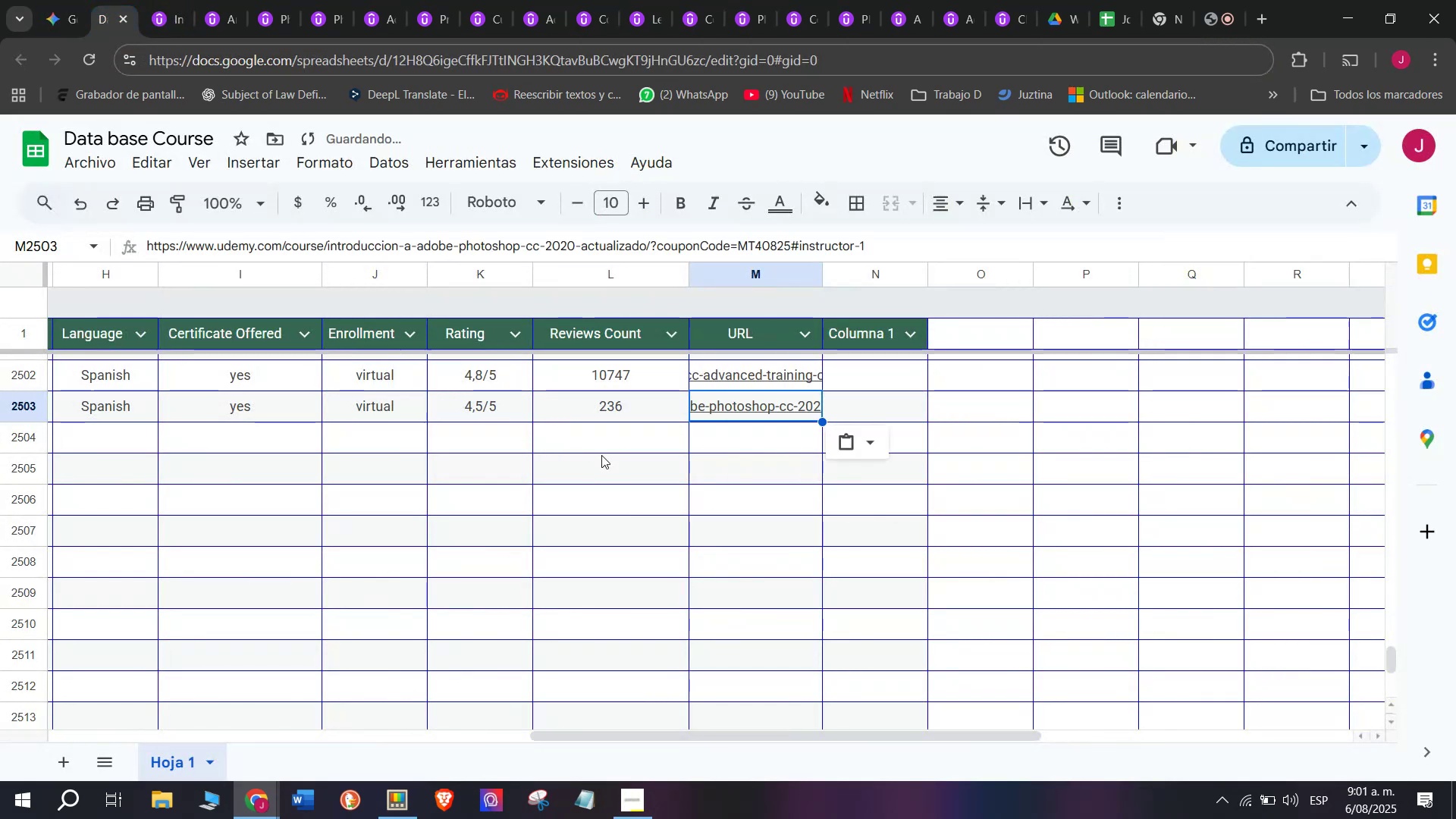 
scroll: coordinate [463, 486], scroll_direction: up, amount: 3.0
 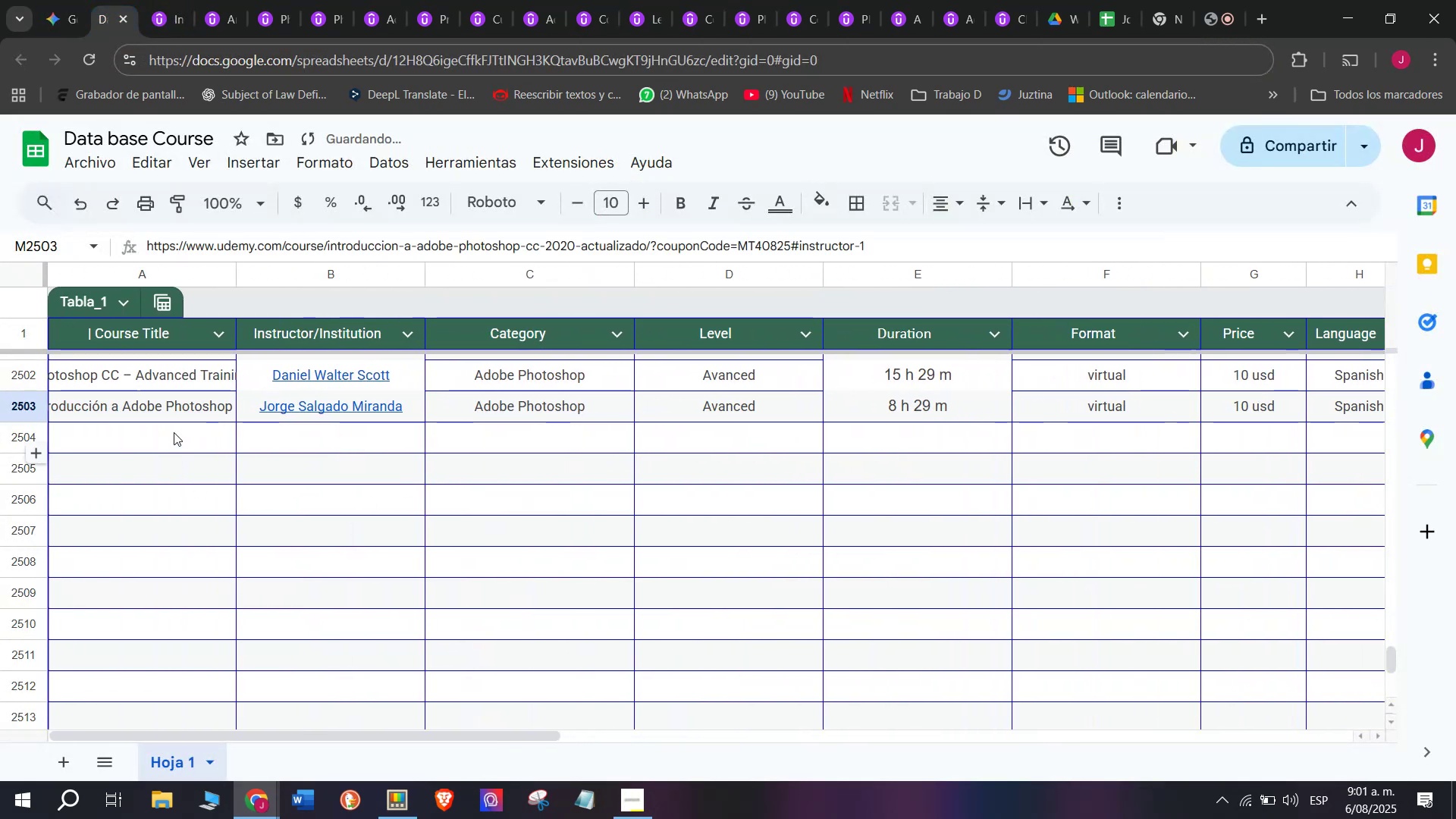 
left_click([175, 426])
 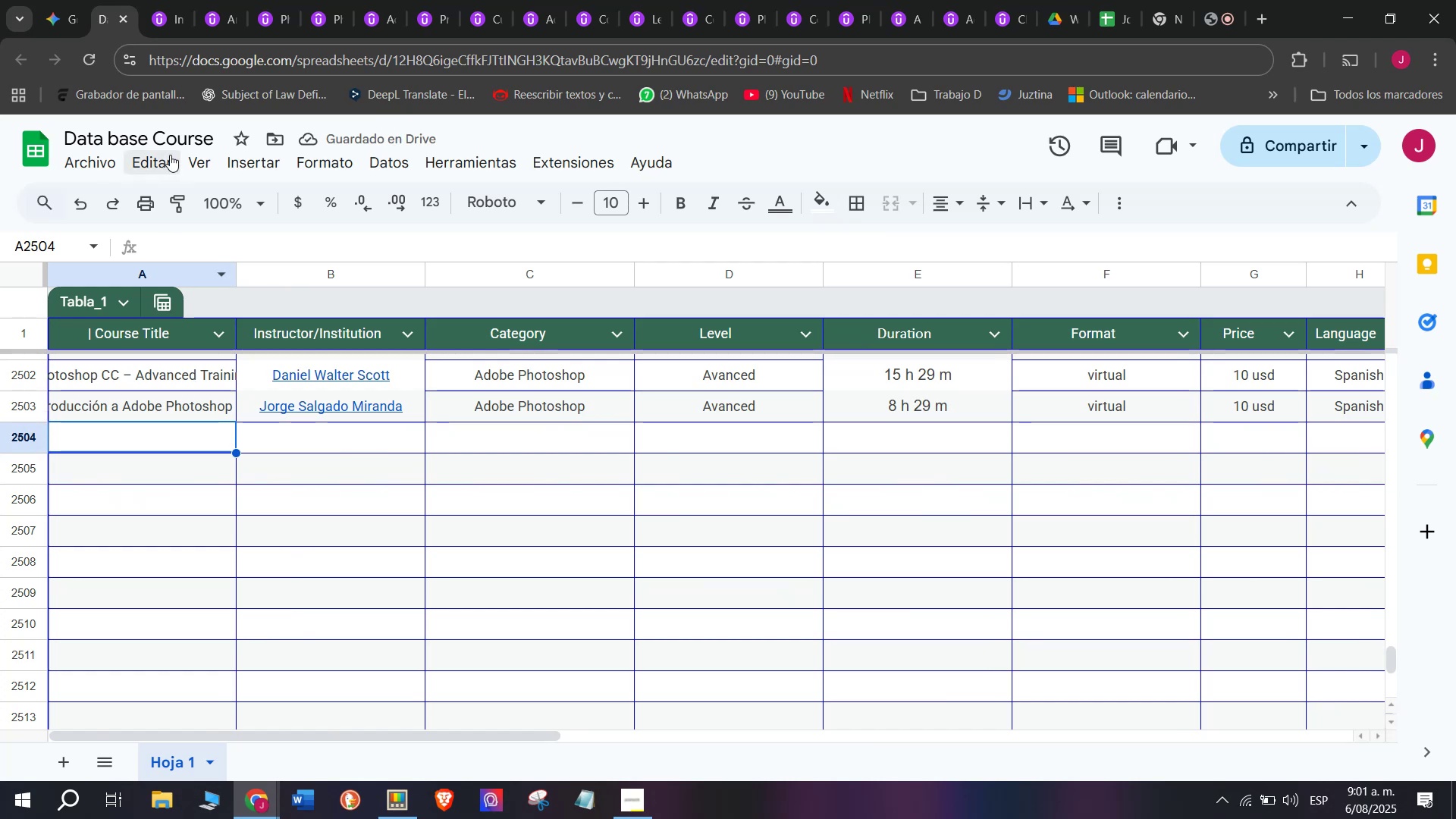 
left_click([152, 0])
 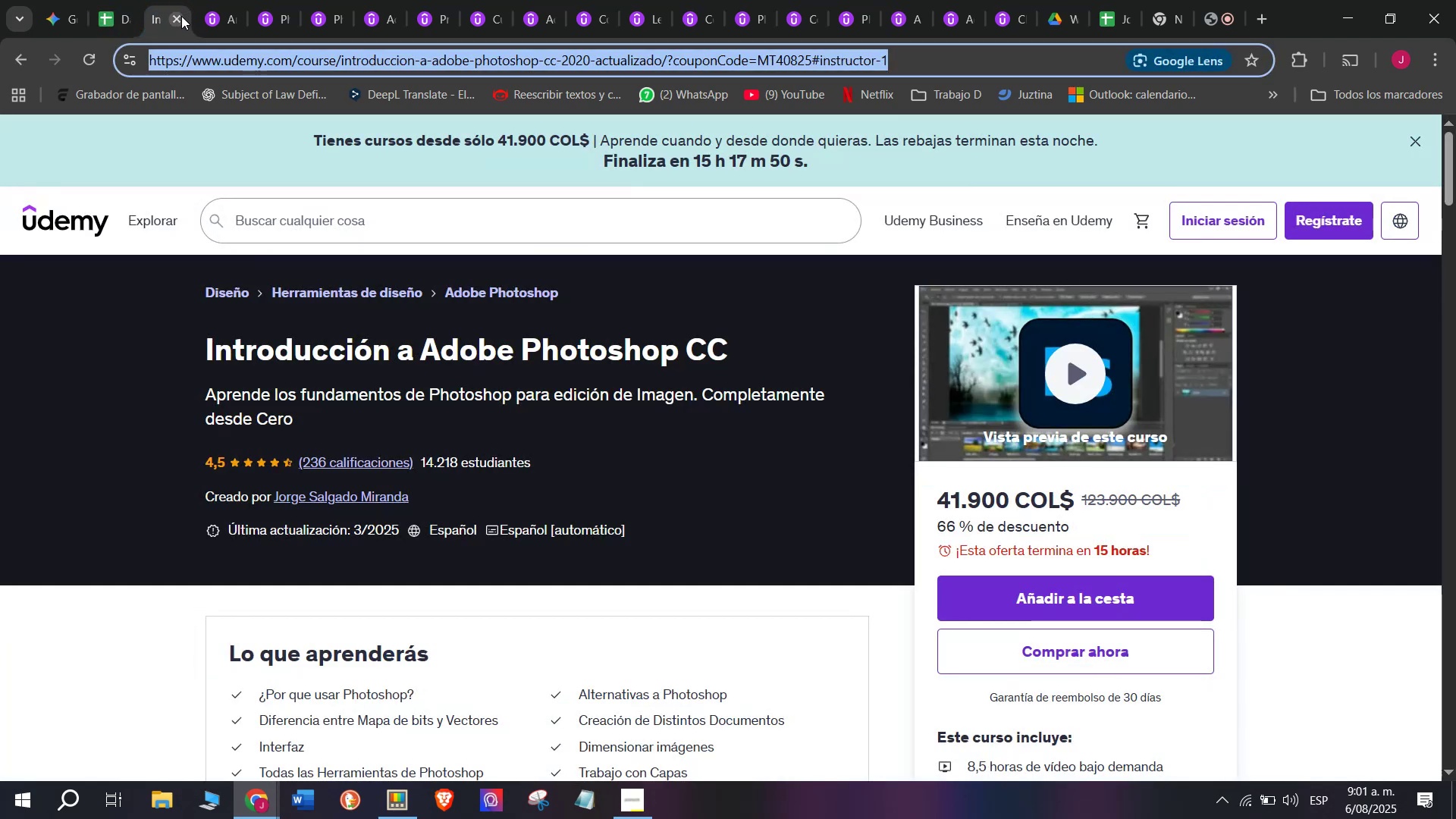 
left_click([181, 16])
 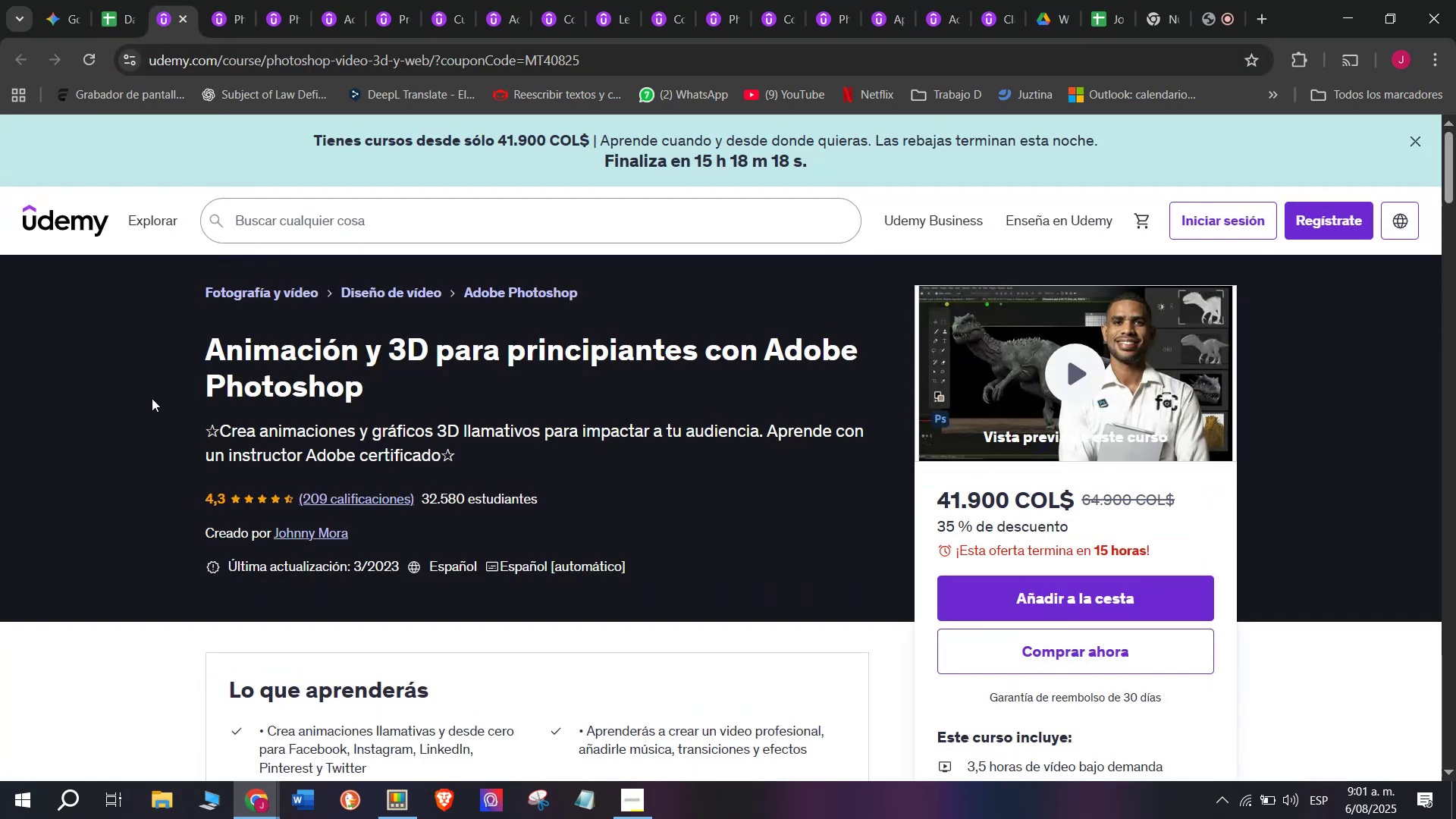 
left_click_drag(start_coordinate=[182, 336], to_coordinate=[425, 379])
 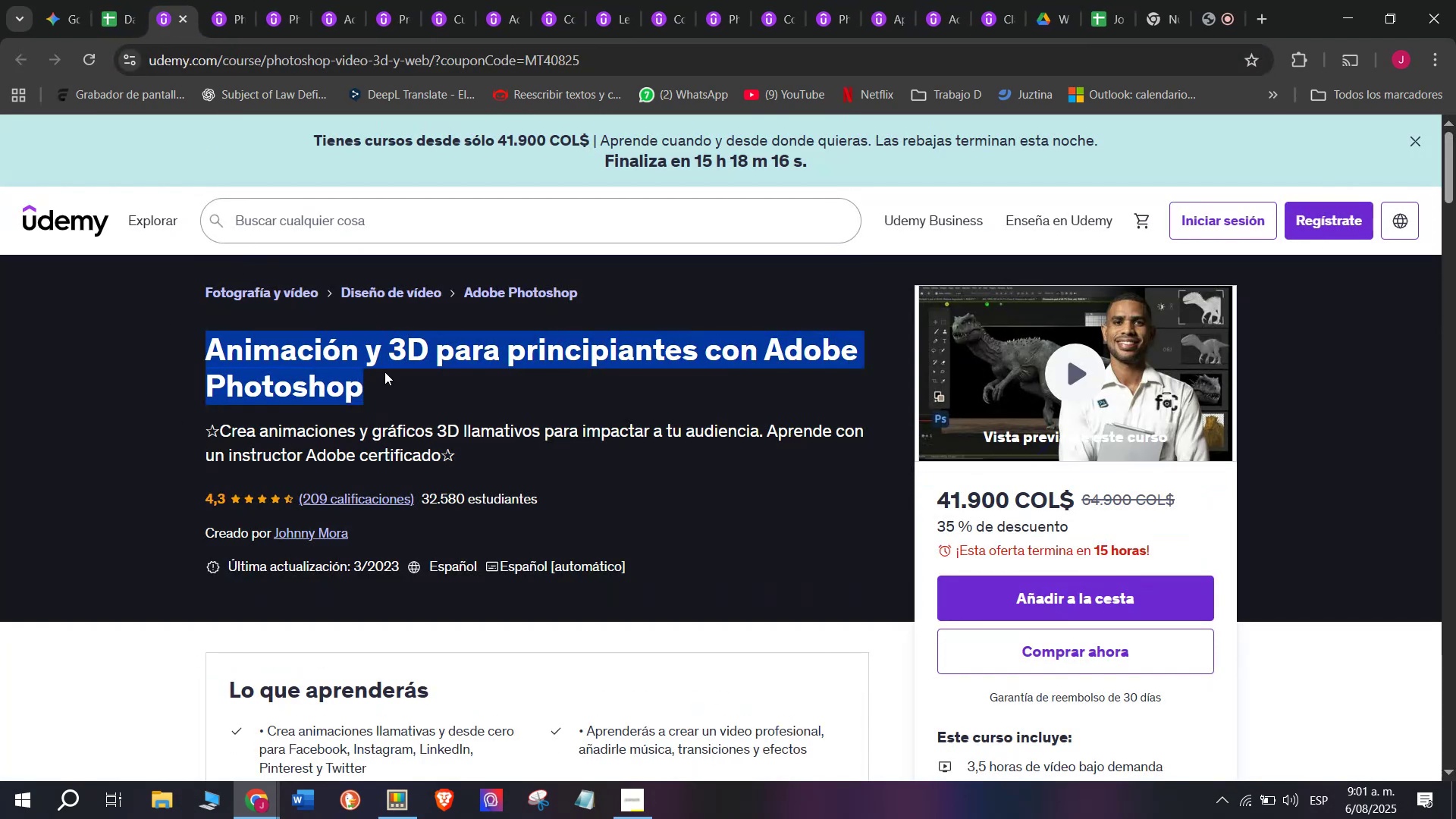 
key(Control+ControlLeft)
 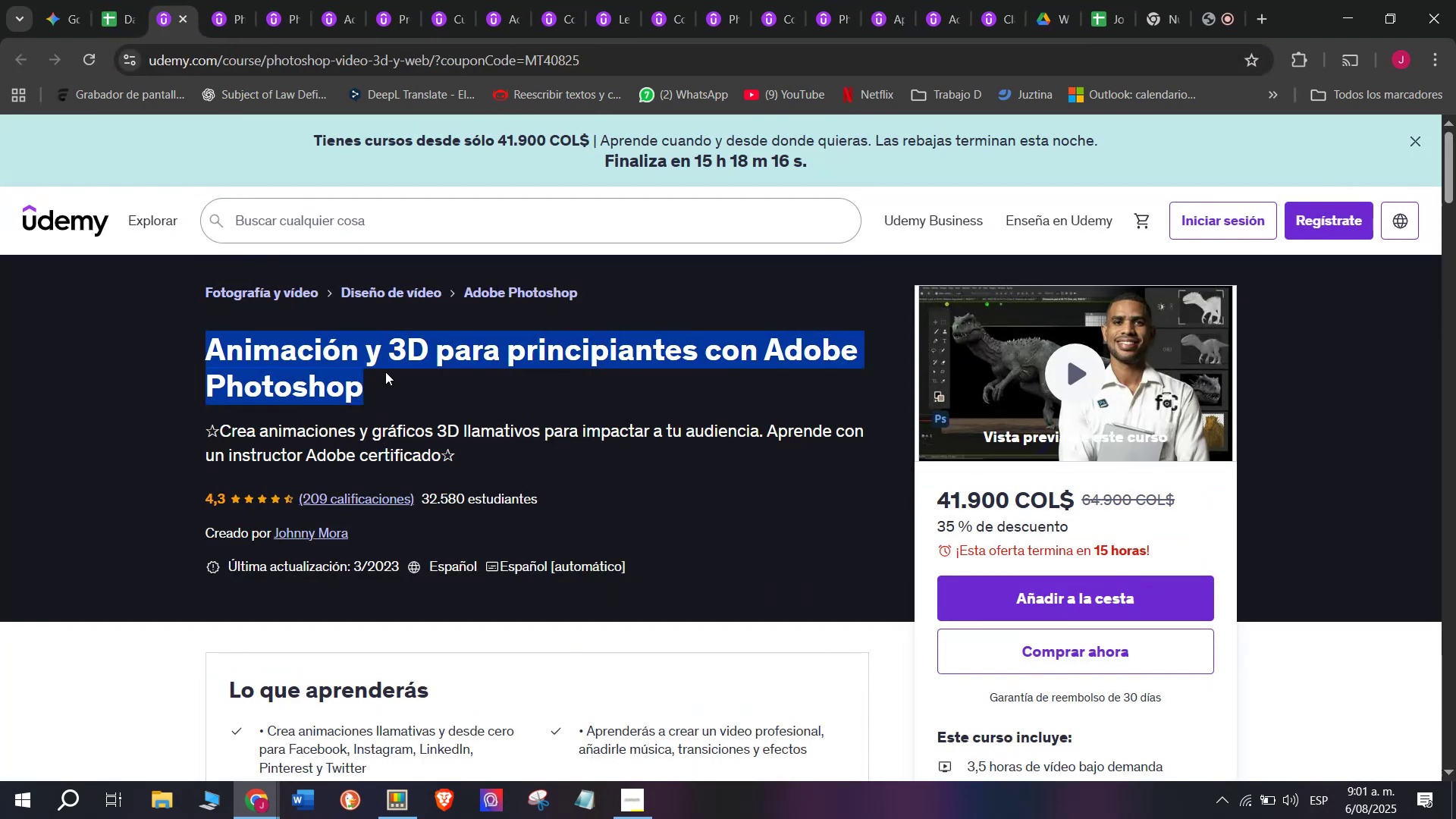 
key(Break)
 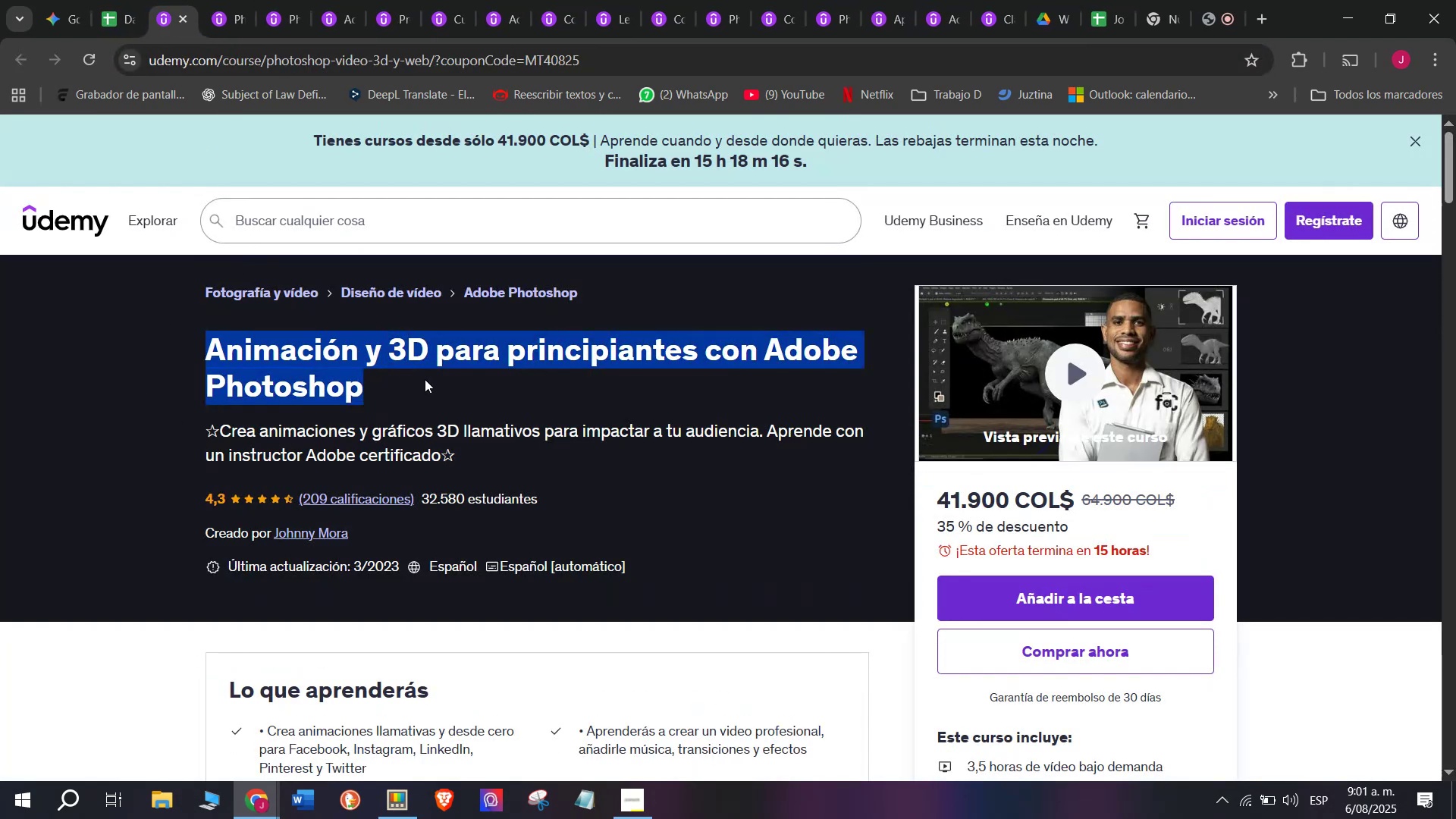 
key(Control+C)
 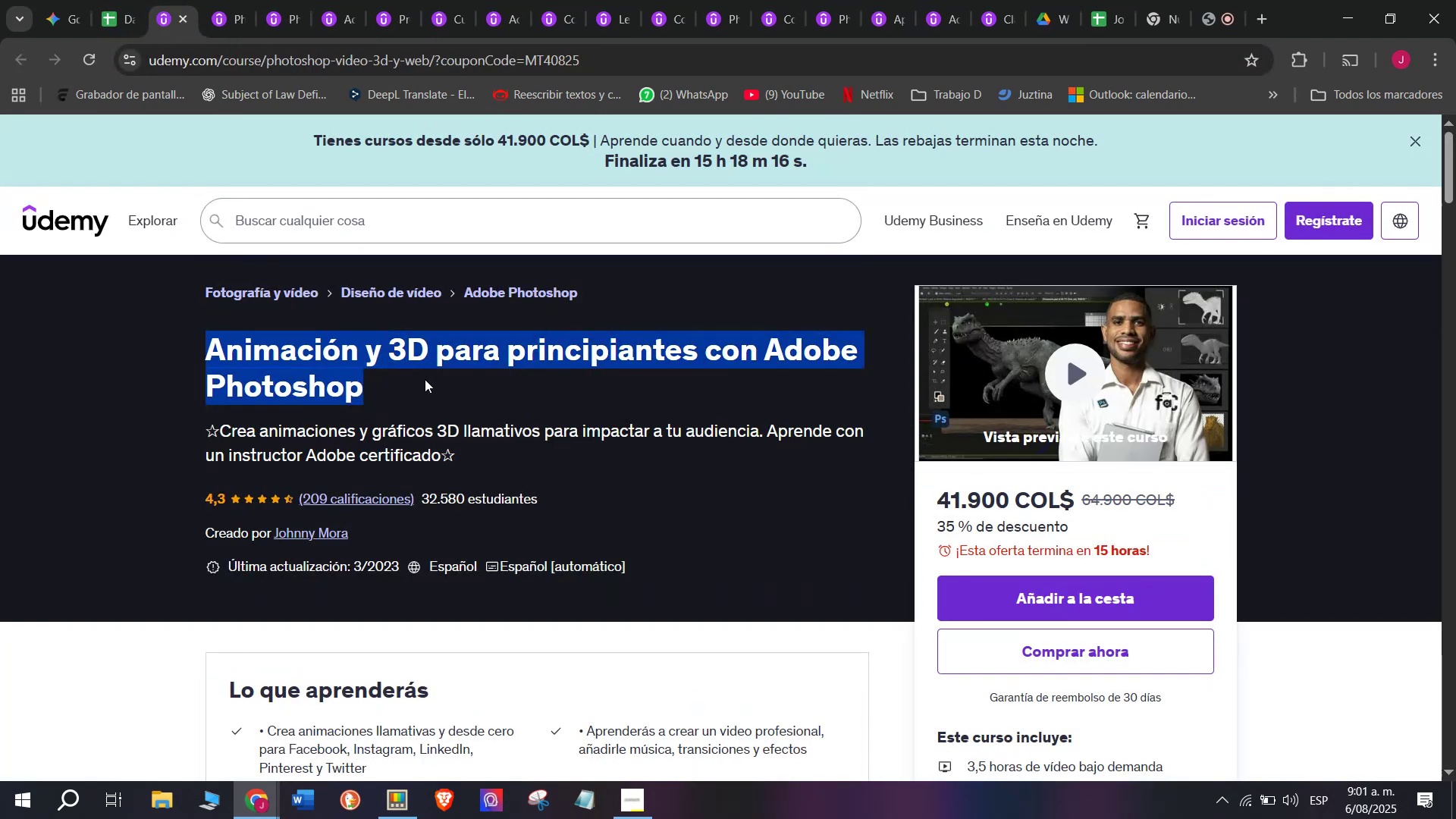 
key(Break)
 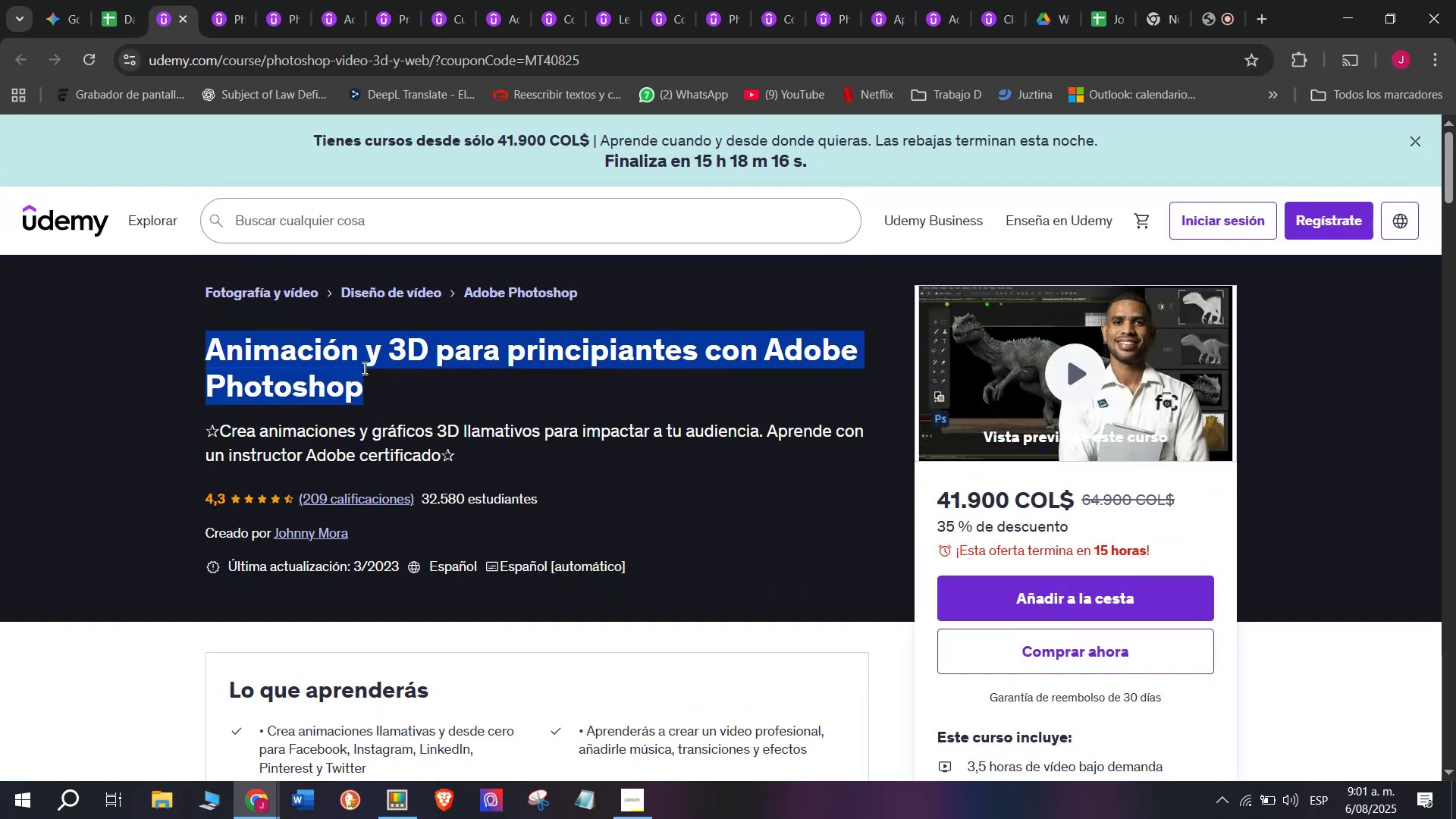 
key(Control+ControlLeft)
 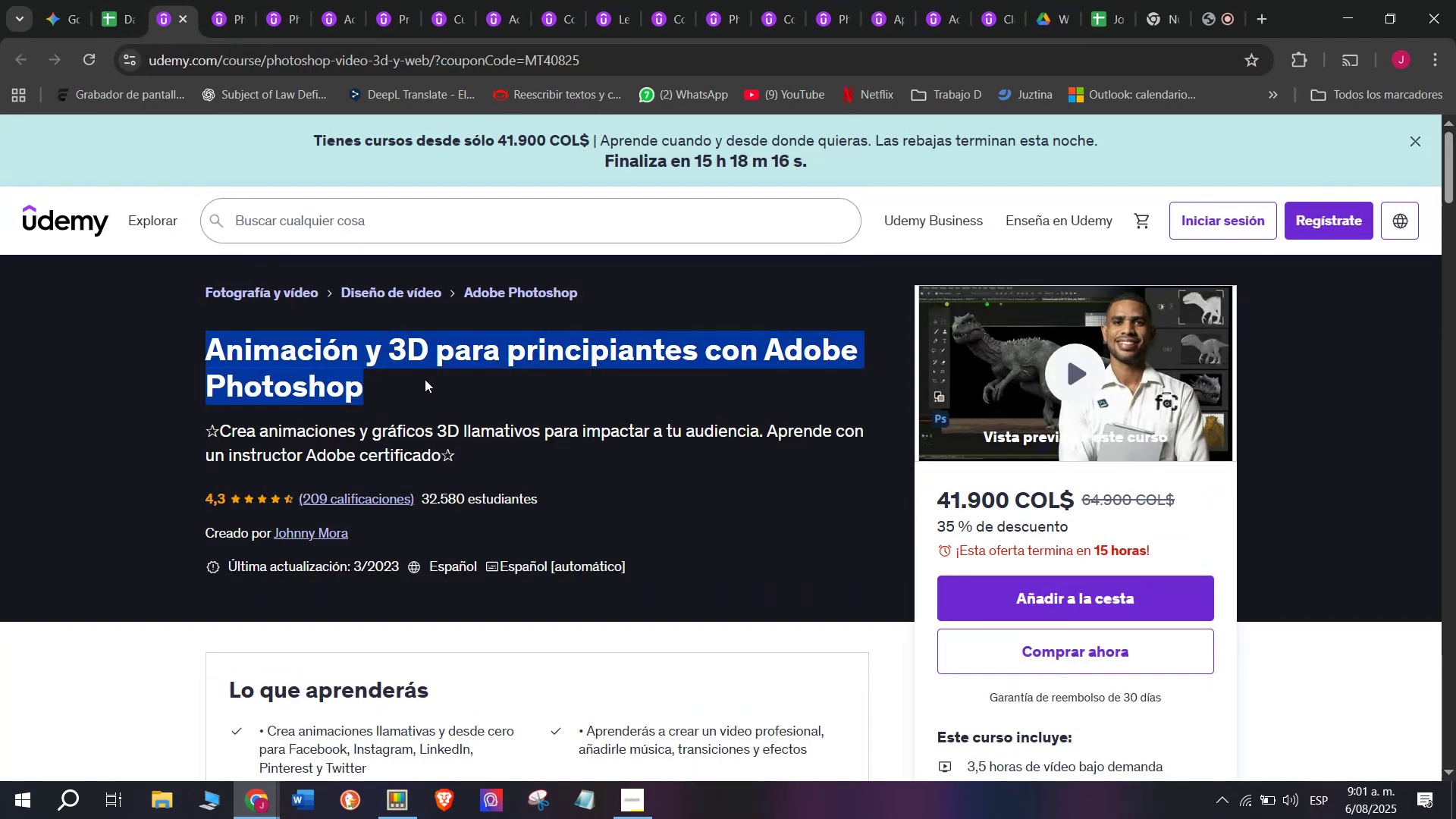 
key(Control+C)
 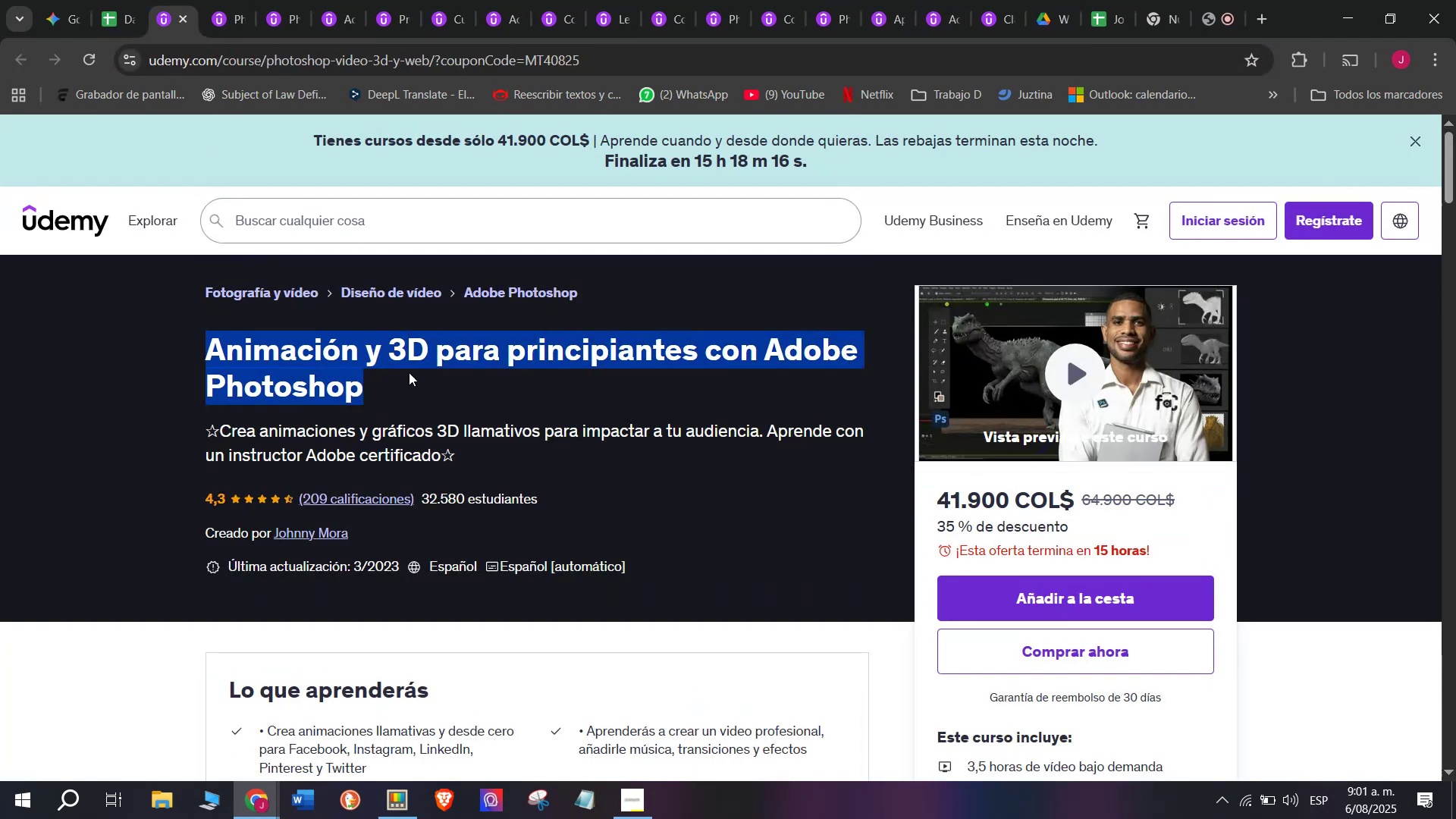 
key(Break)
 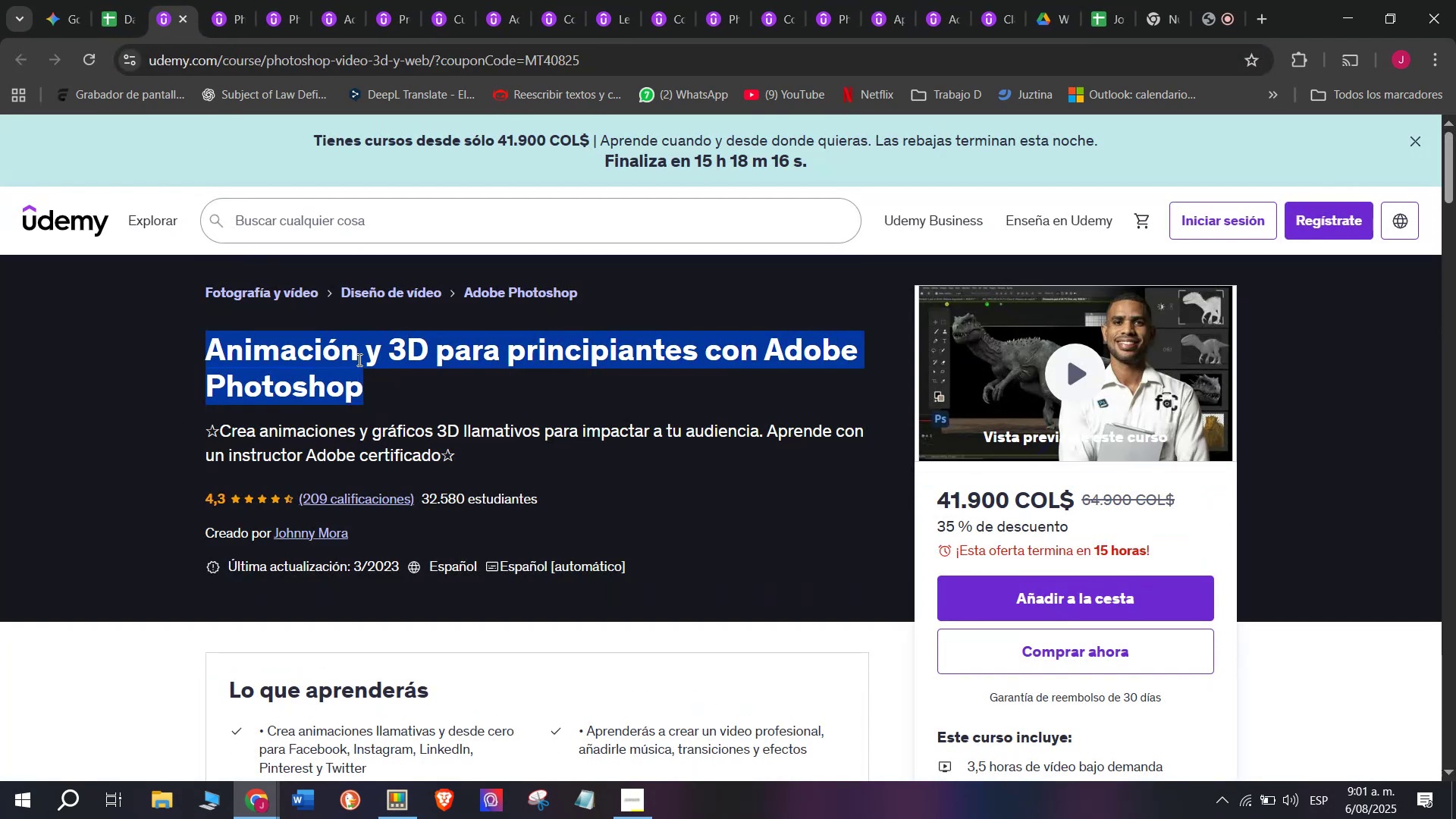 
key(Control+ControlLeft)
 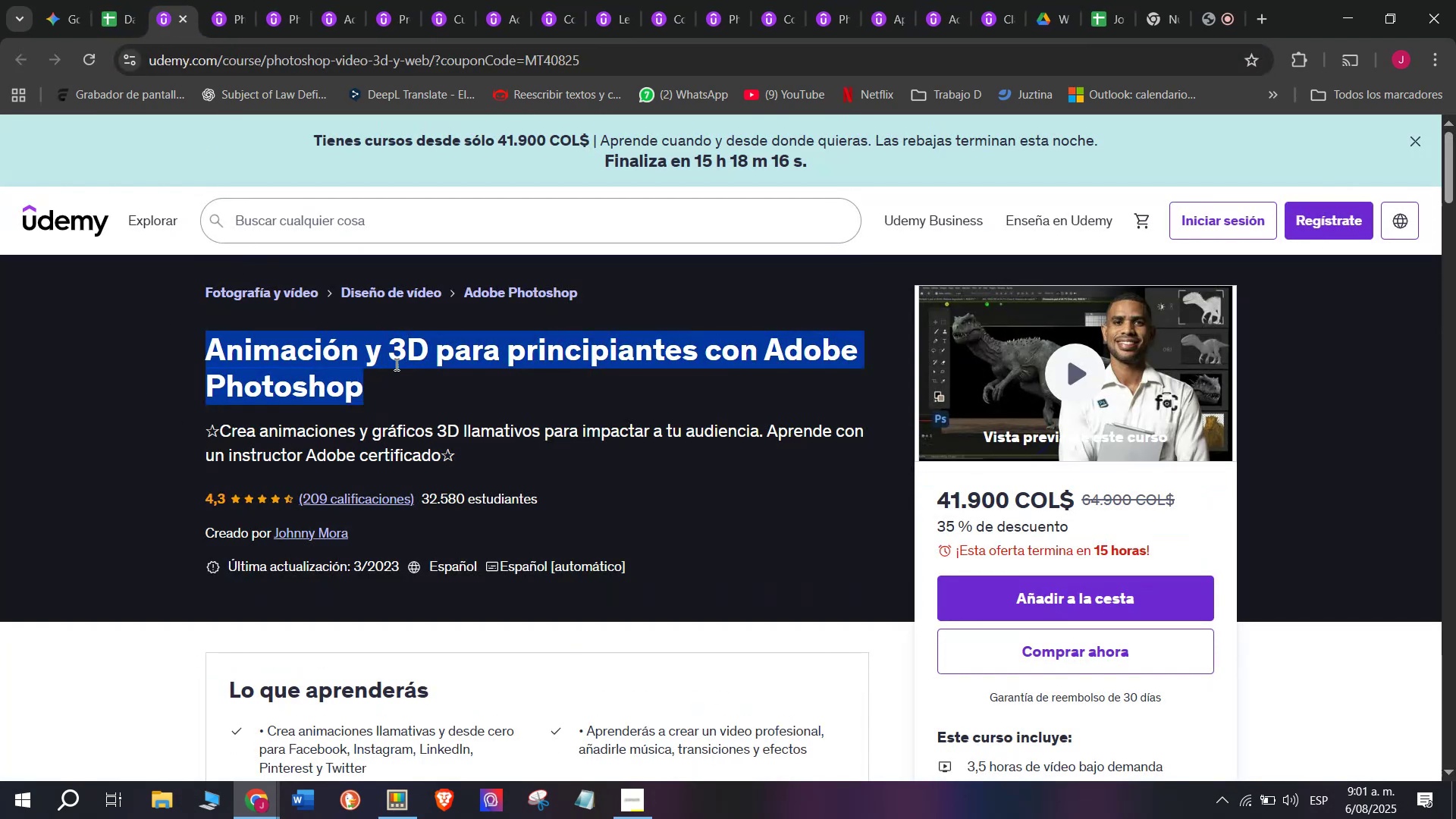 
key(Control+C)
 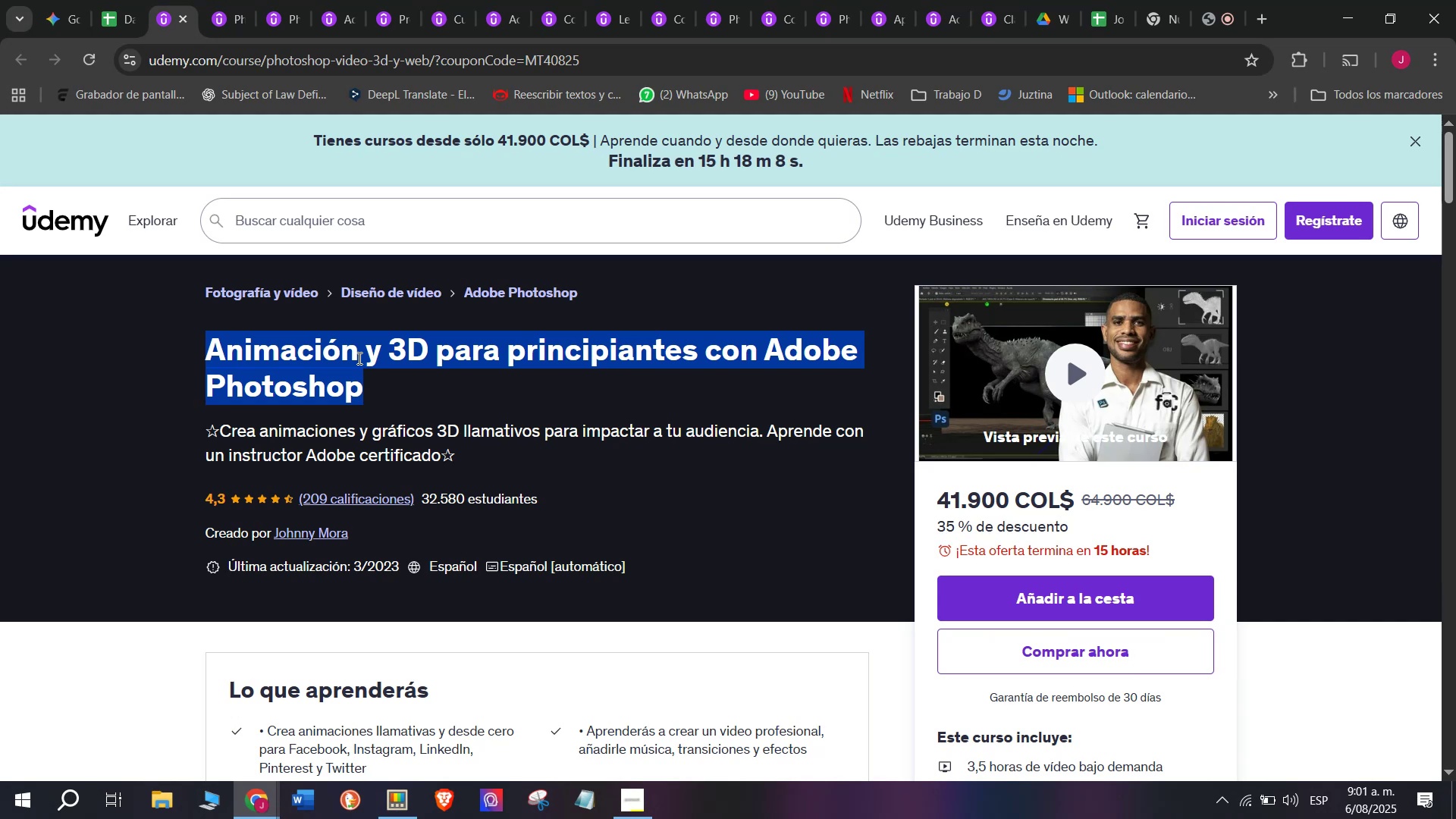 
wait(13.04)
 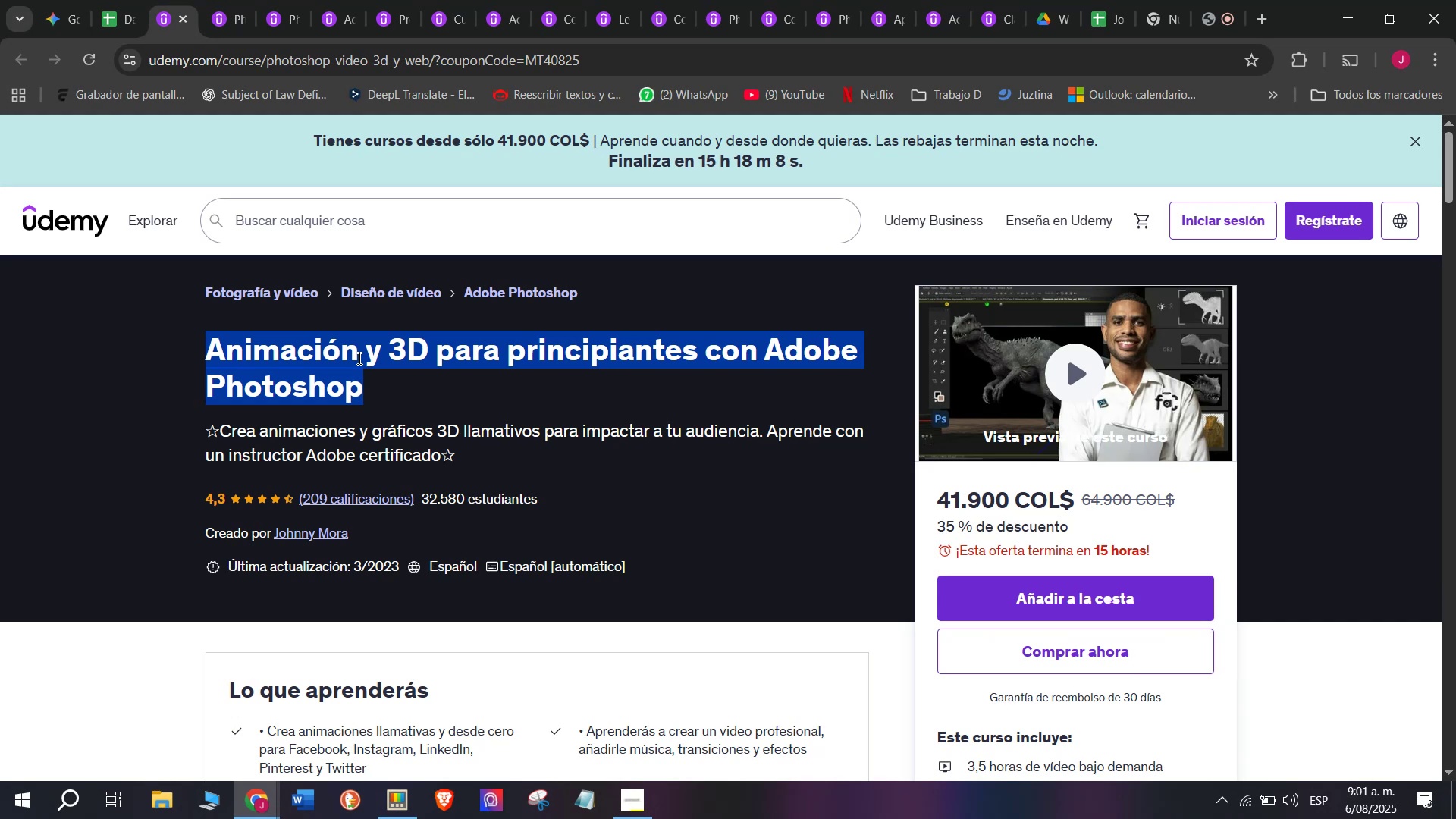 
key(Control+ControlLeft)
 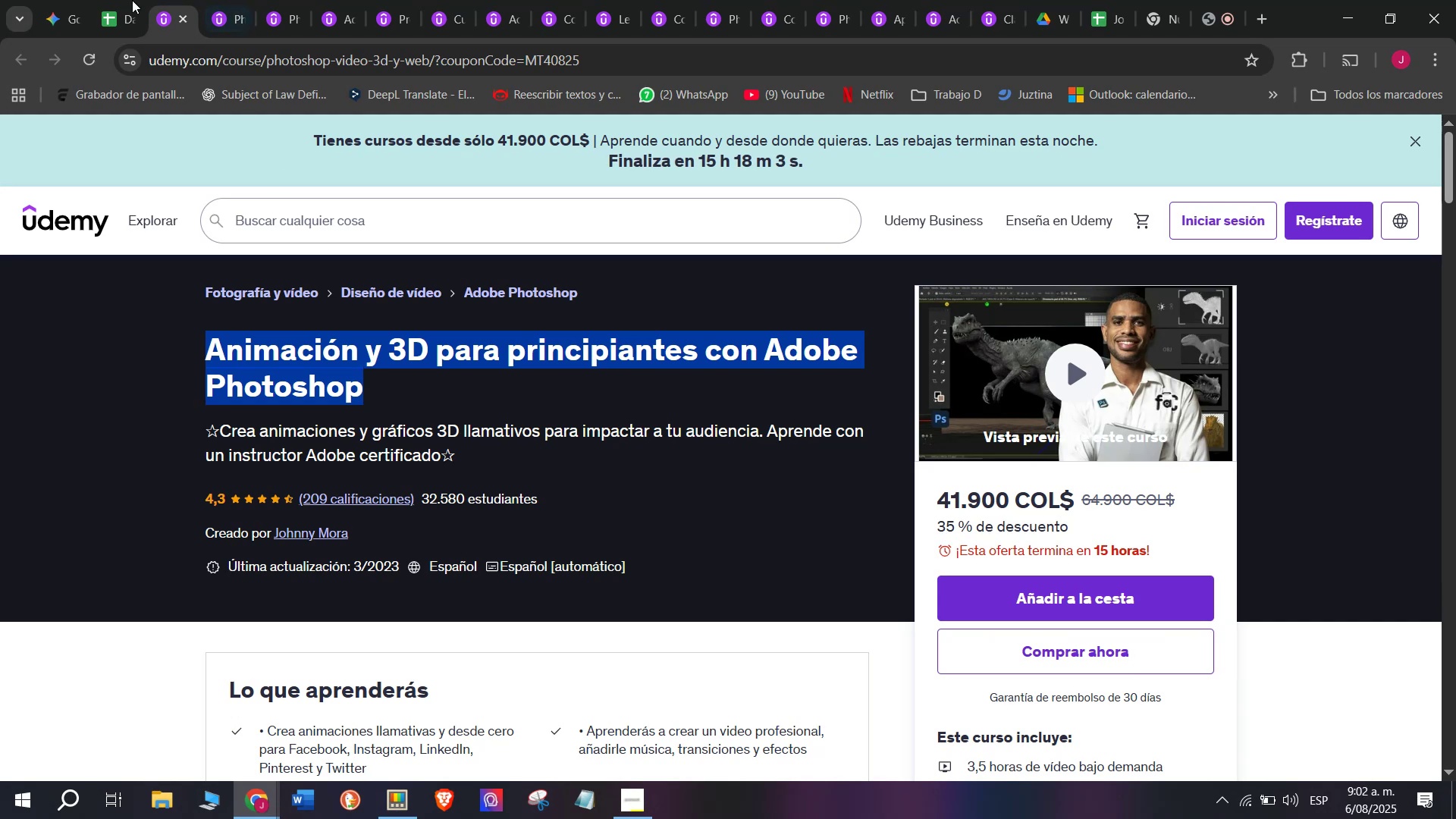 
key(Break)
 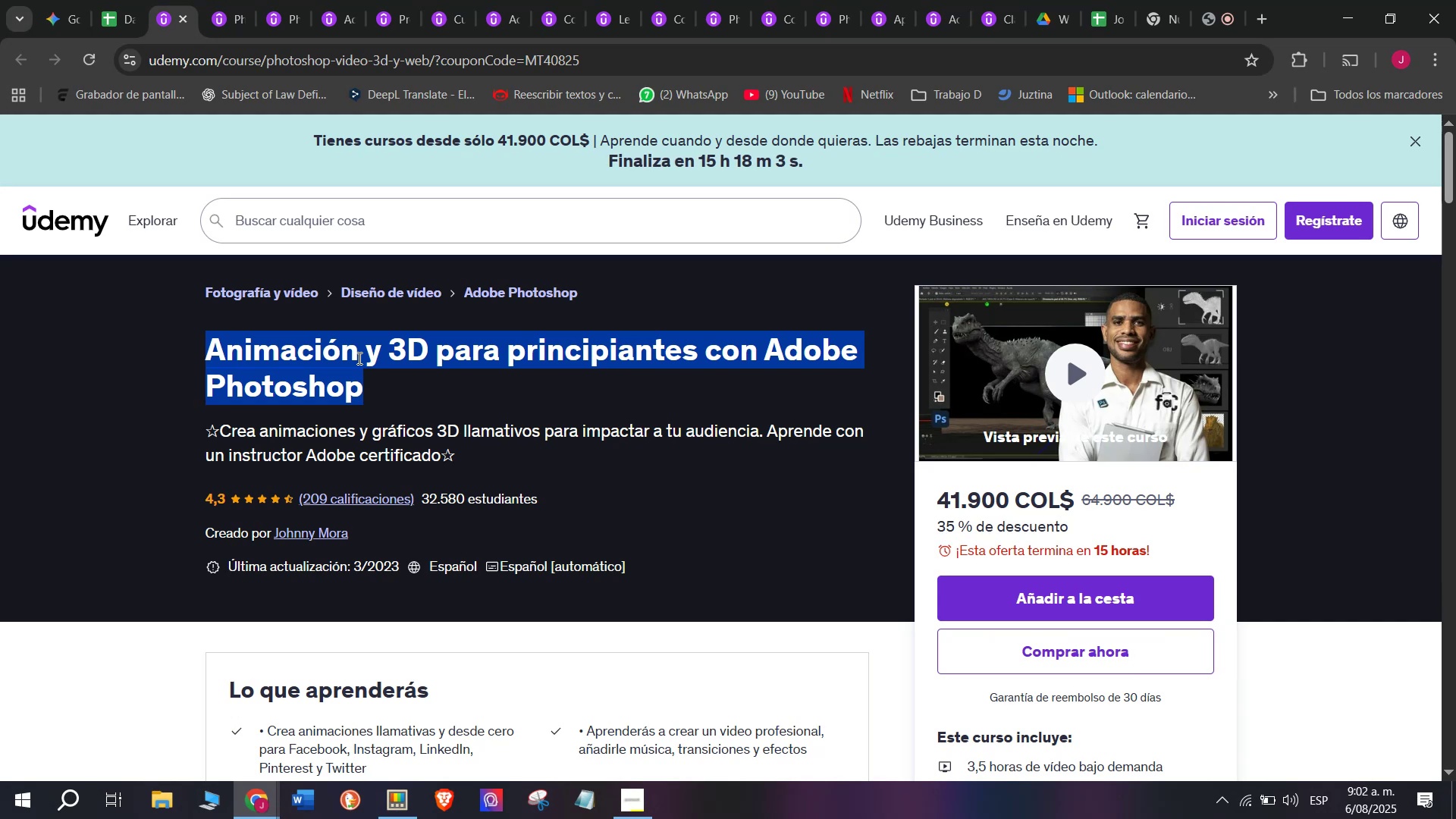 
key(Control+C)
 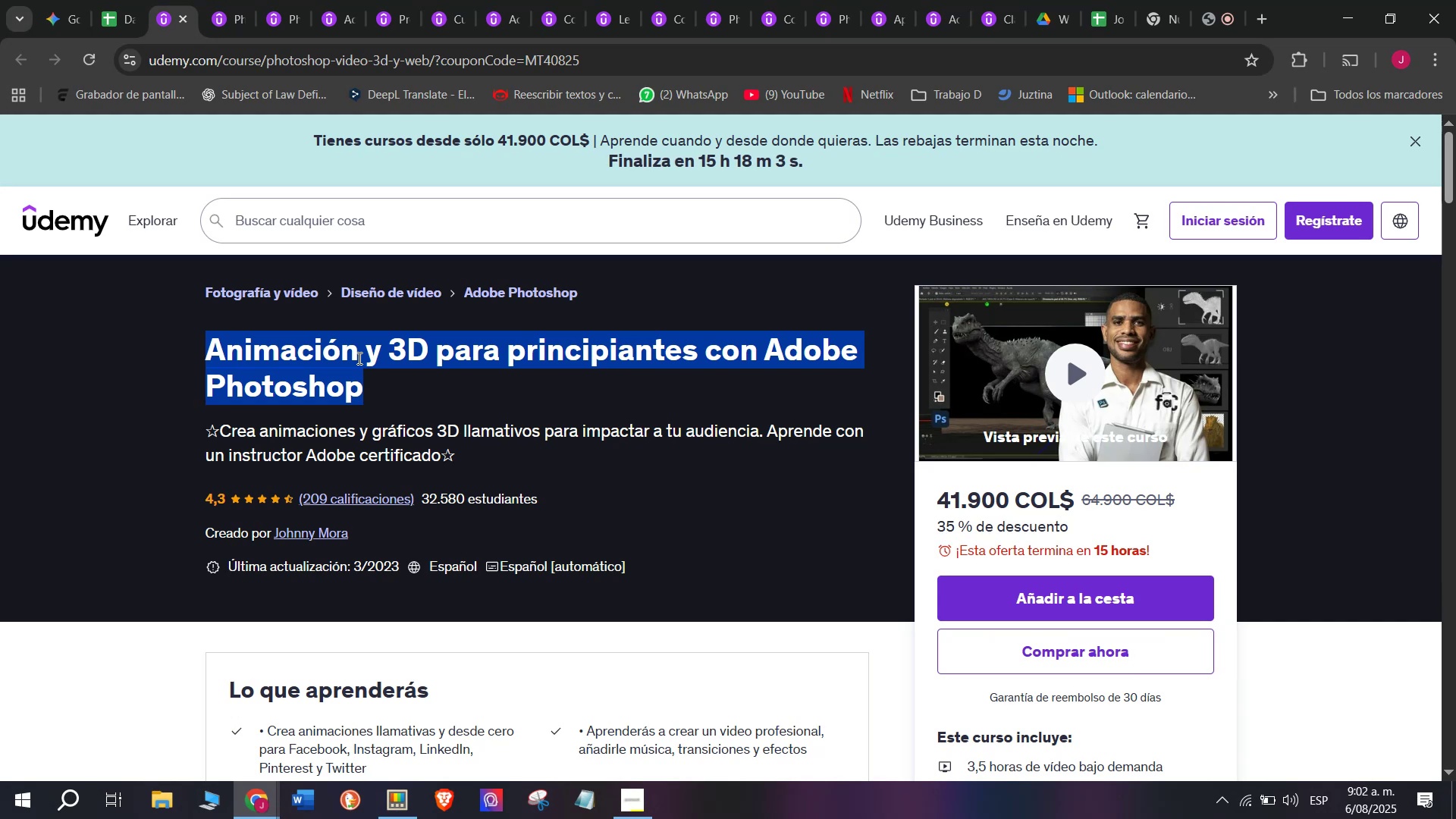 
key(Break)
 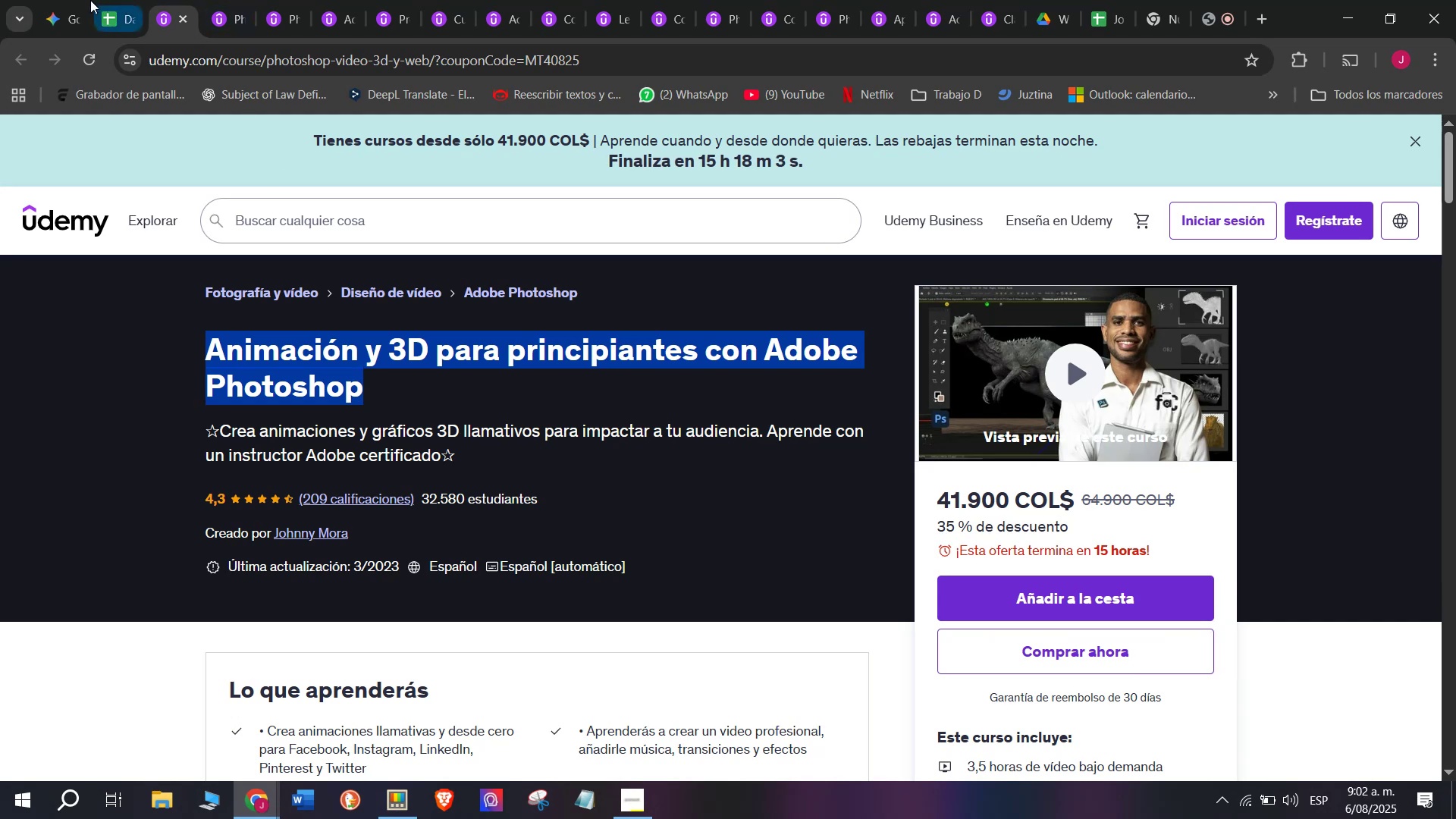 
key(Control+ControlLeft)
 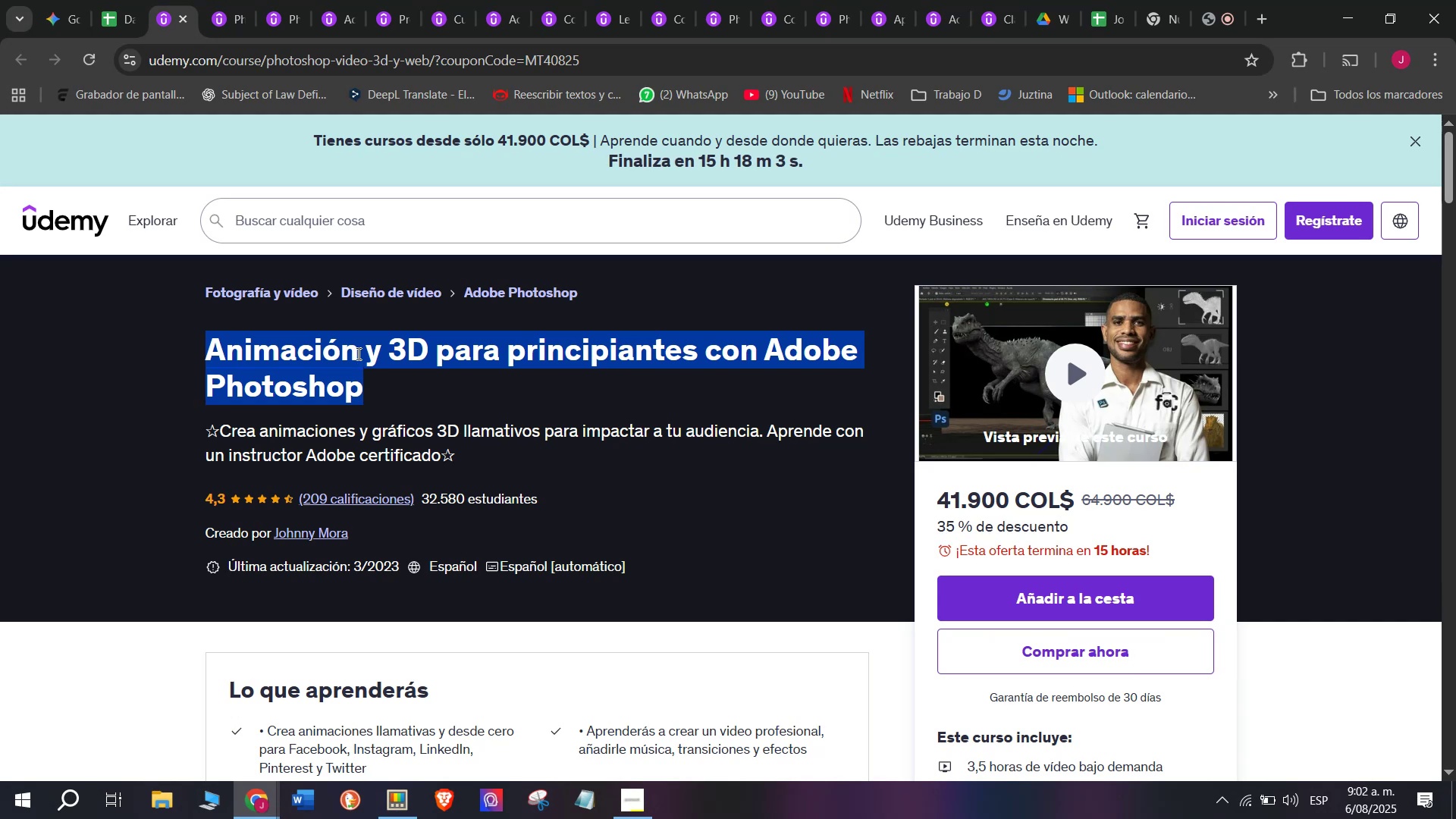 
key(Control+C)
 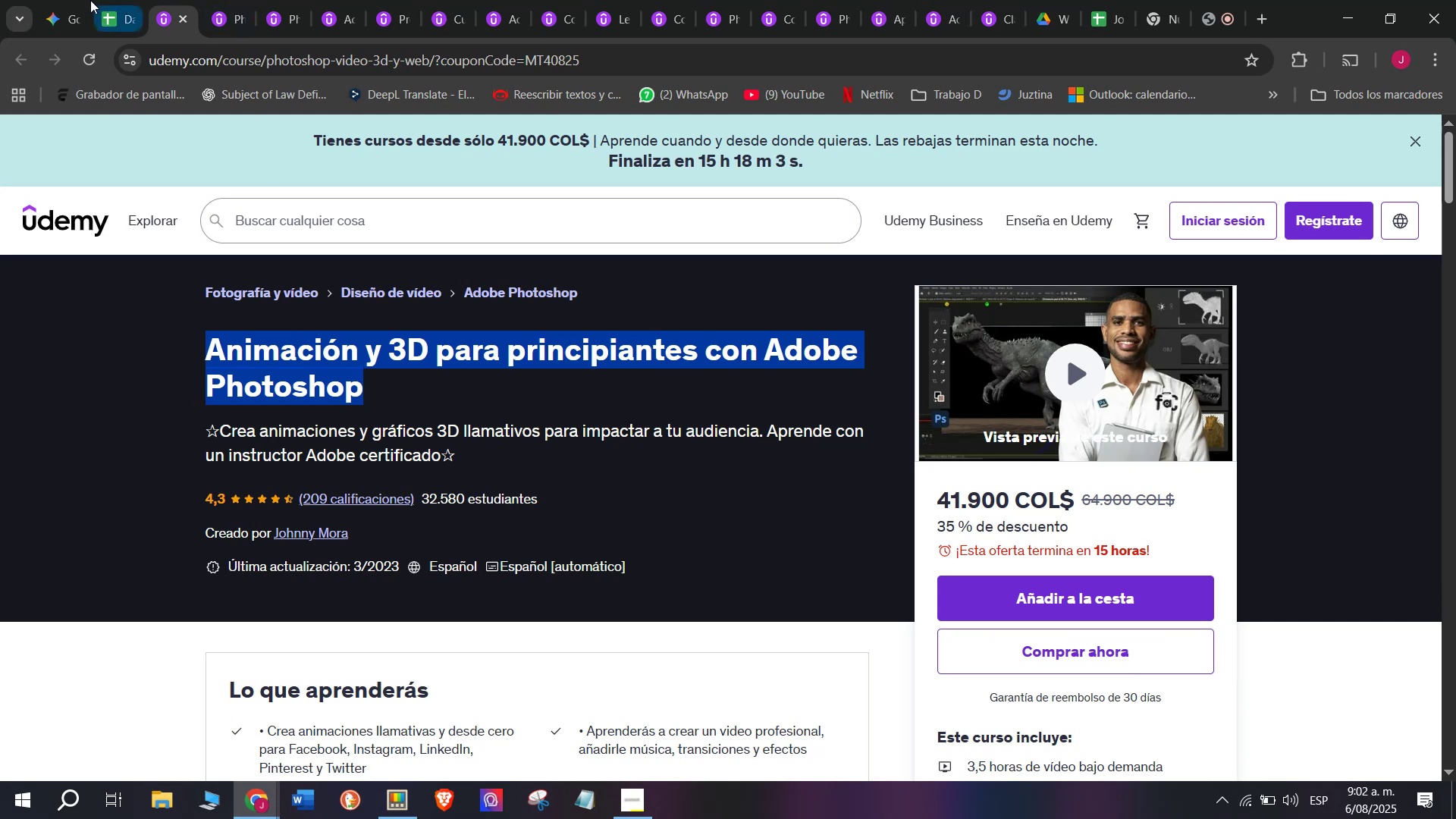 
left_click([90, 0])
 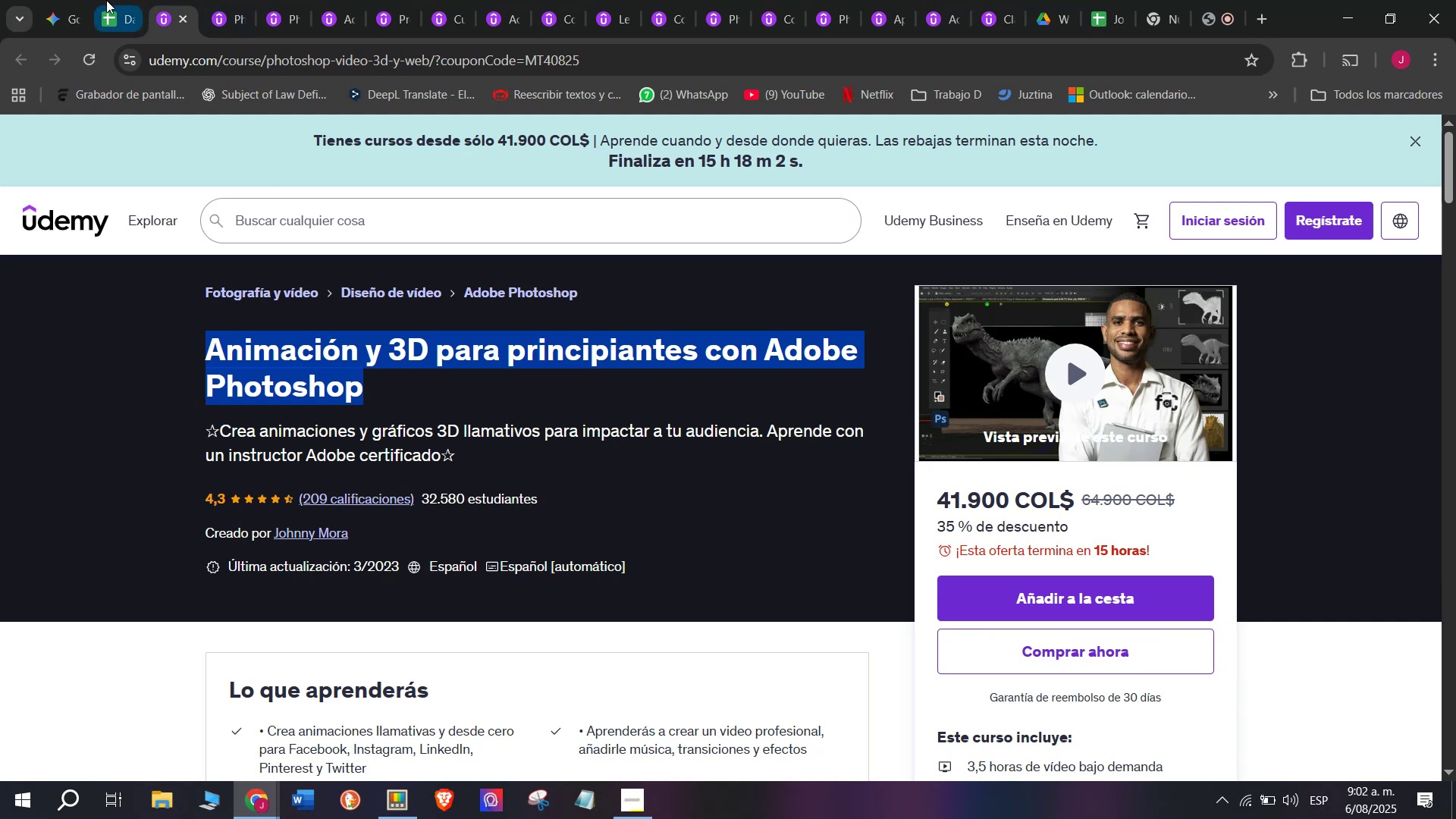 
left_click([106, 0])
 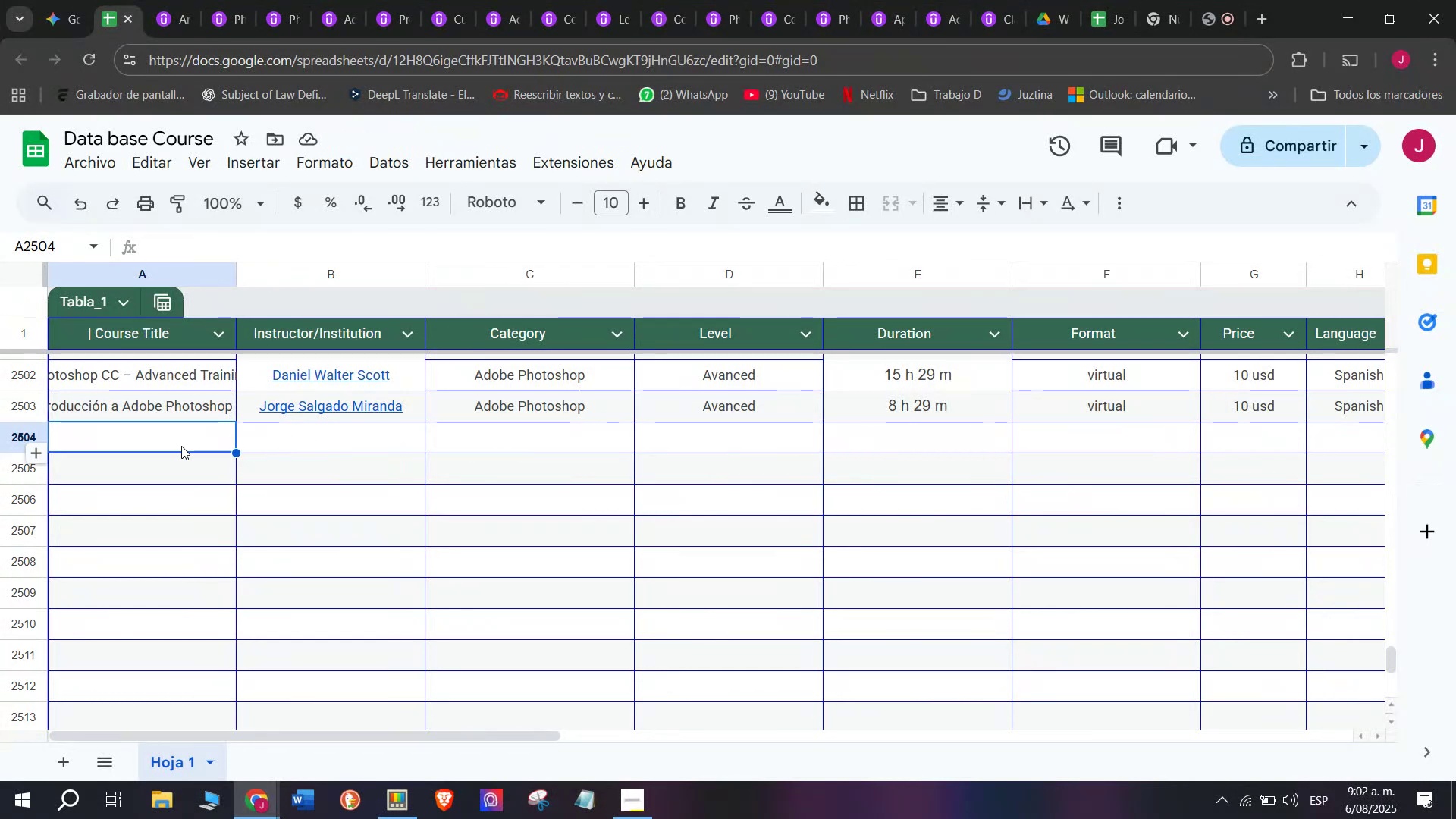 
double_click([166, 446])
 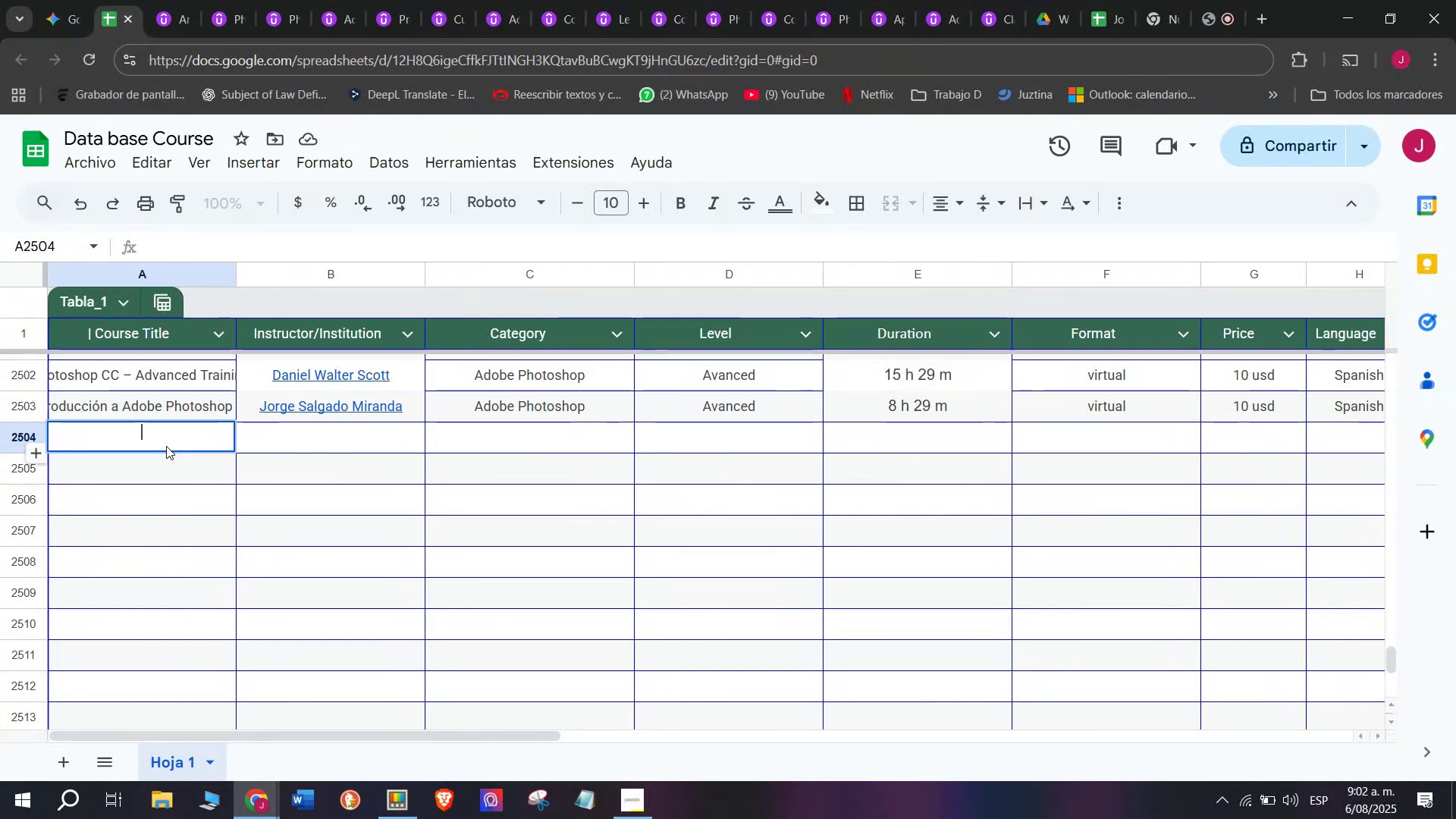 
key(Z)
 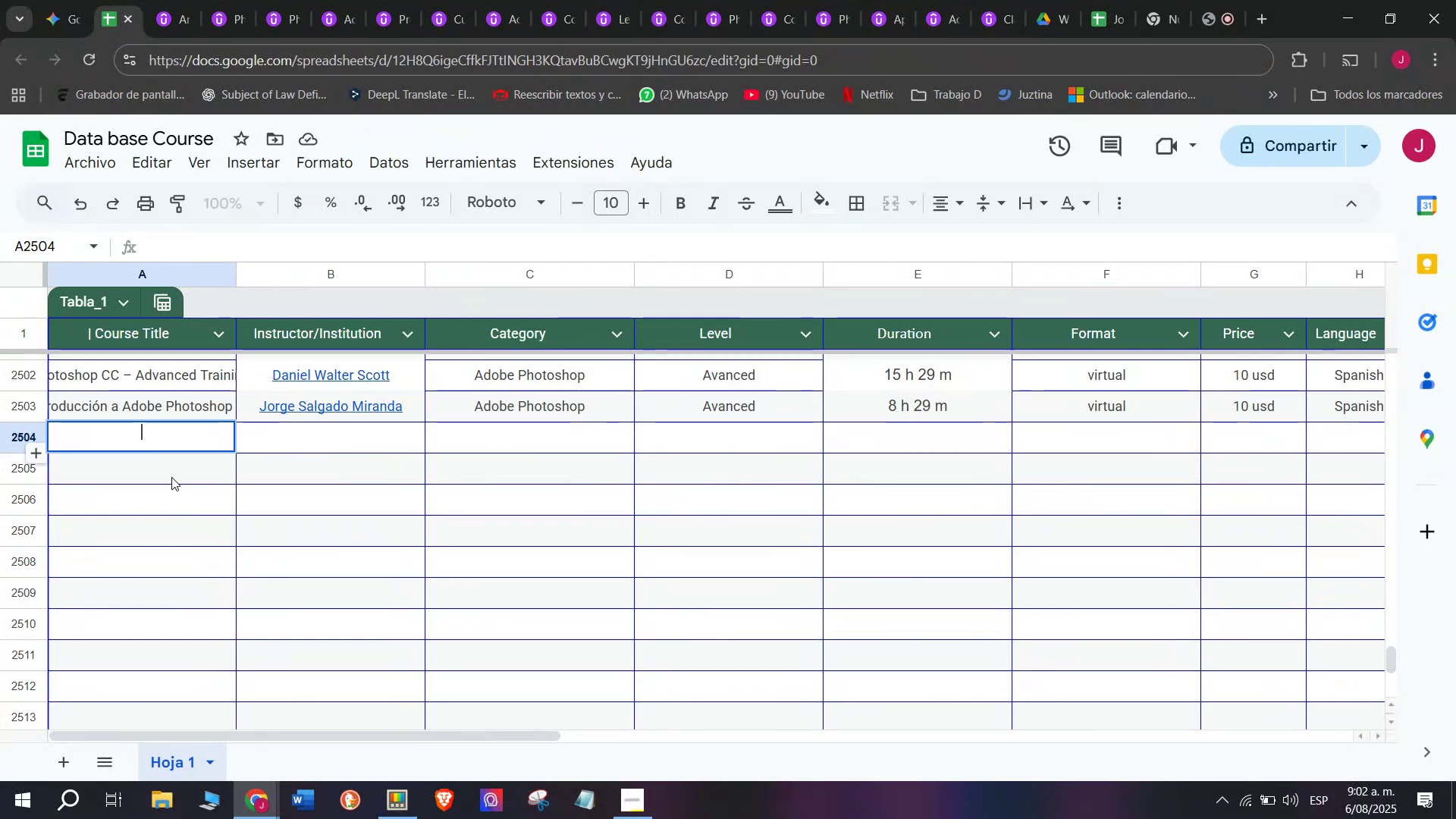 
key(Control+ControlLeft)
 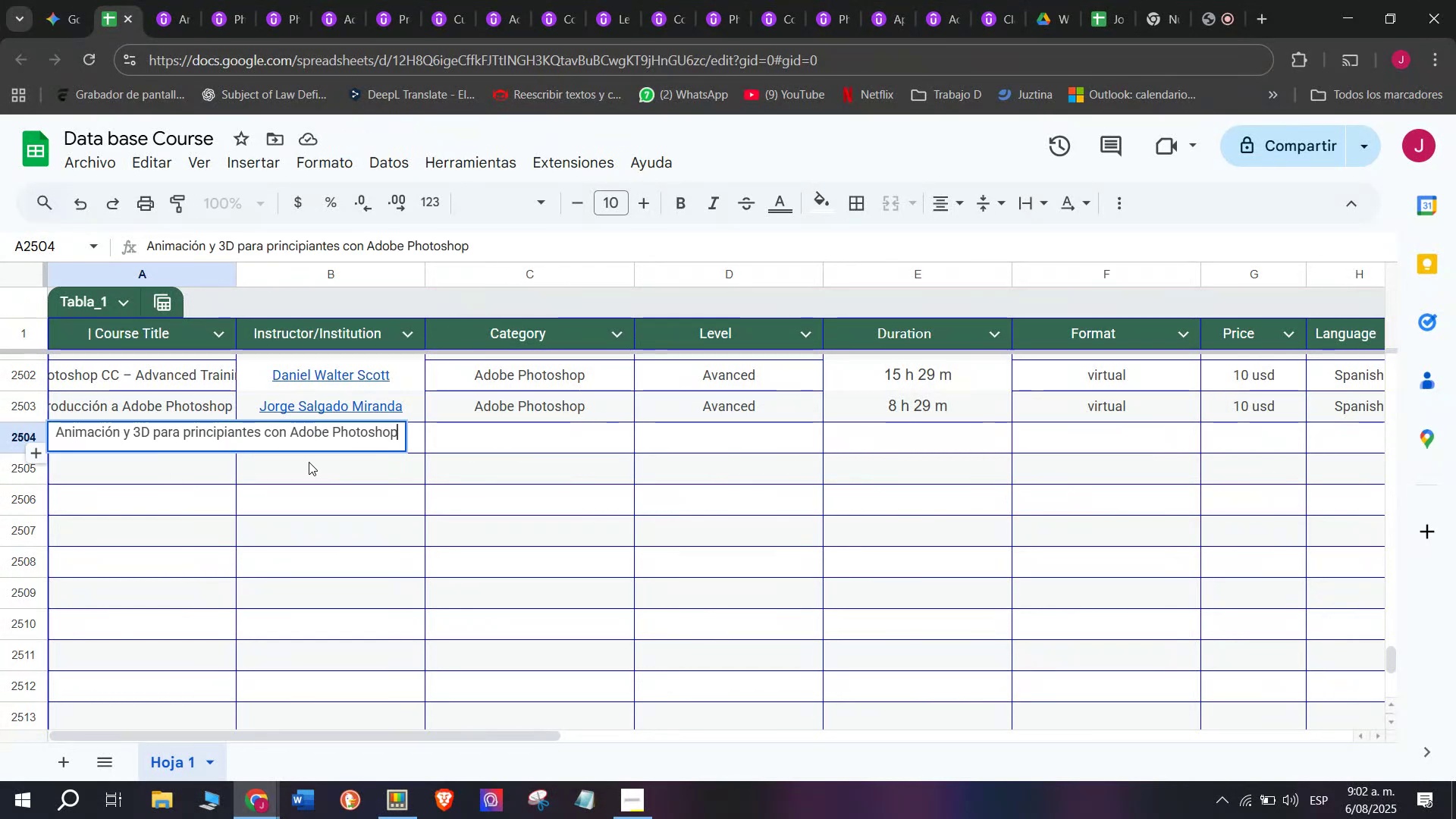 
key(Control+V)
 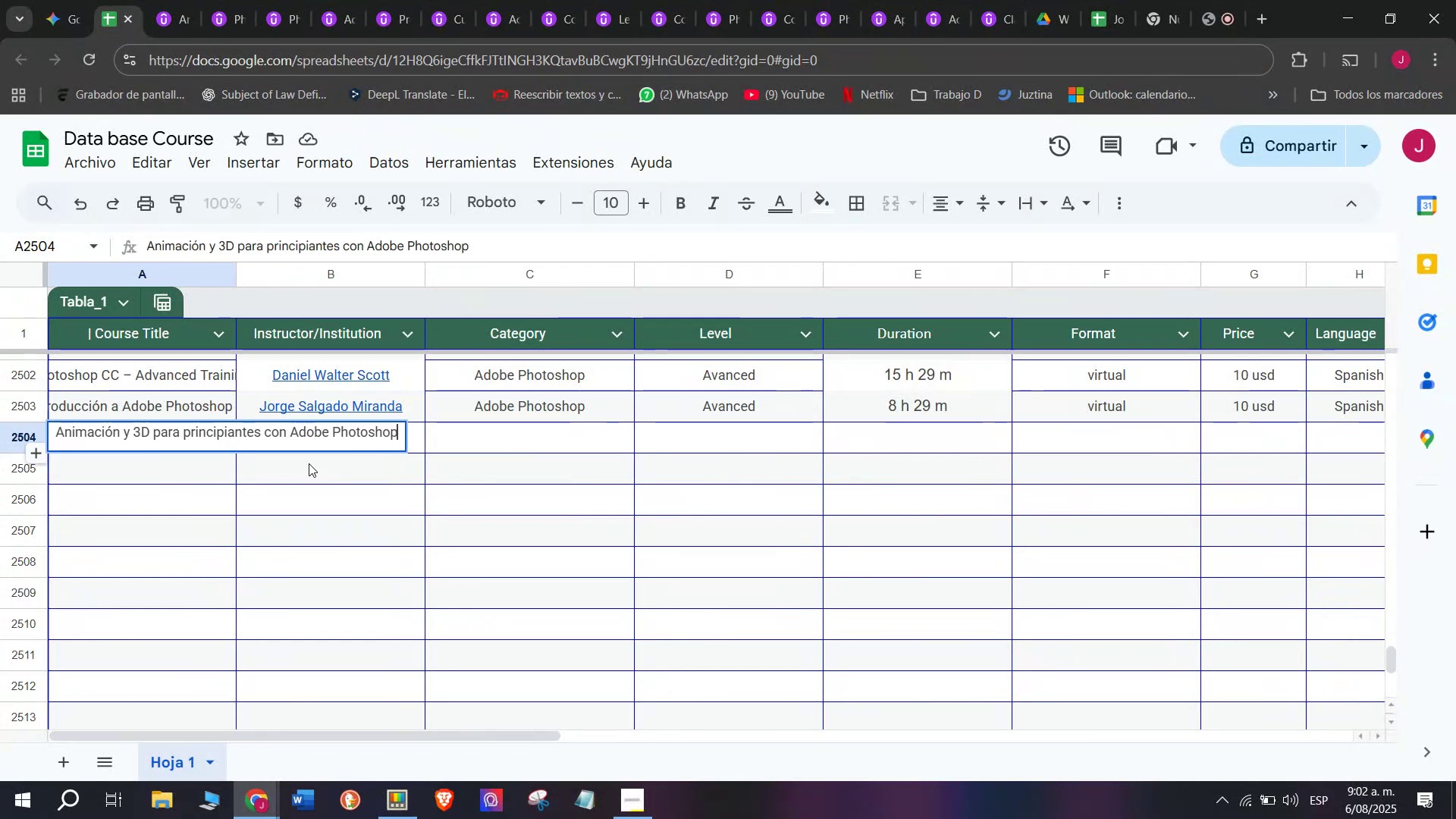 
left_click([309, 462])
 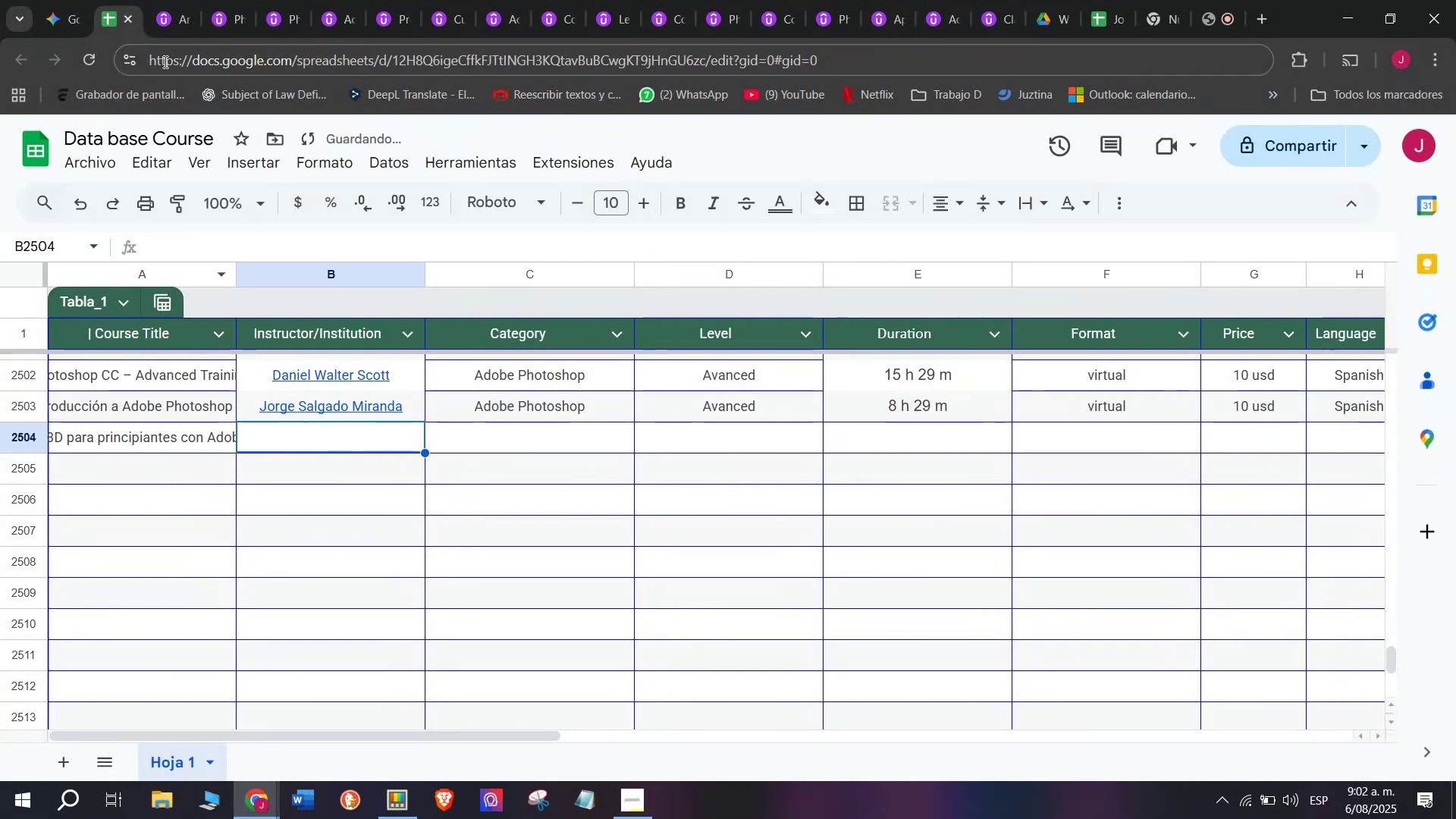 
left_click([151, 0])
 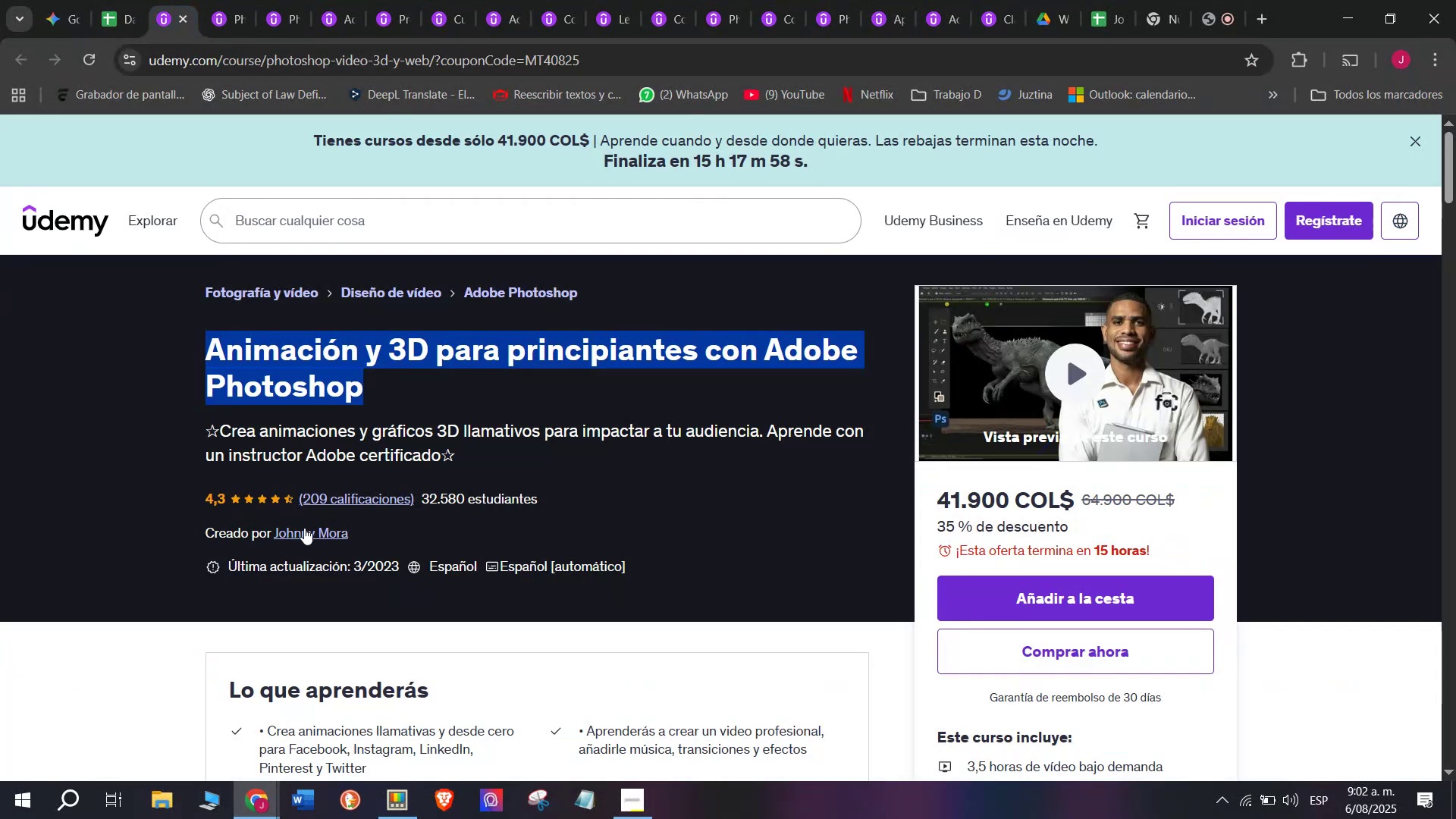 
left_click([308, 530])
 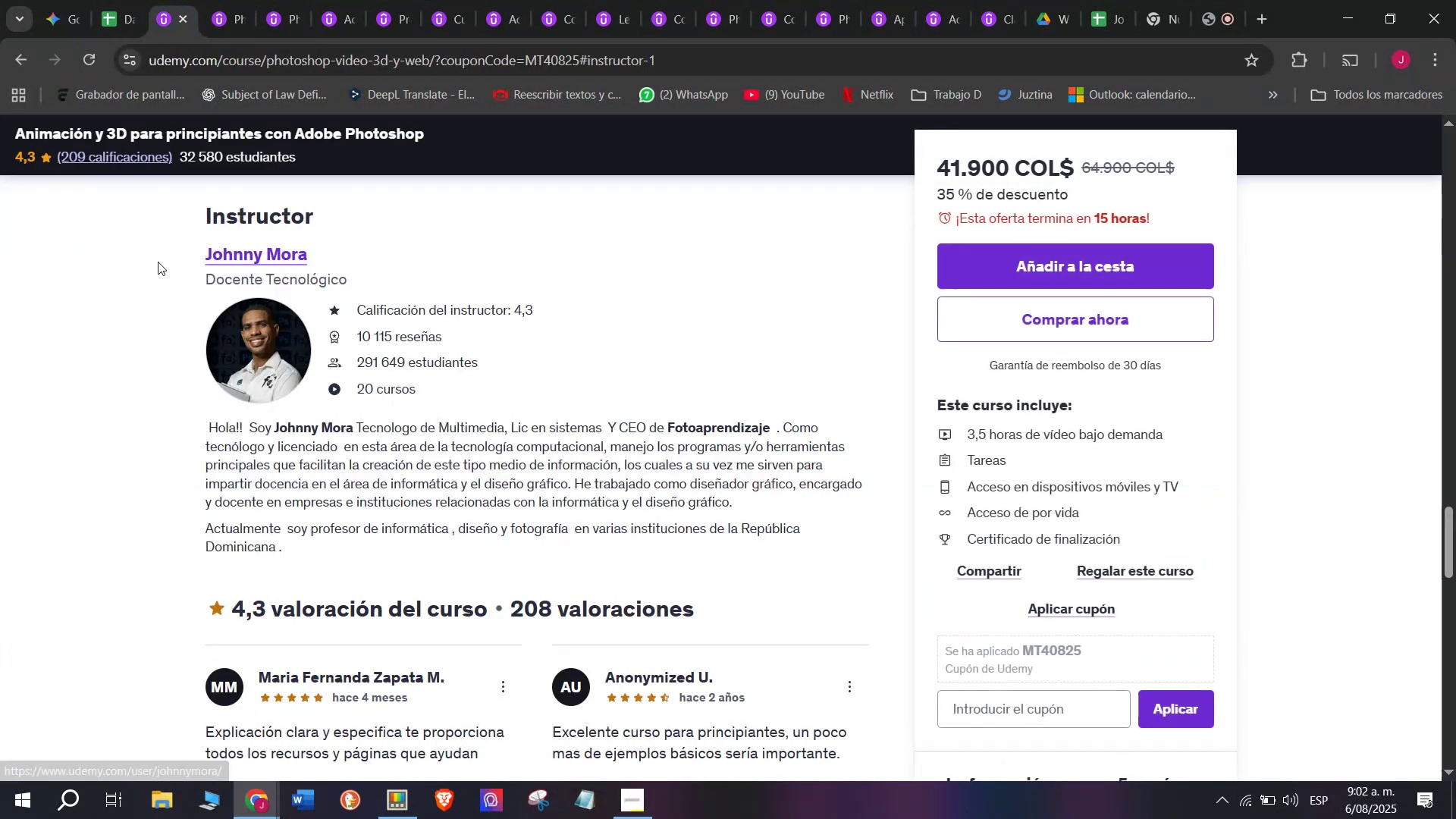 
left_click_drag(start_coordinate=[181, 242], to_coordinate=[361, 253])
 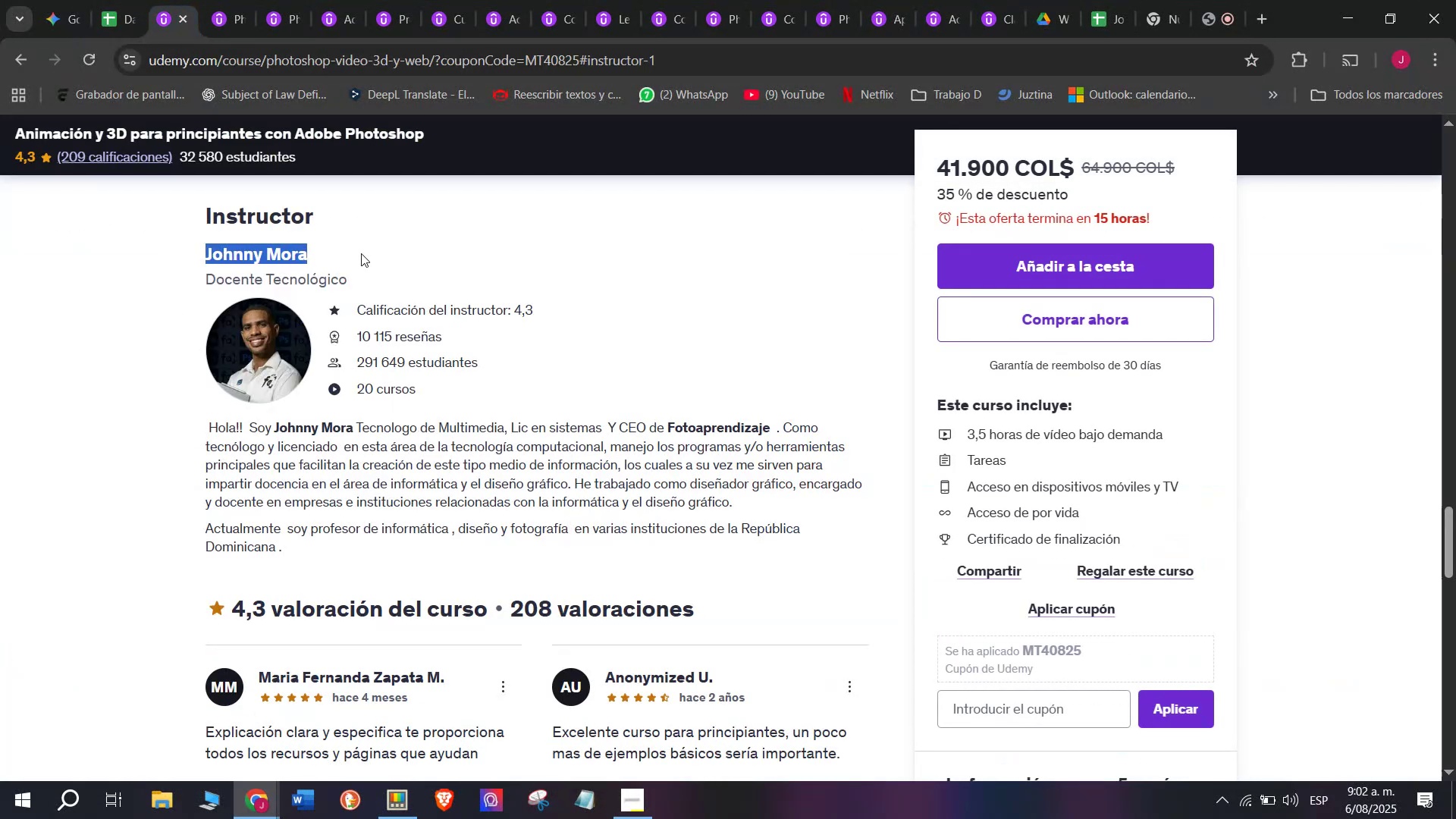 
key(Break)
 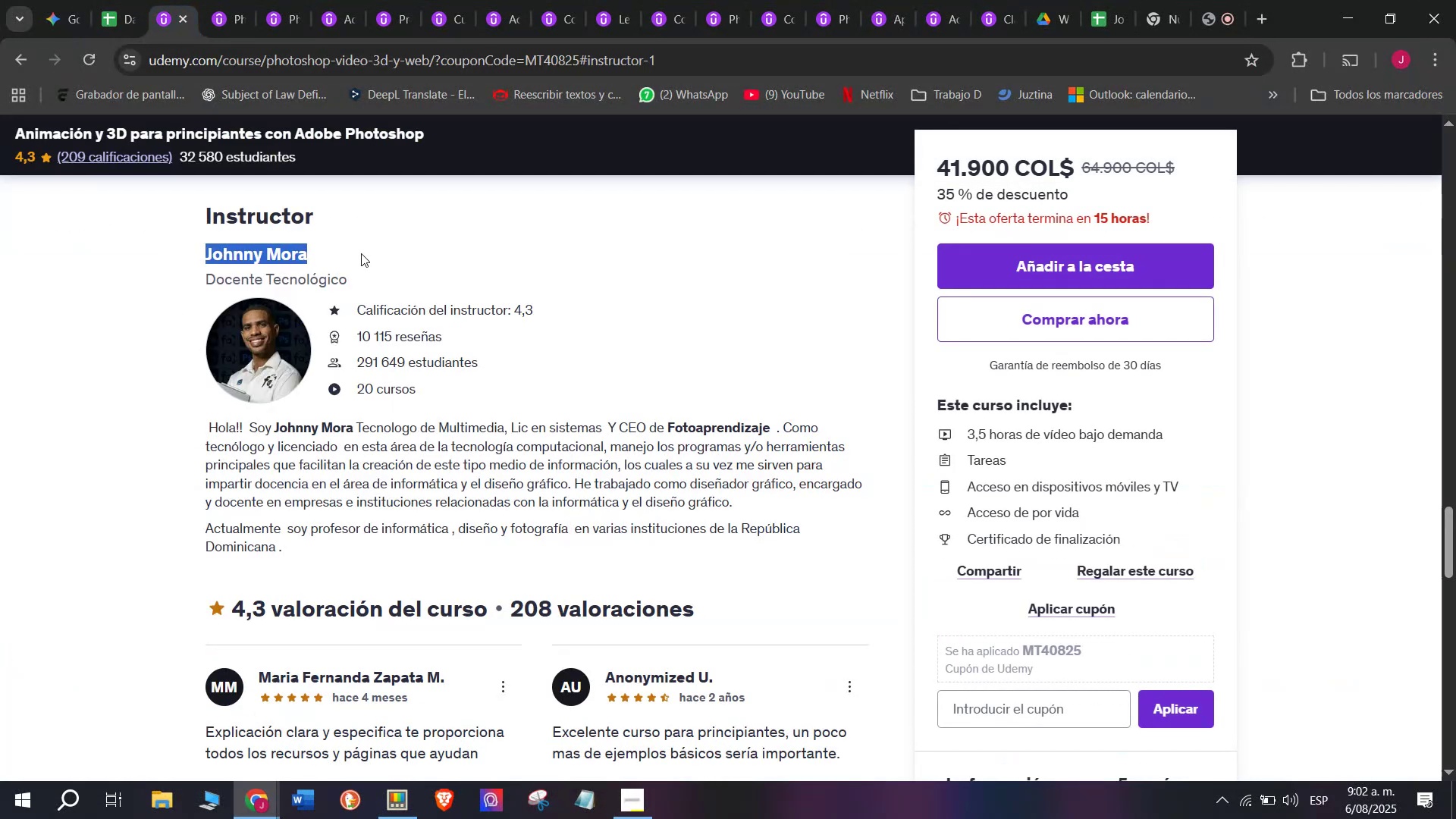 
key(Control+ControlLeft)
 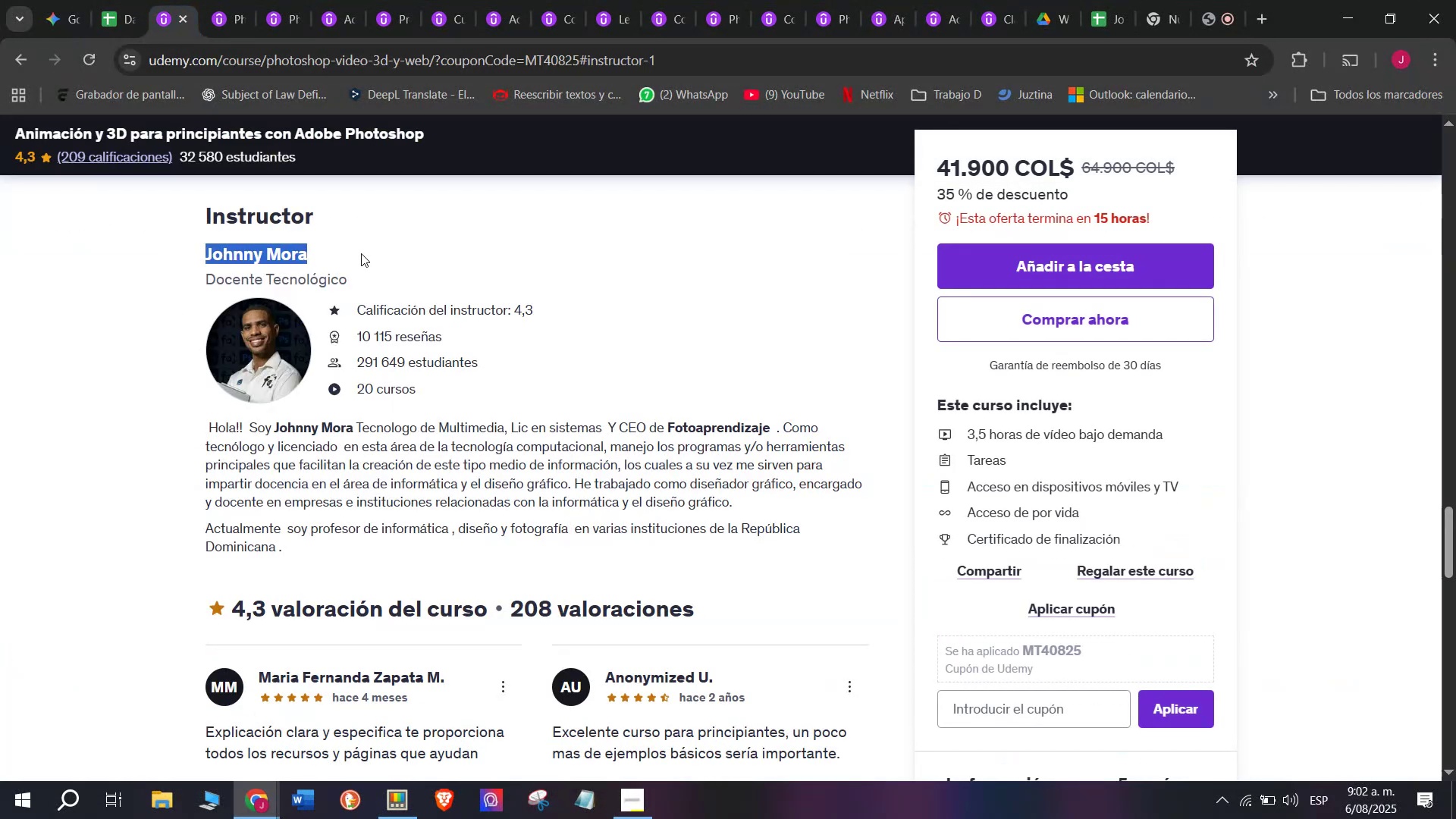 
key(Control+C)
 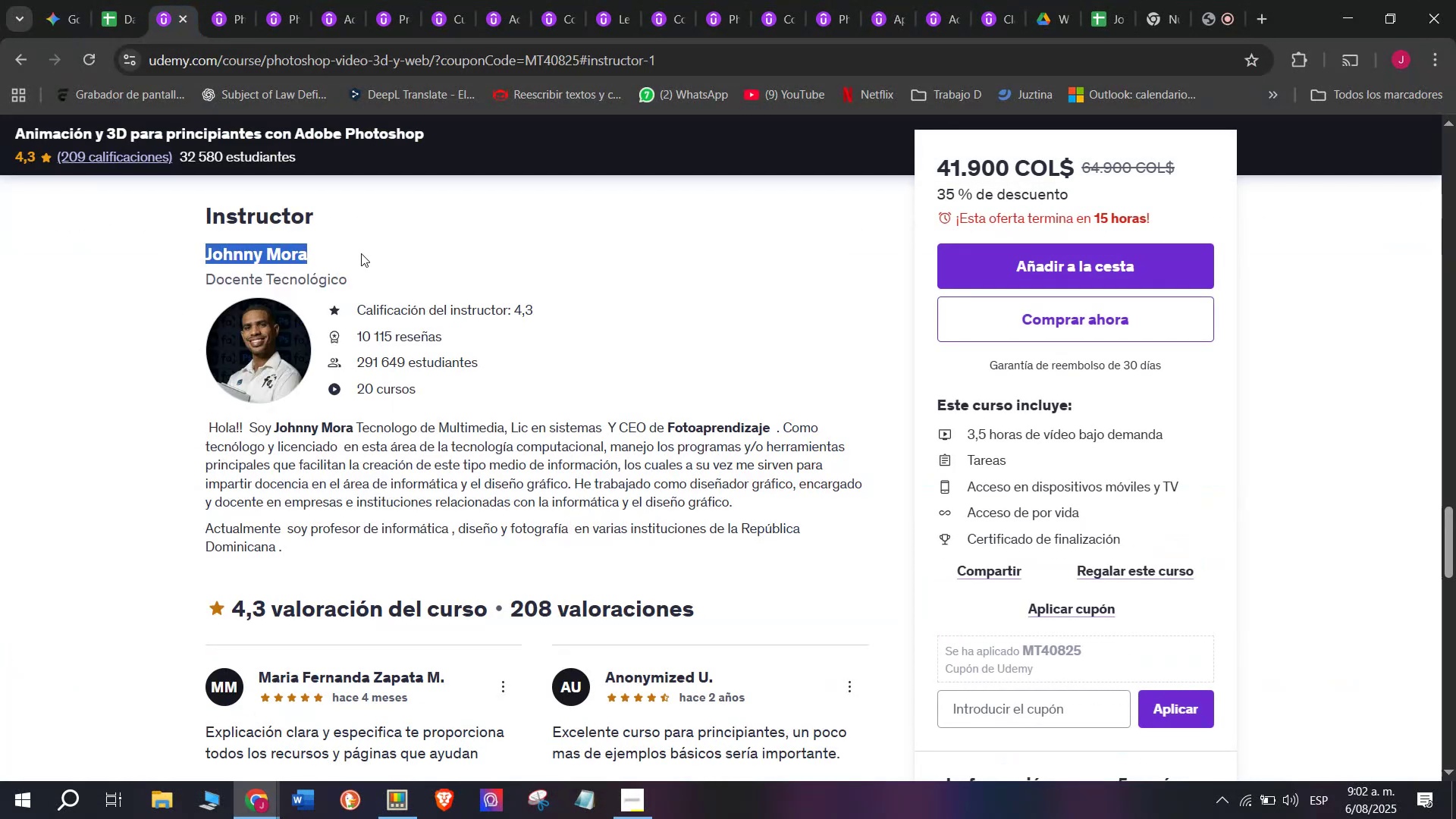 
key(Control+ControlLeft)
 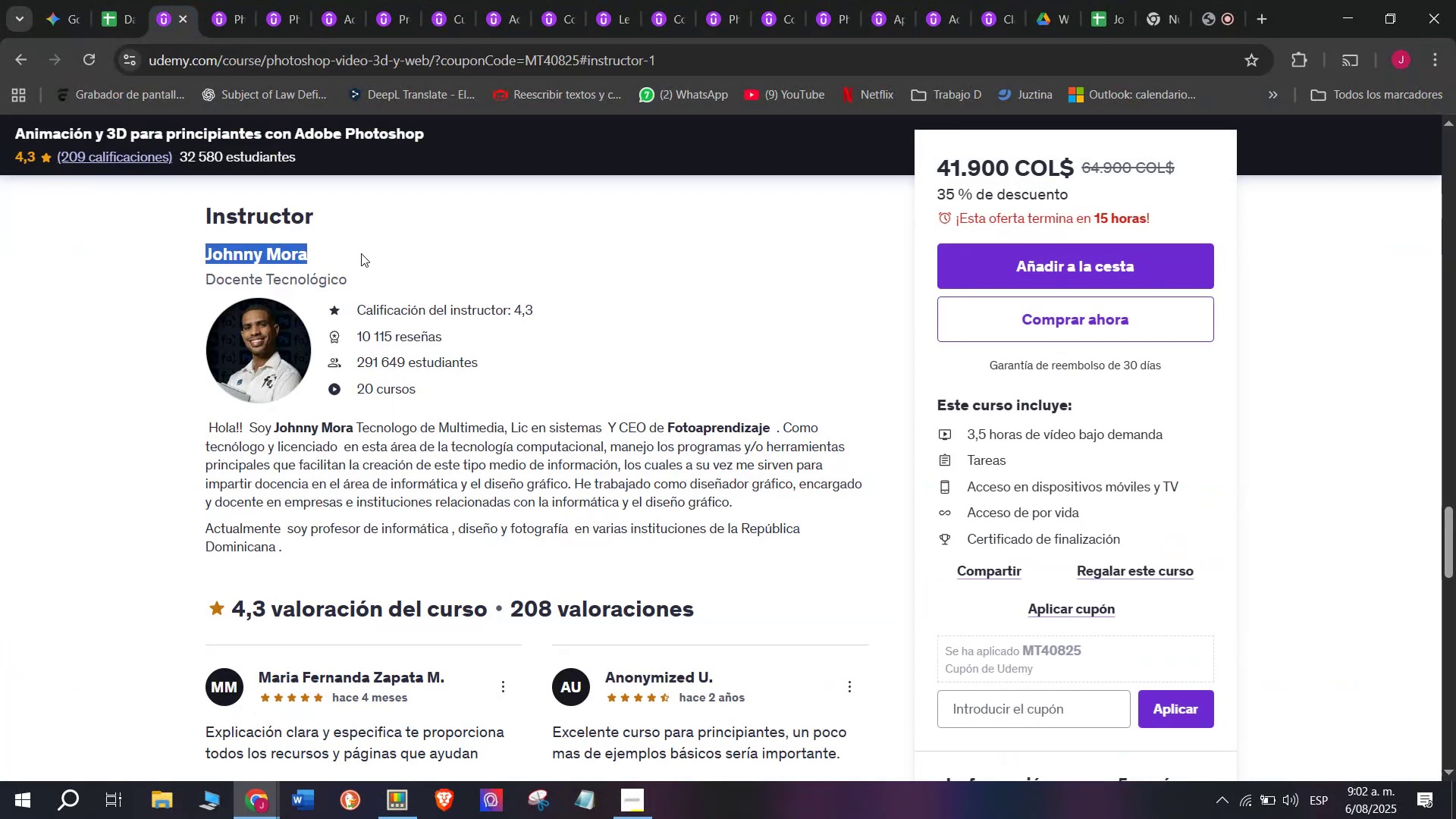 
key(Break)
 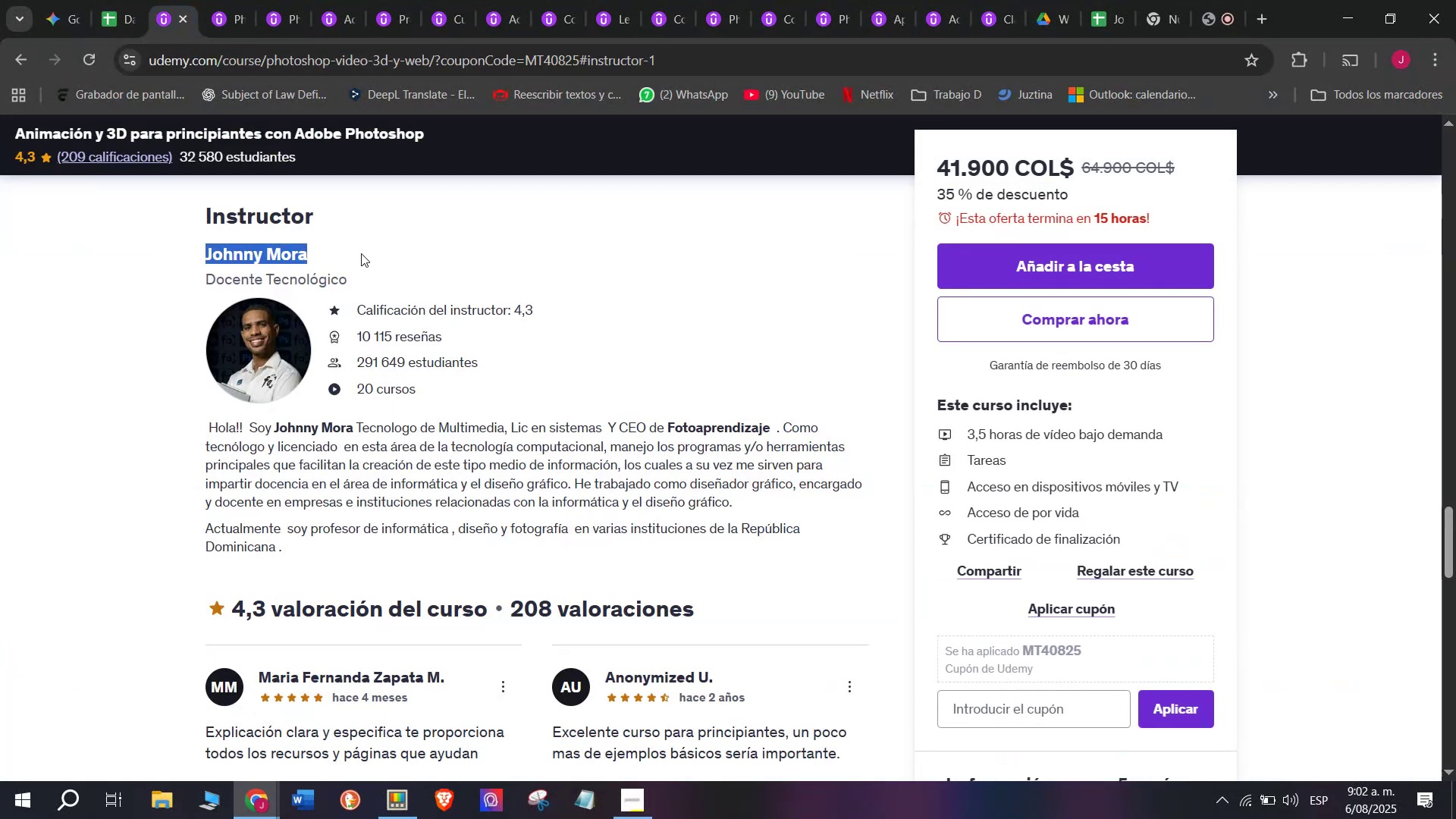 
key(Control+C)
 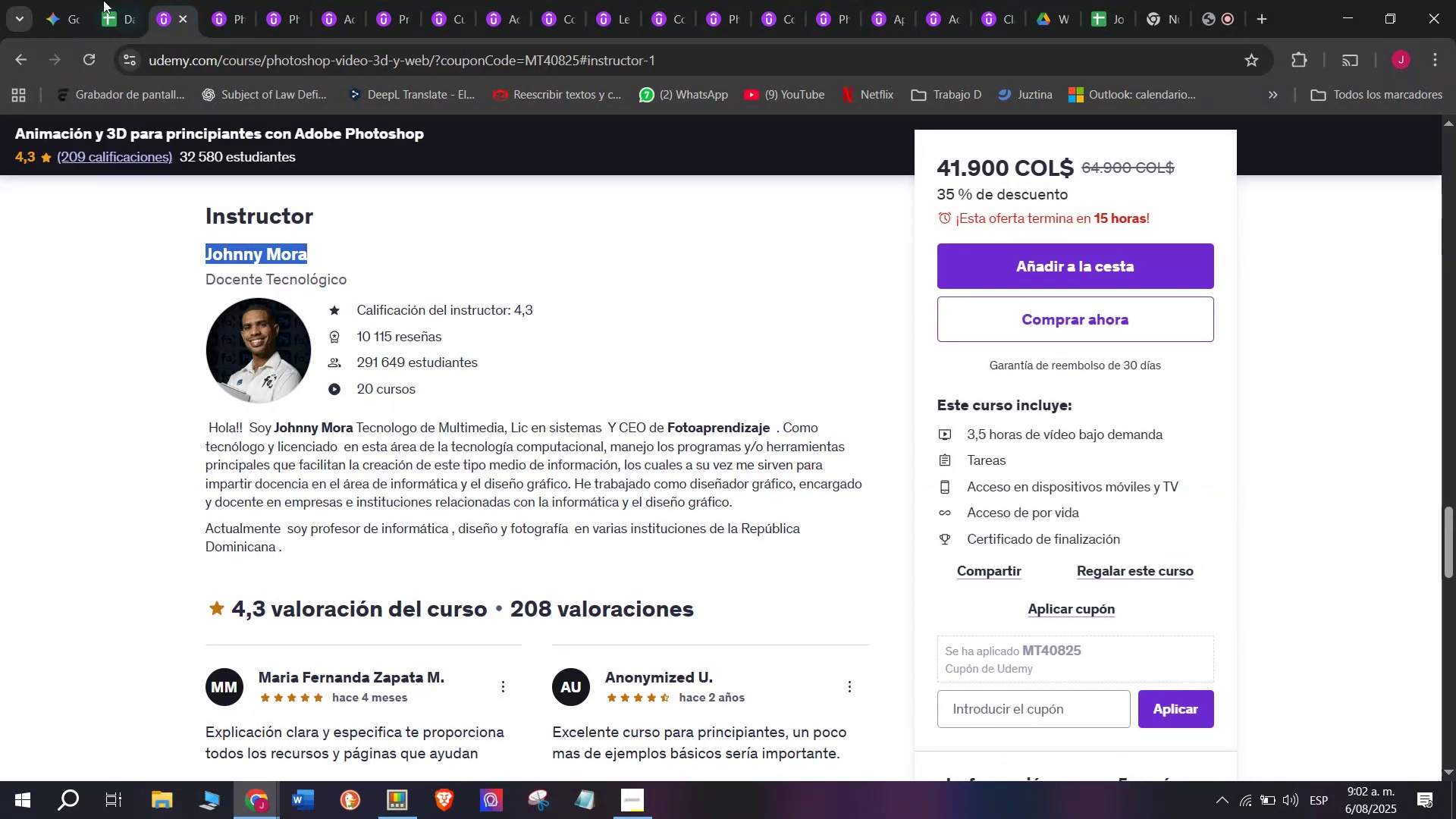 
left_click([118, 0])
 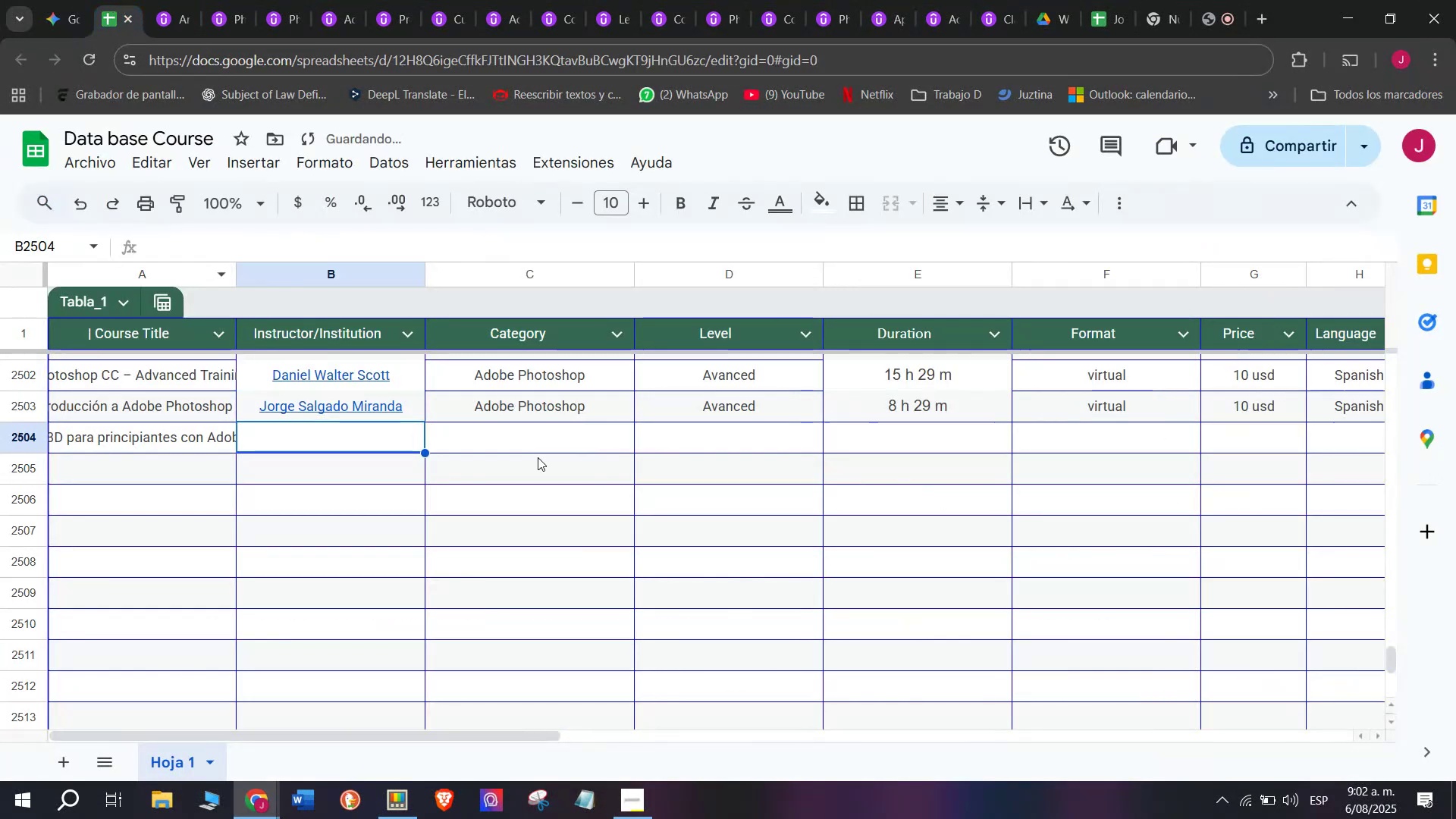 
key(Control+ControlLeft)
 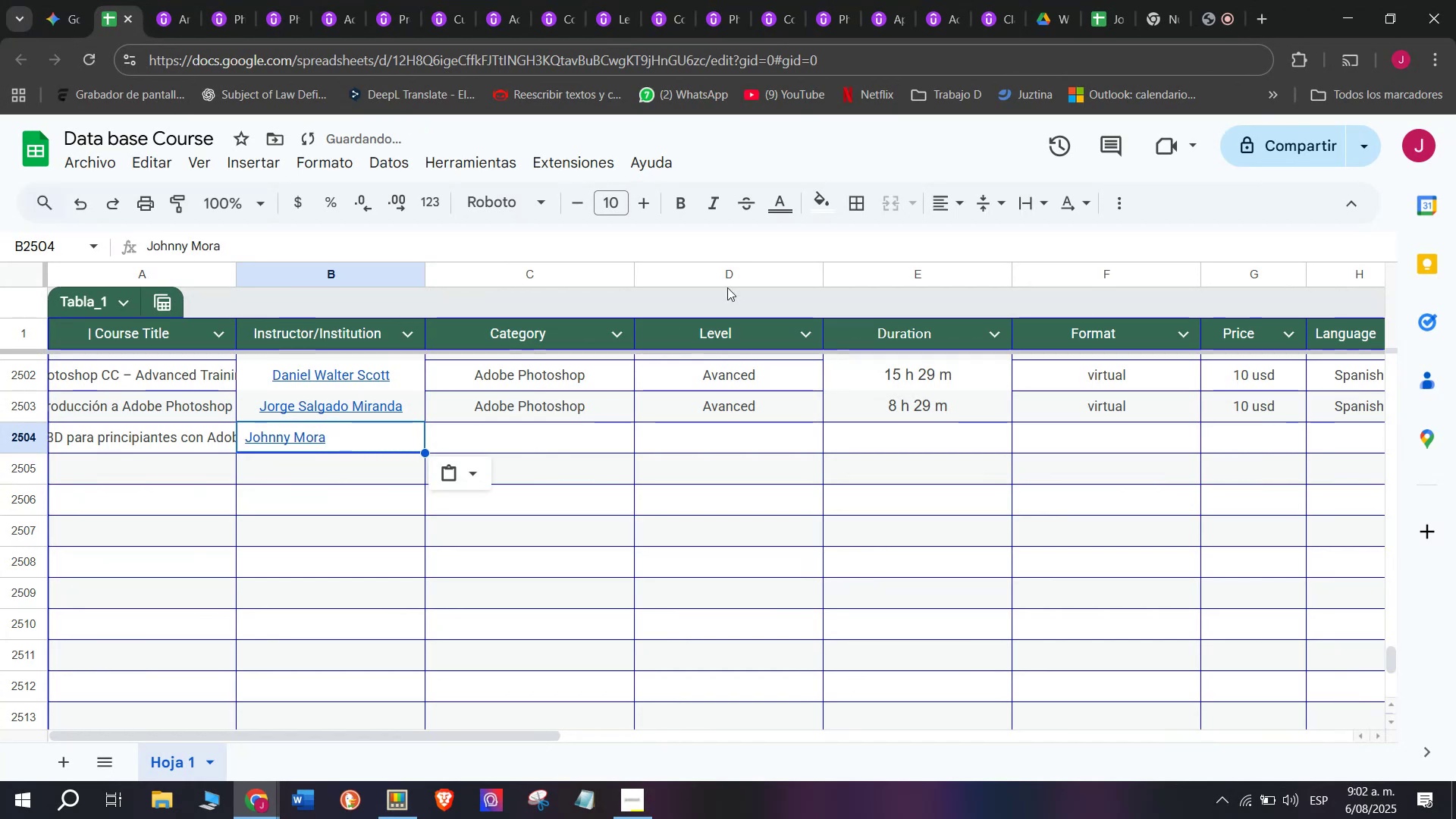 
key(Z)
 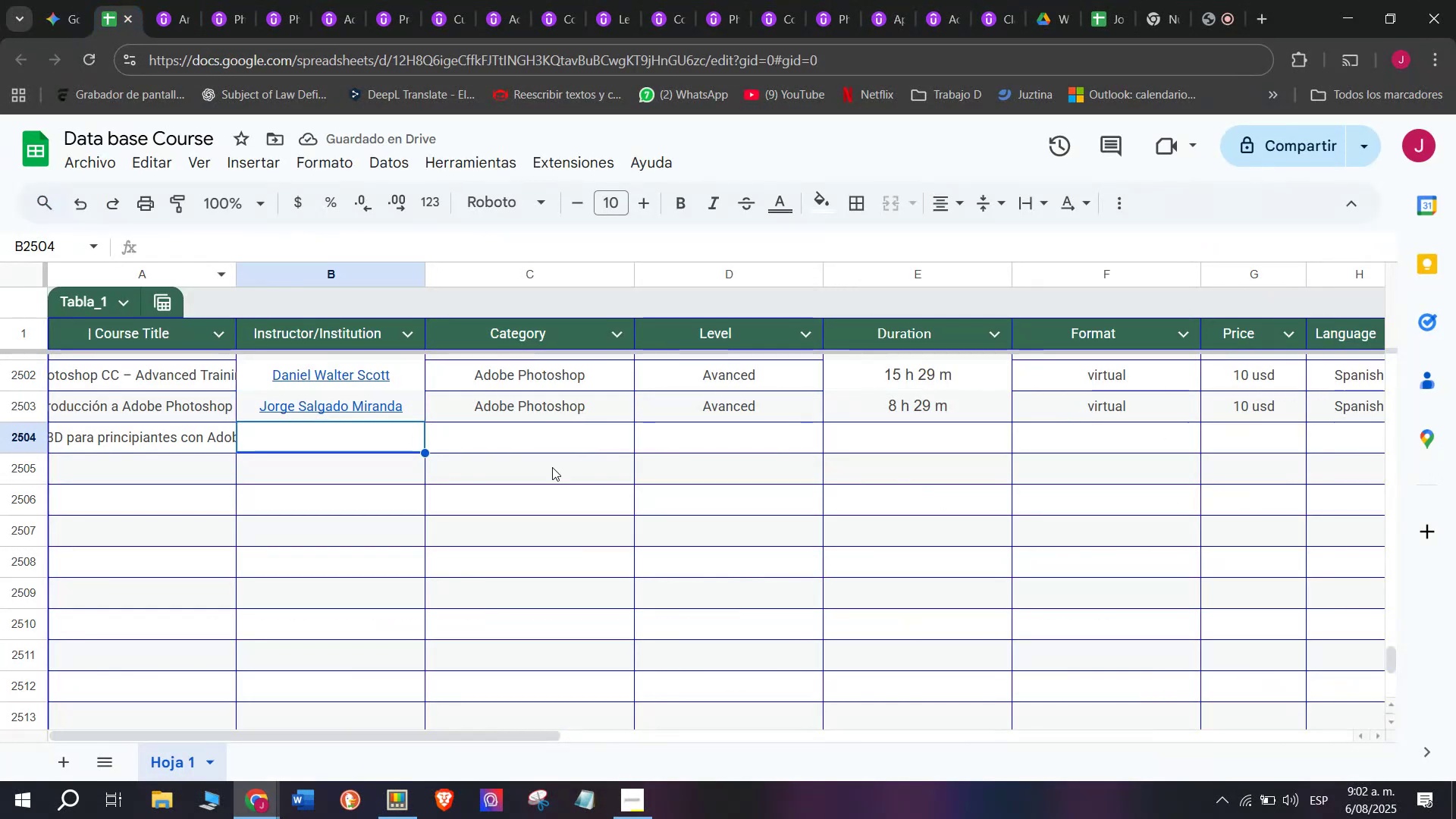 
key(Control+V)
 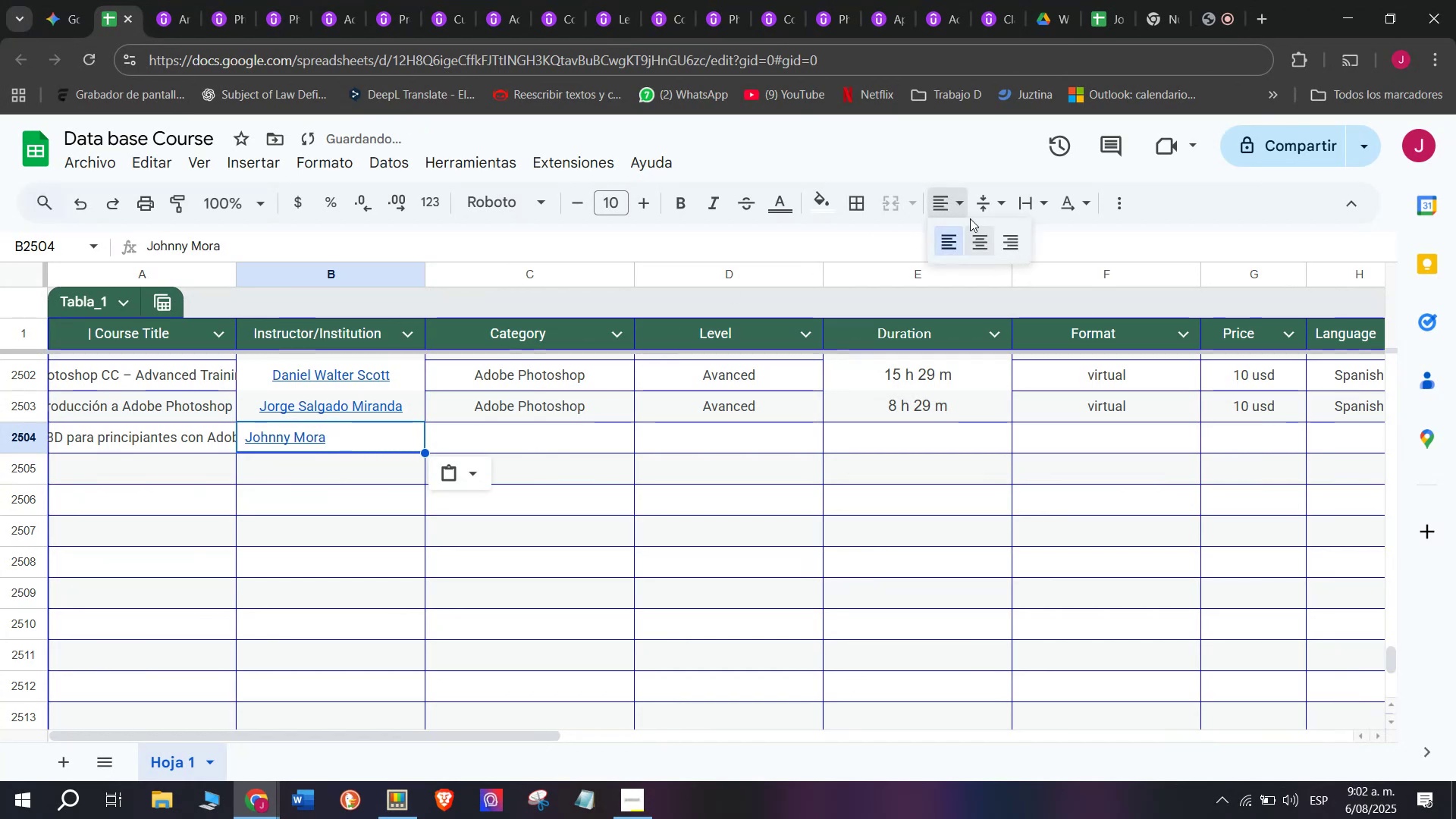 
left_click([983, 242])
 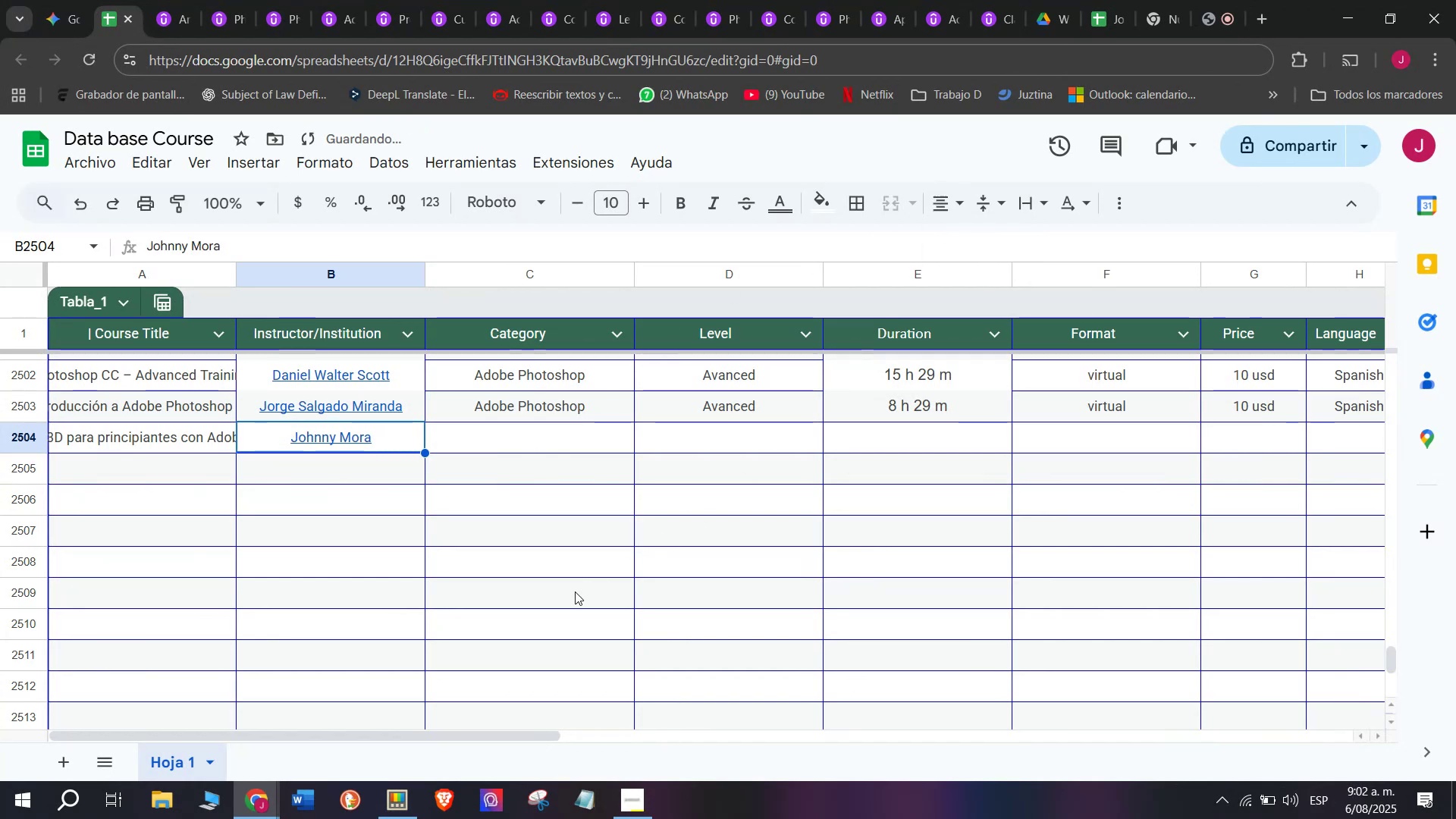 
left_click([538, 409])
 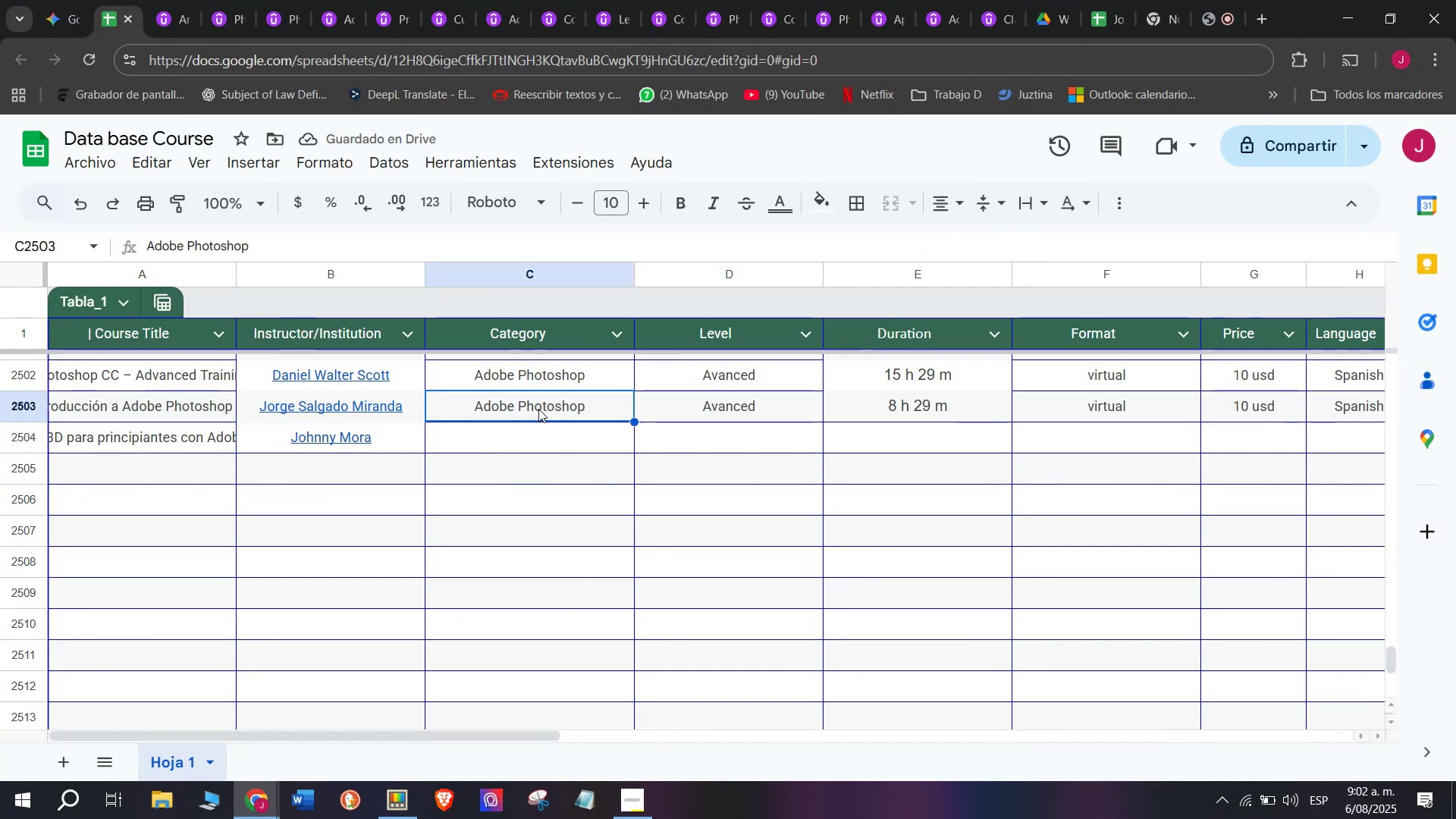 
key(Control+ControlLeft)
 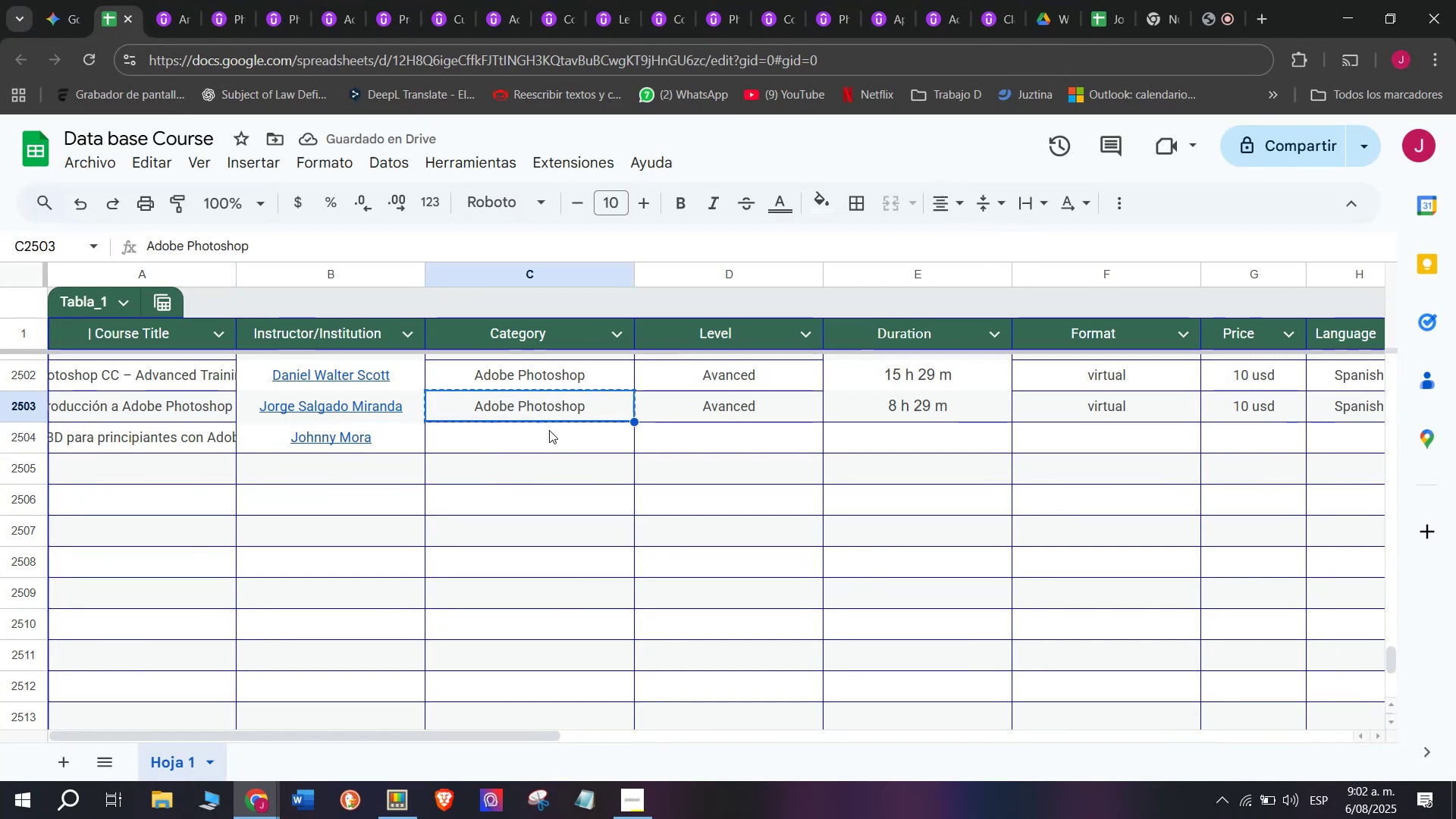 
key(Break)
 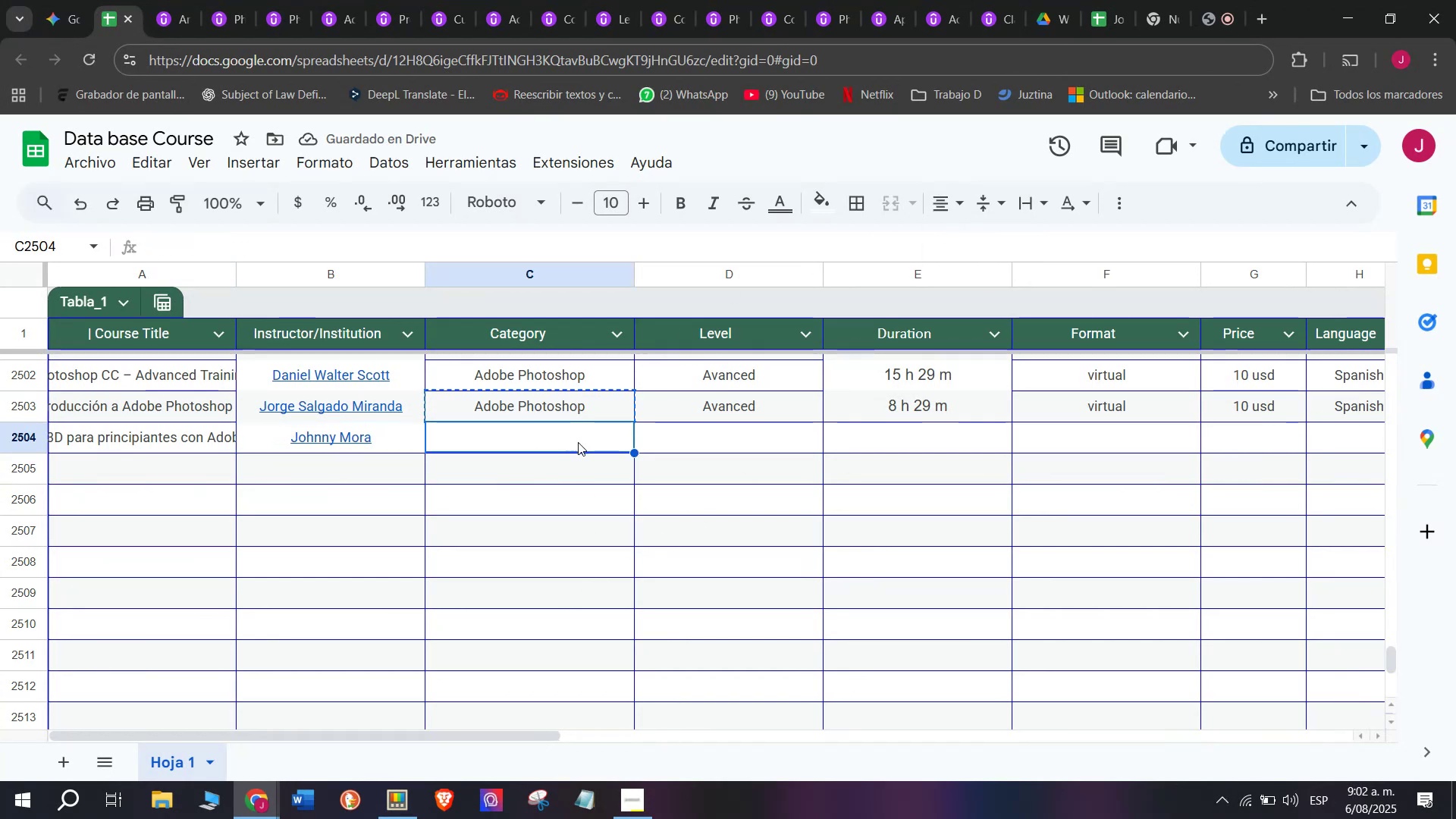 
key(Control+C)
 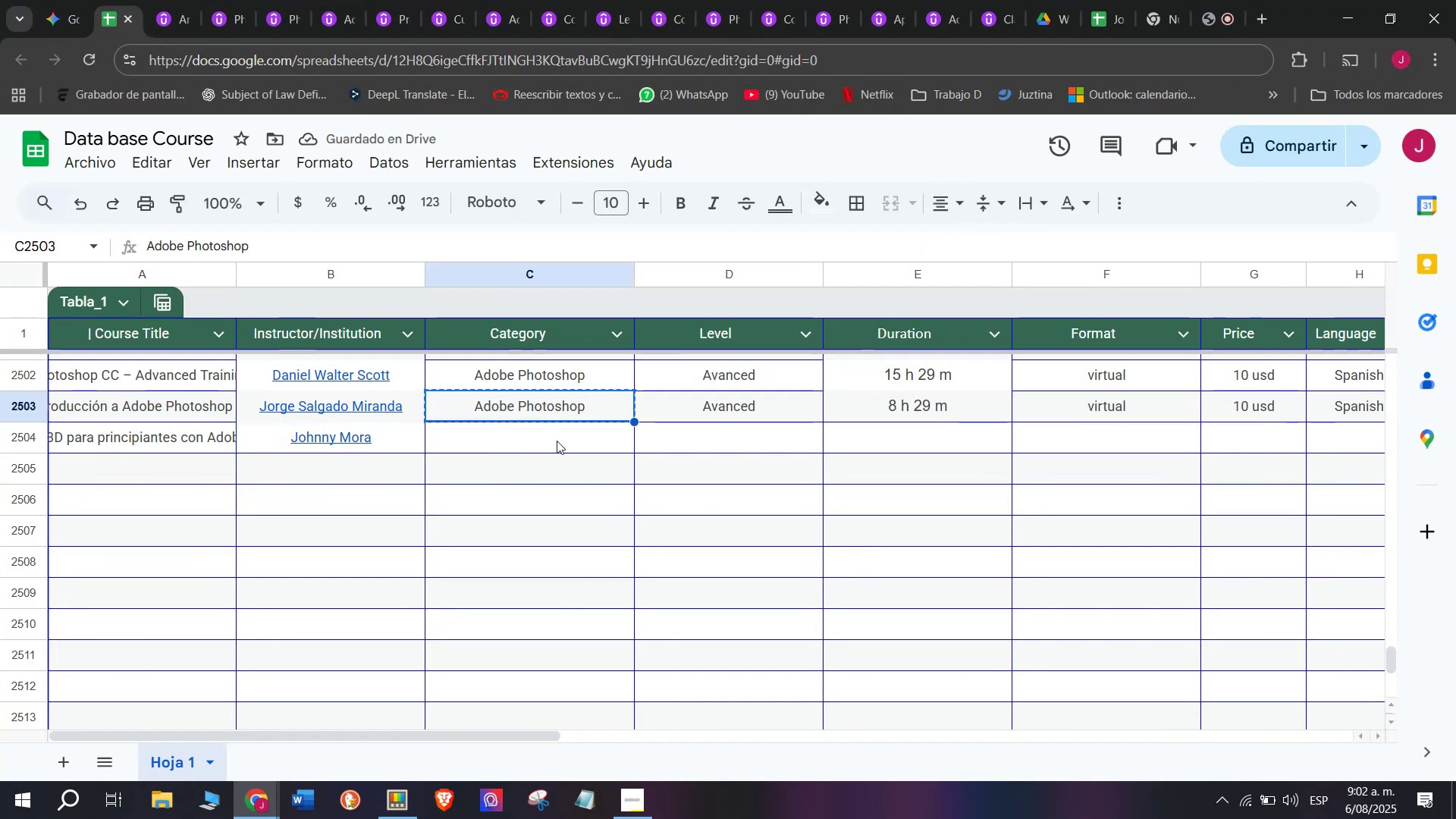 
double_click([557, 441])
 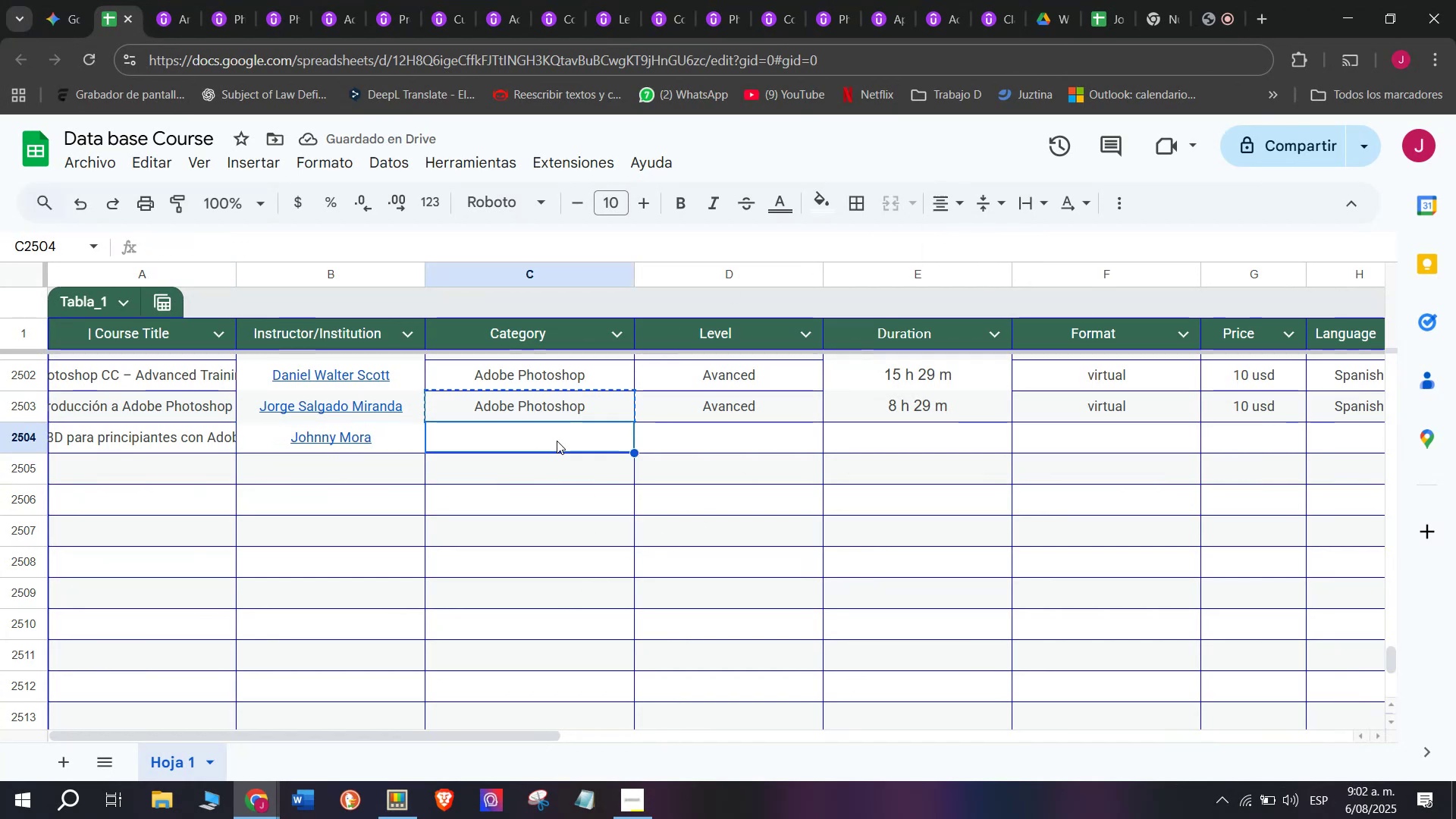 
key(Control+ControlLeft)
 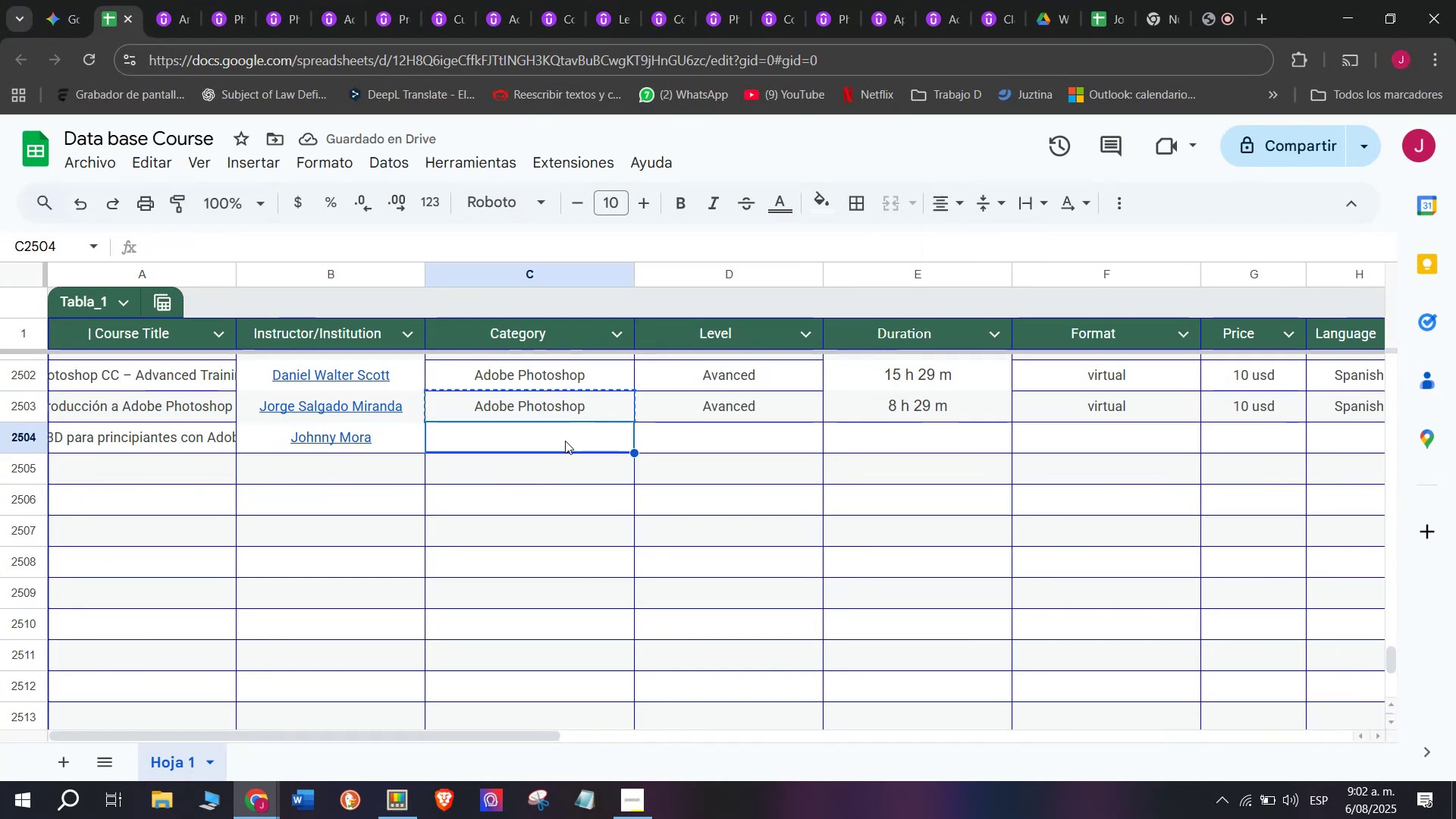 
key(Z)
 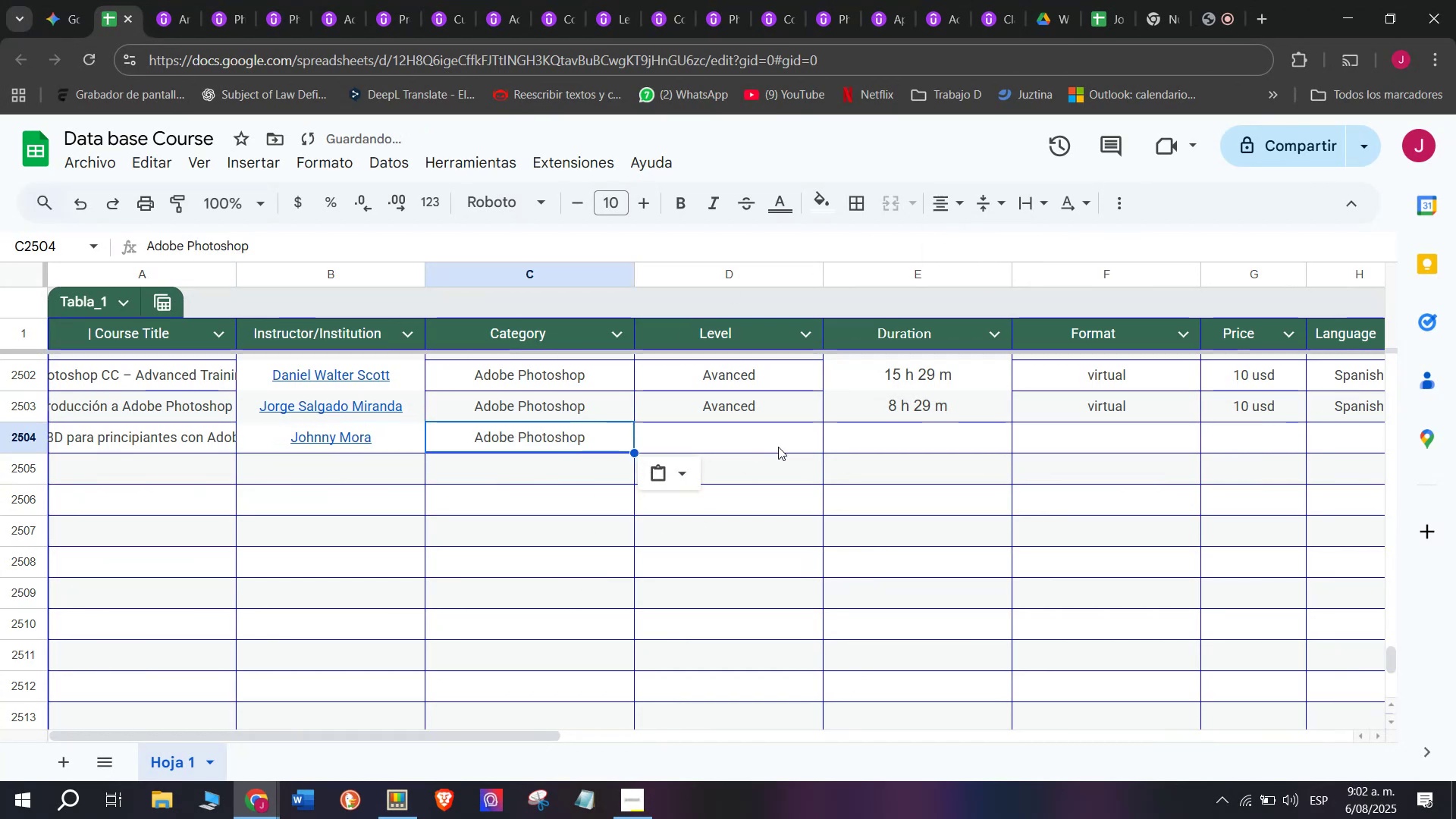 
key(Control+V)
 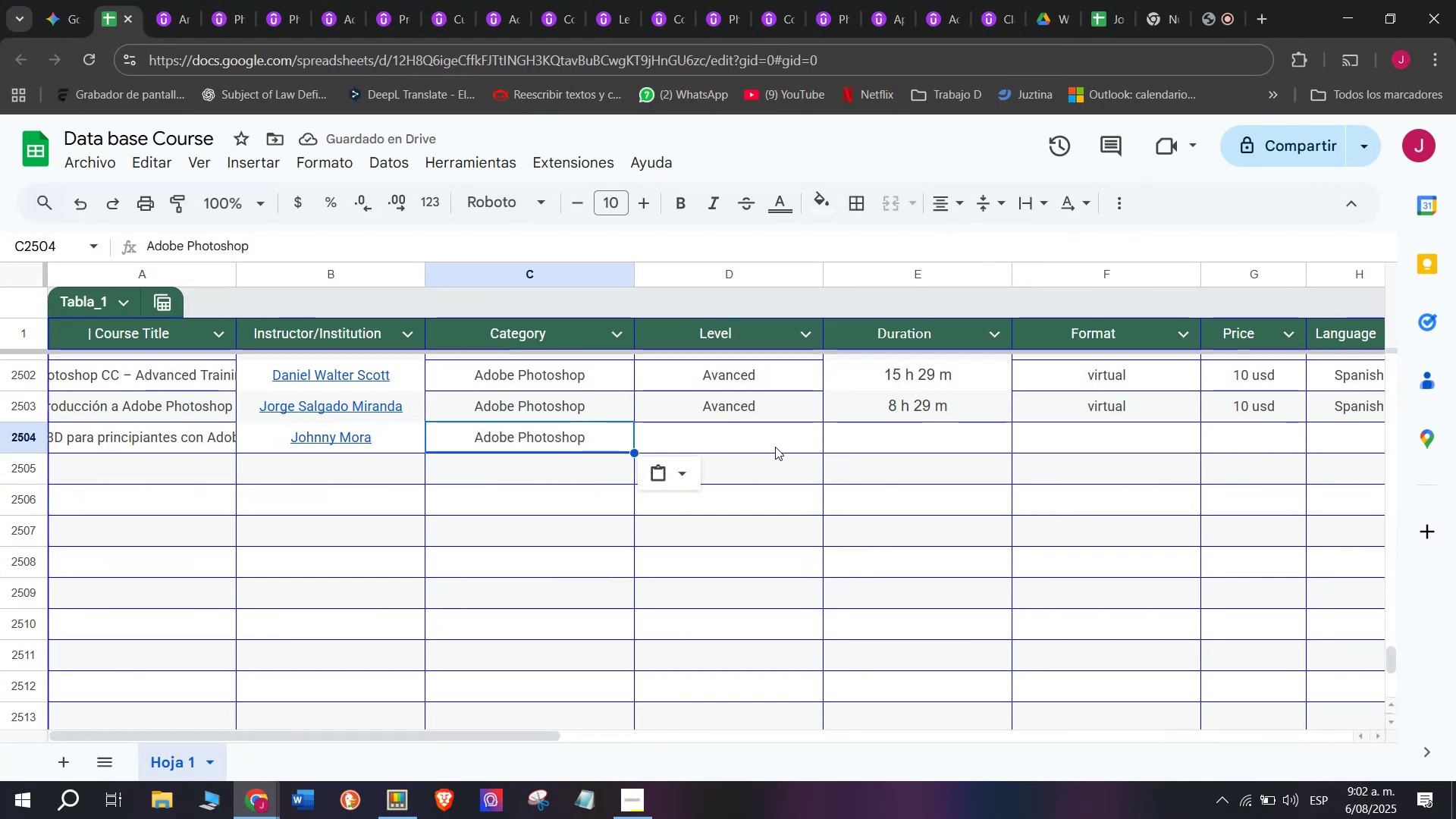 
left_click([757, 403])
 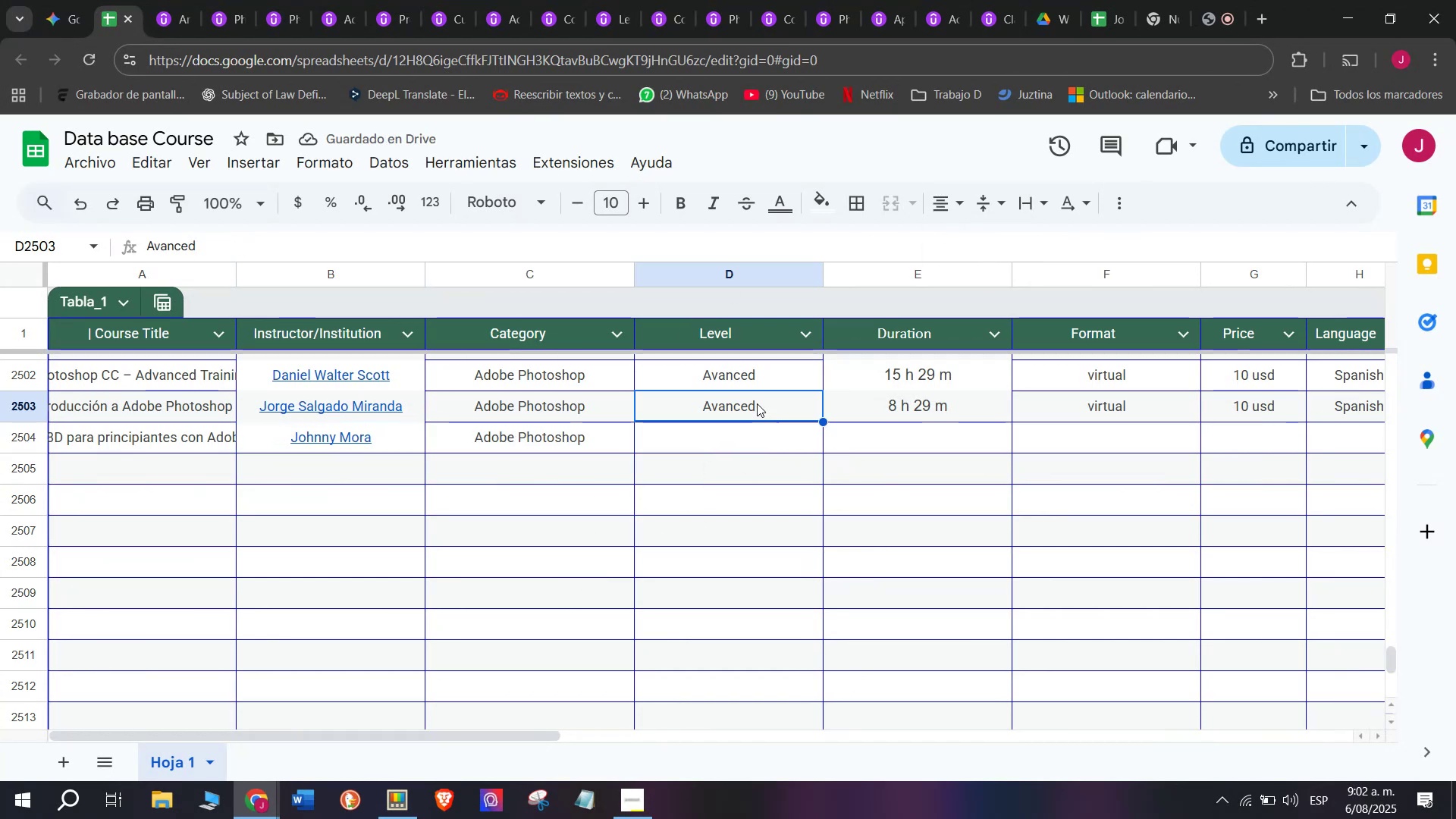 
key(Break)
 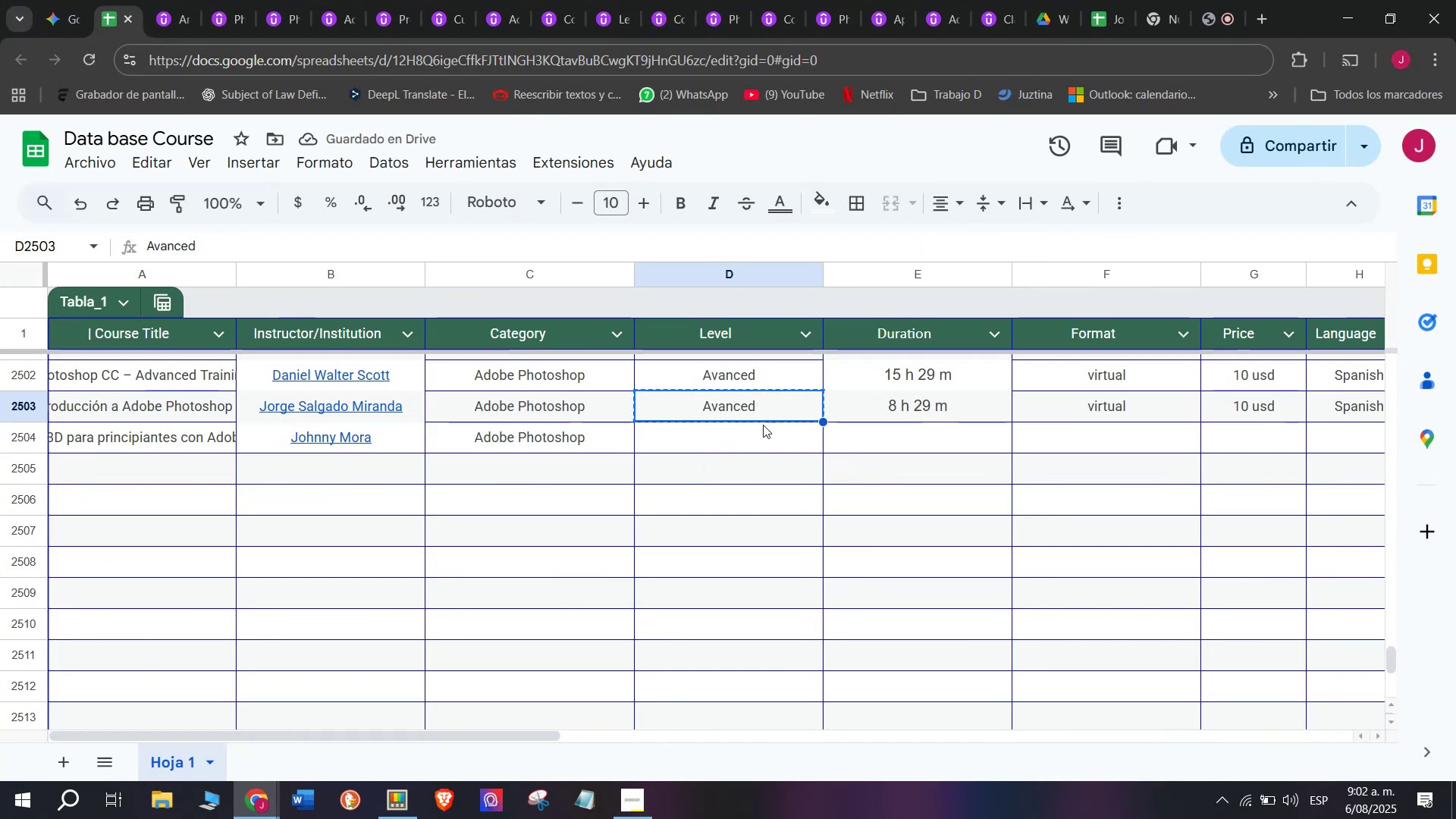 
key(Control+ControlLeft)
 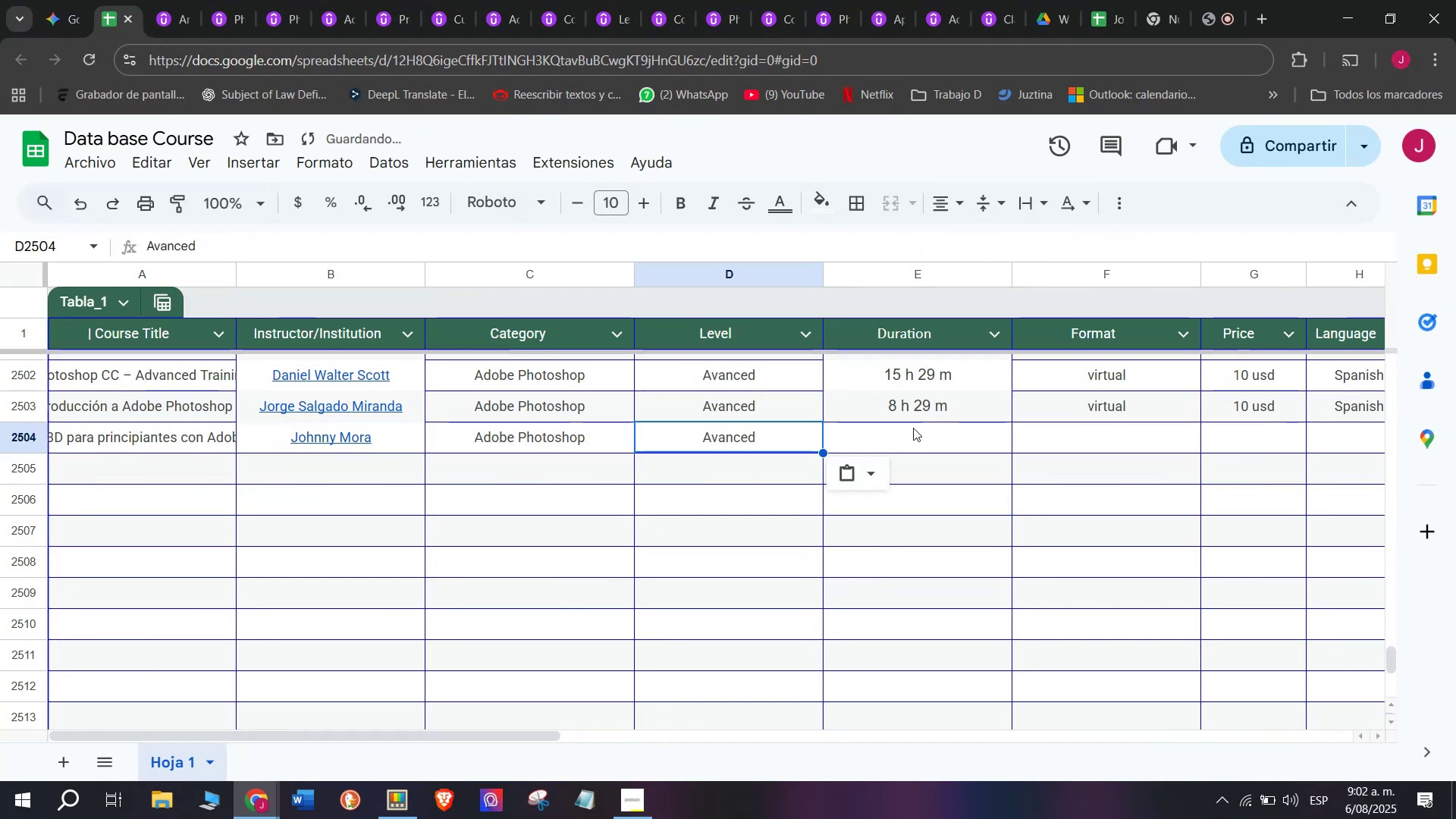 
key(Control+C)
 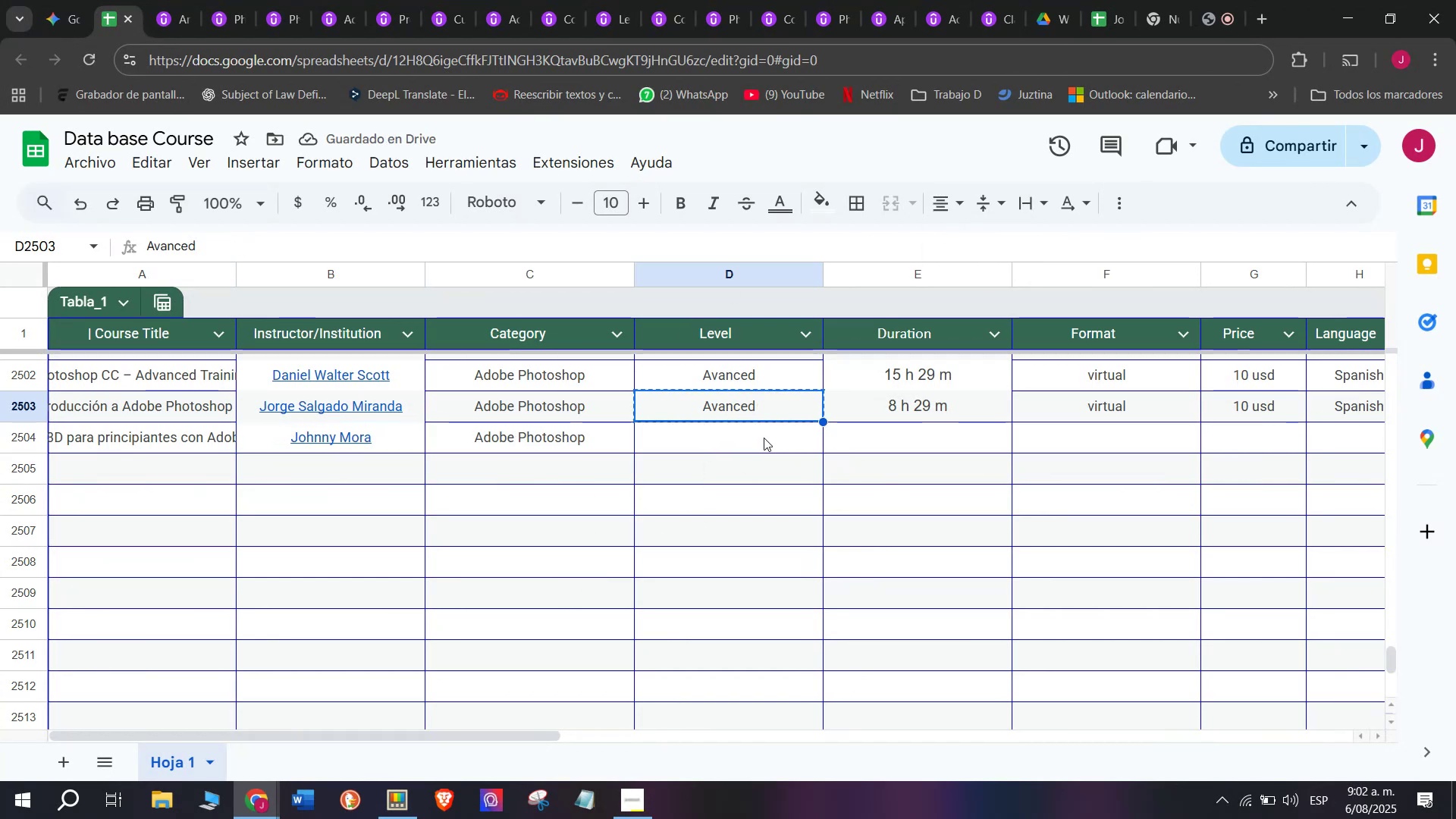 
double_click([764, 438])
 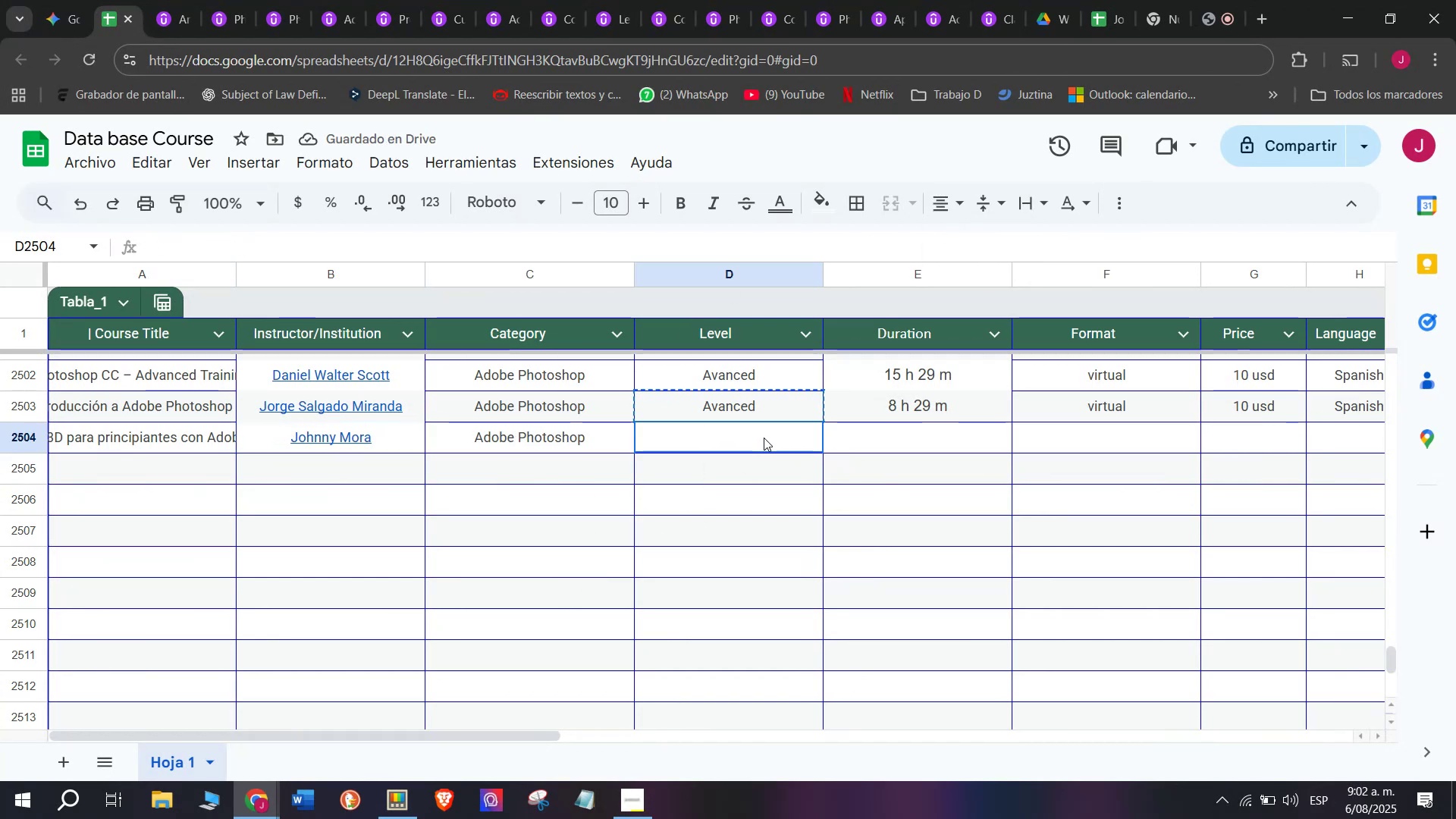 
key(Z)
 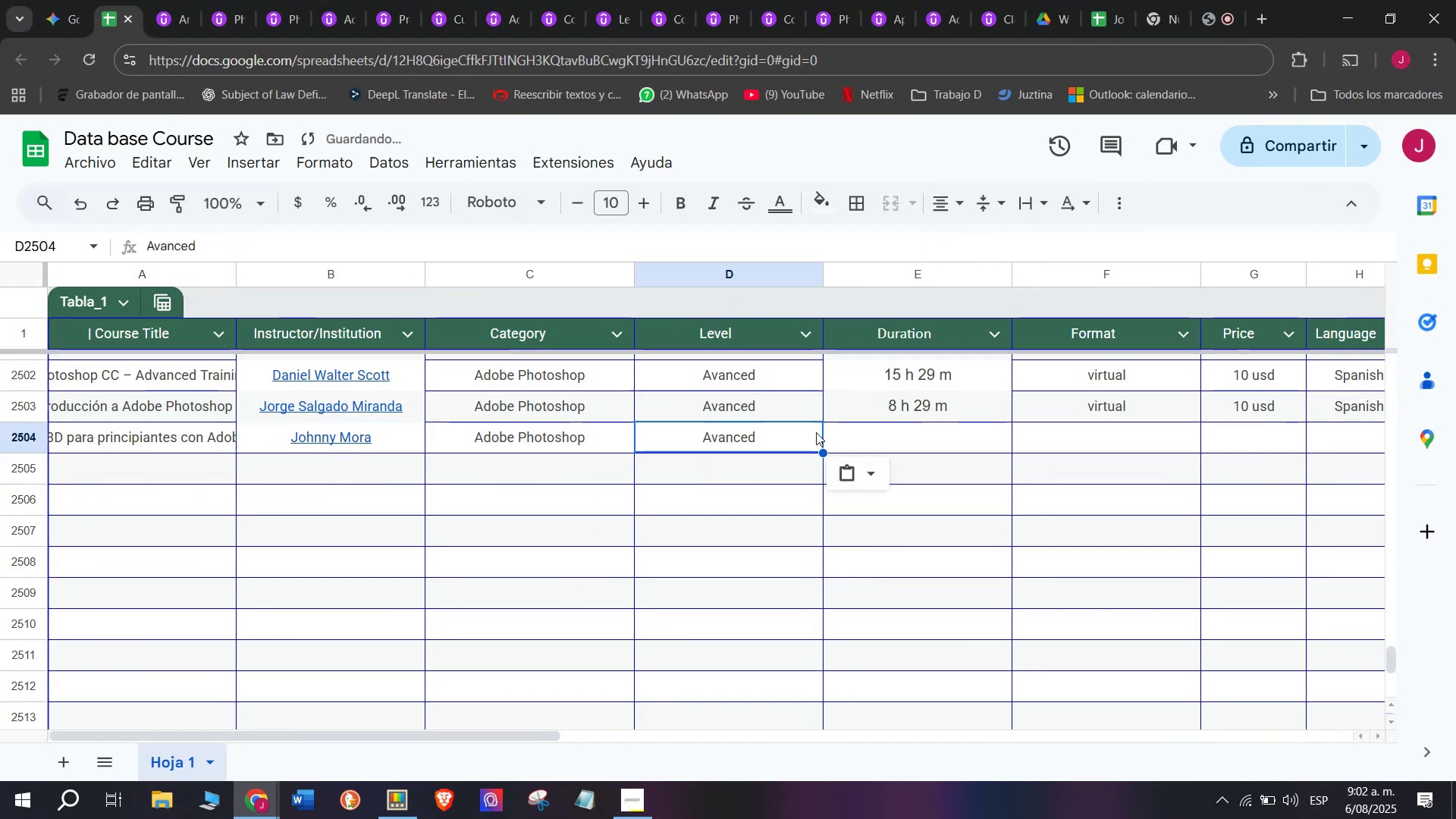 
key(Control+ControlLeft)
 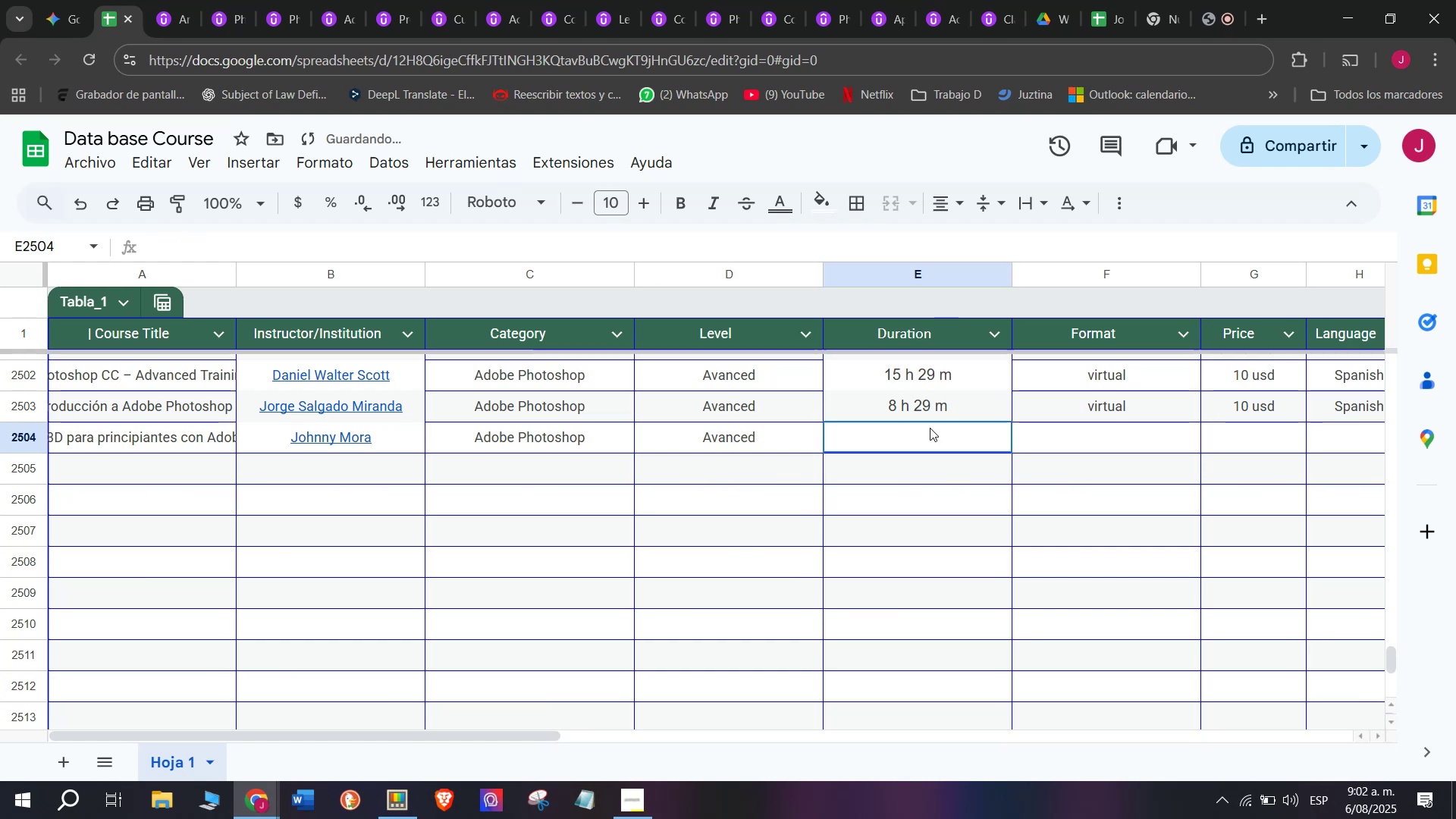 
key(Control+V)
 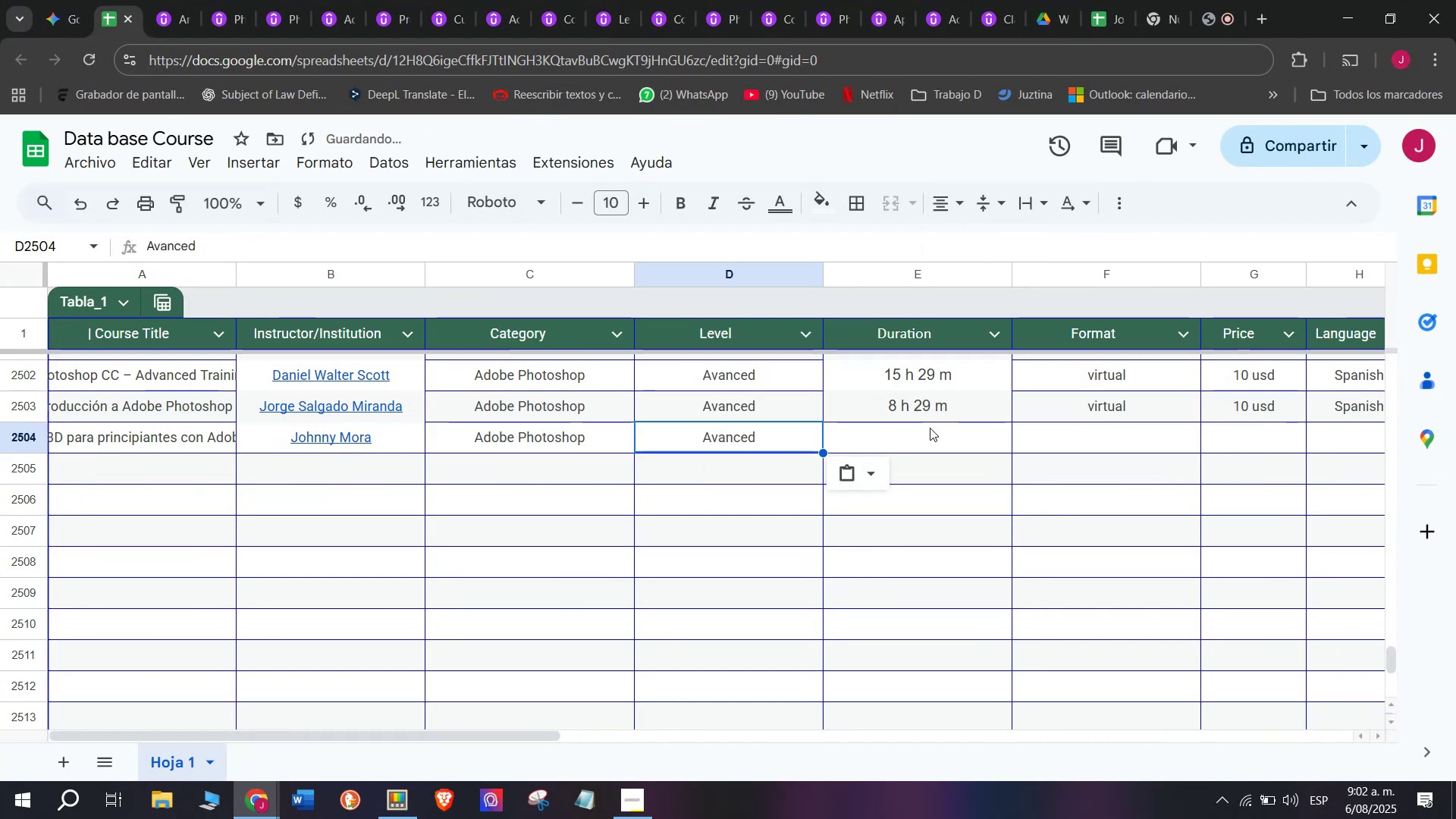 
triple_click([930, 428])
 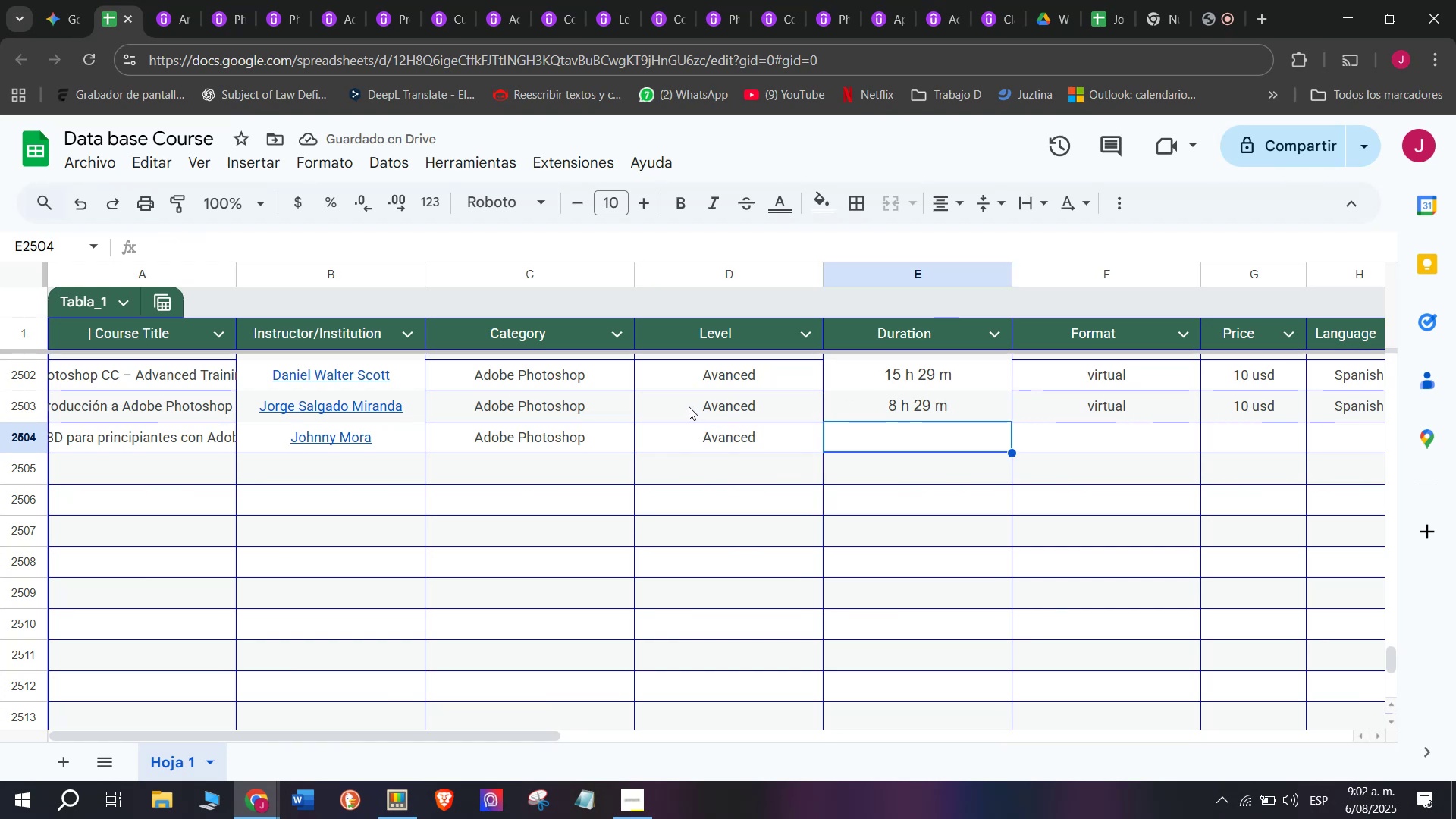 
wait(9.68)
 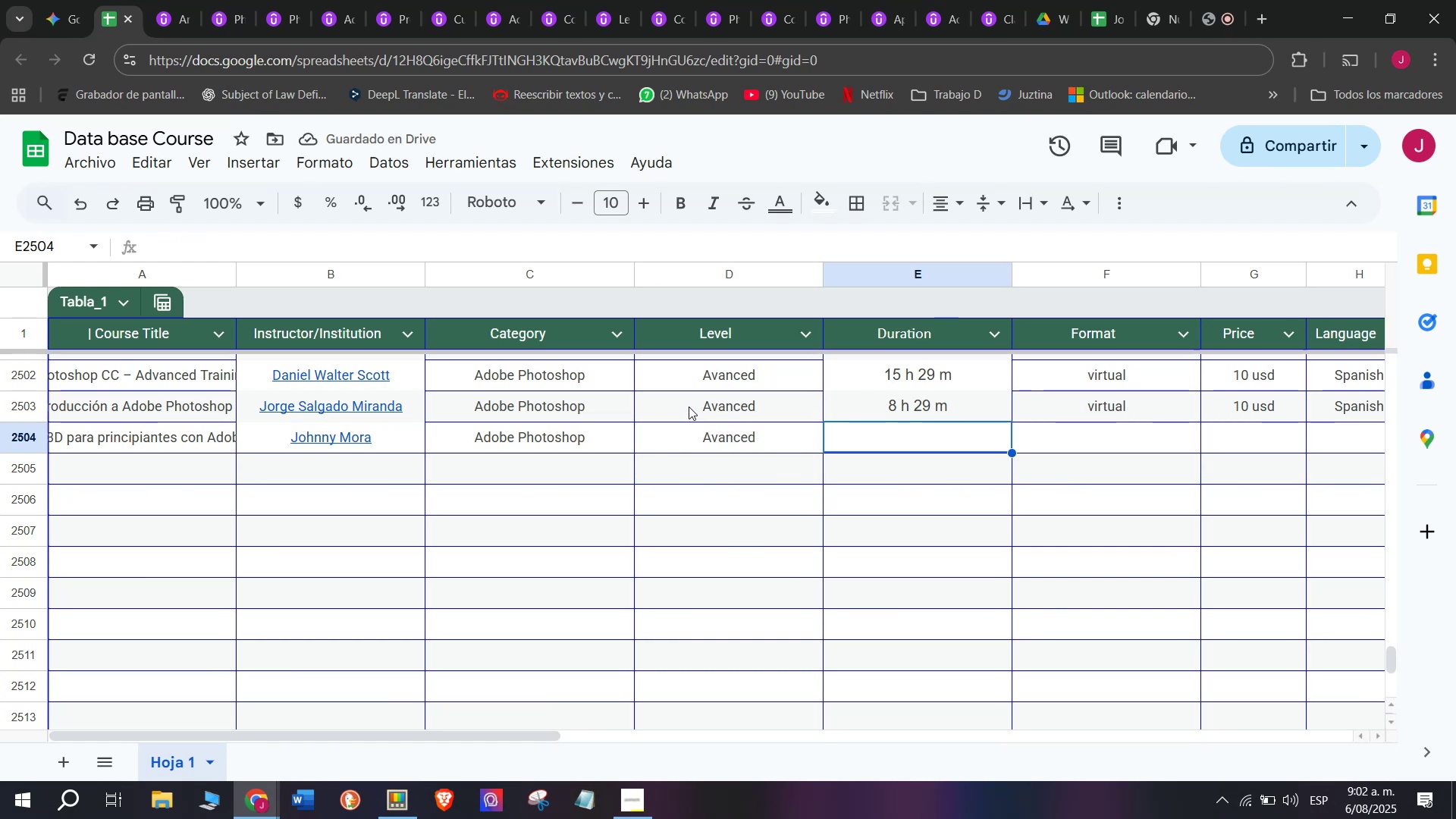 
left_click([164, 0])
 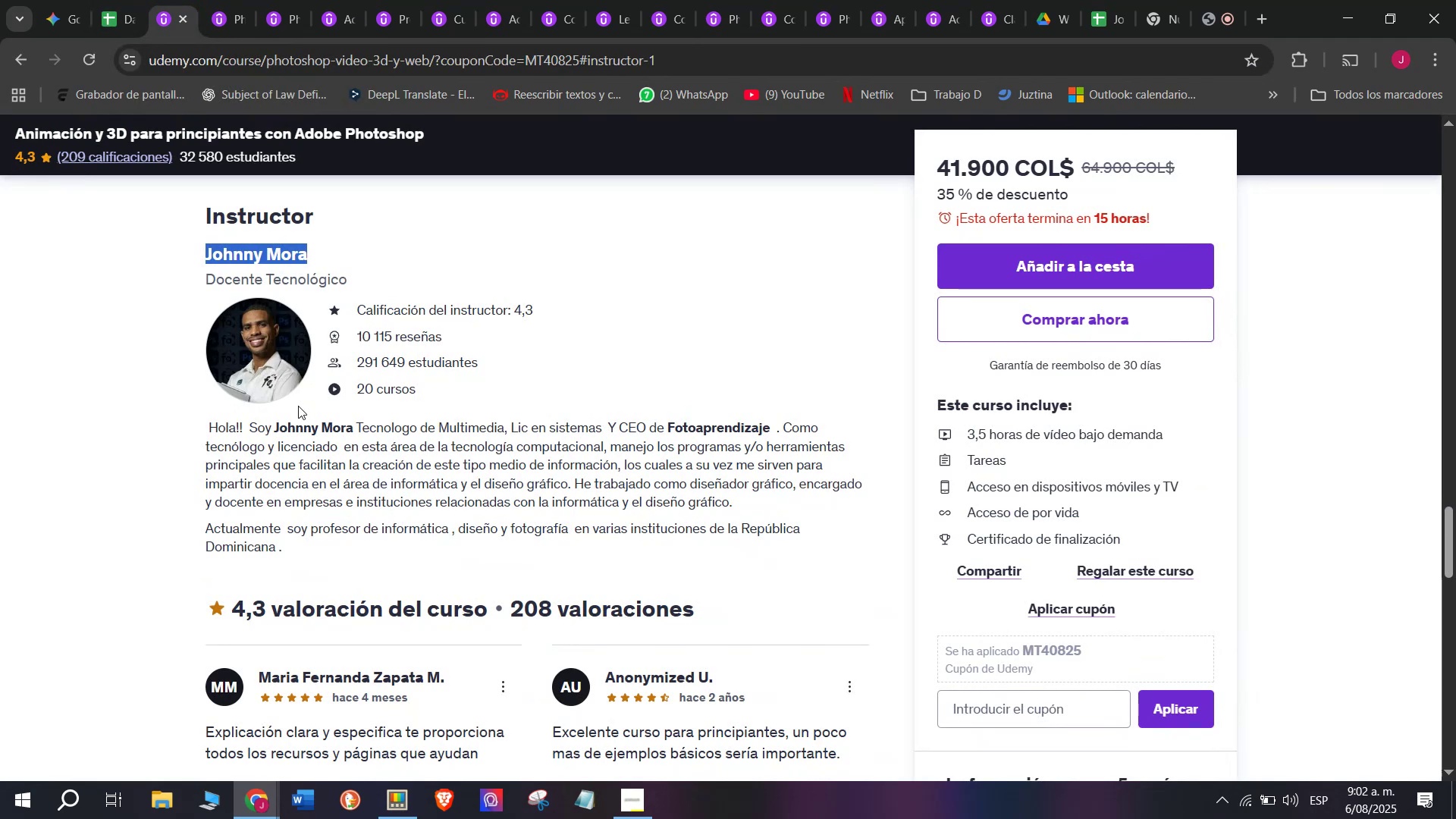 
scroll: coordinate [405, 563], scroll_direction: up, amount: 9.0
 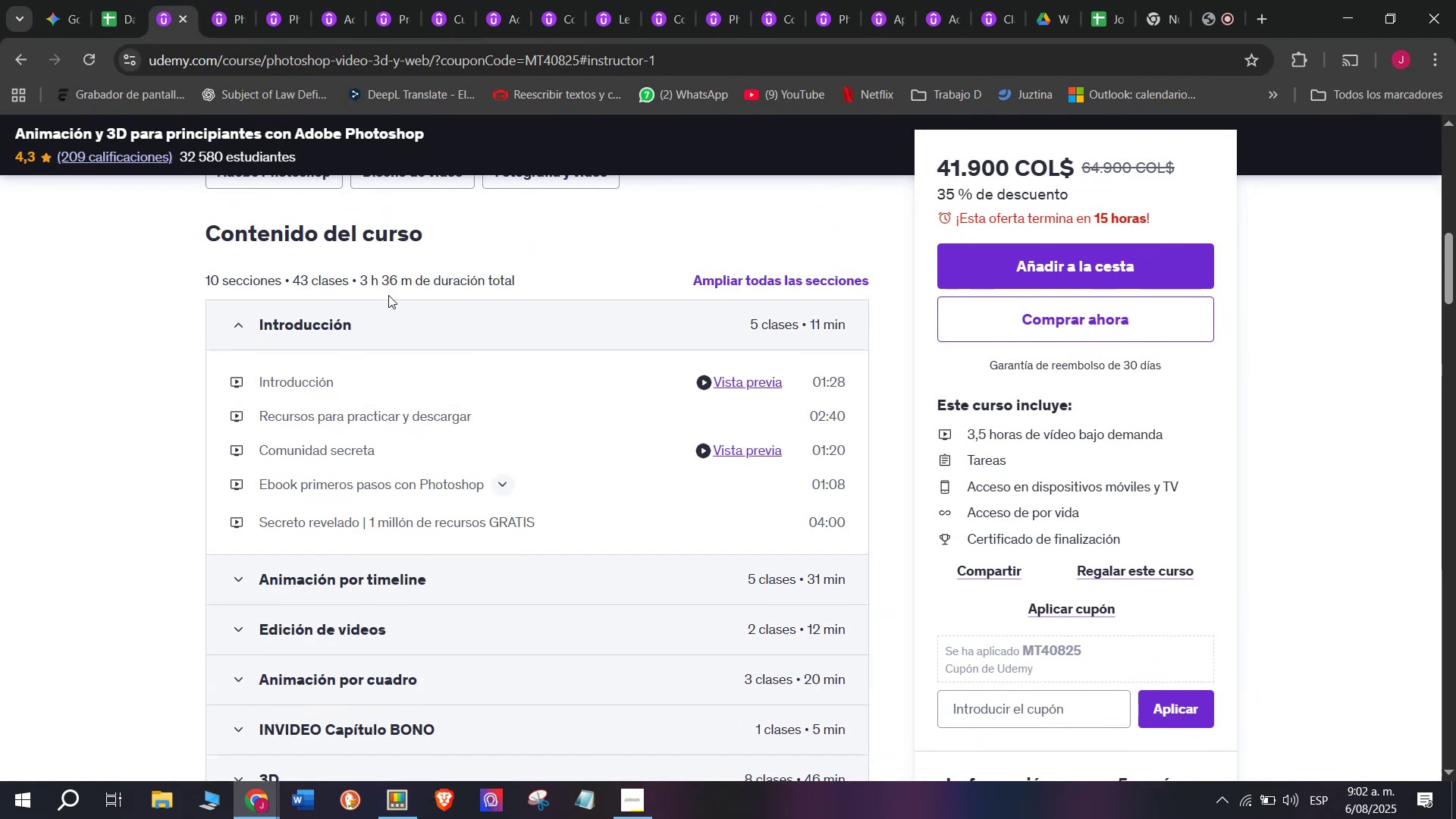 
left_click_drag(start_coordinate=[413, 282], to_coordinate=[355, 281])
 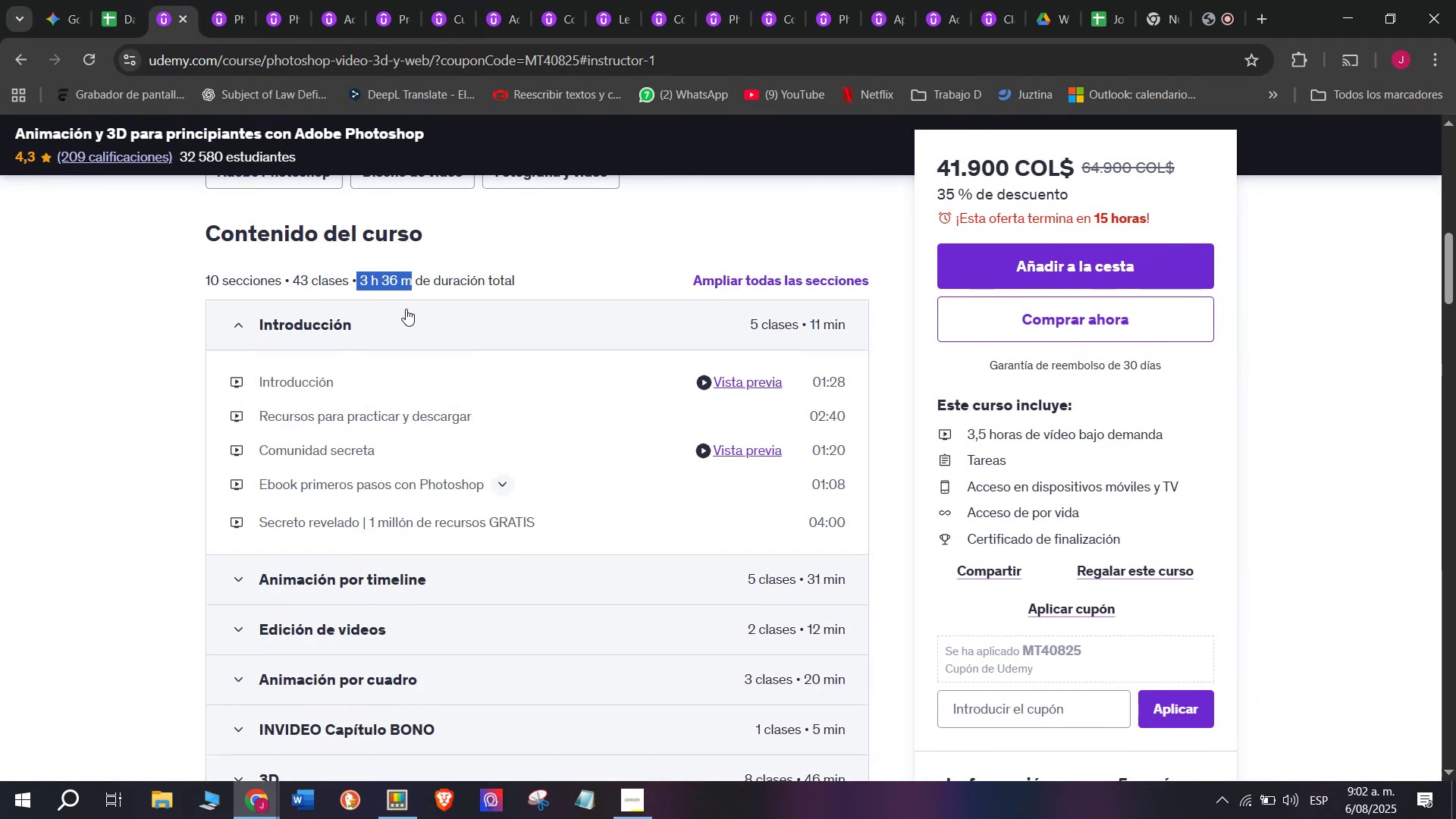 
key(Break)
 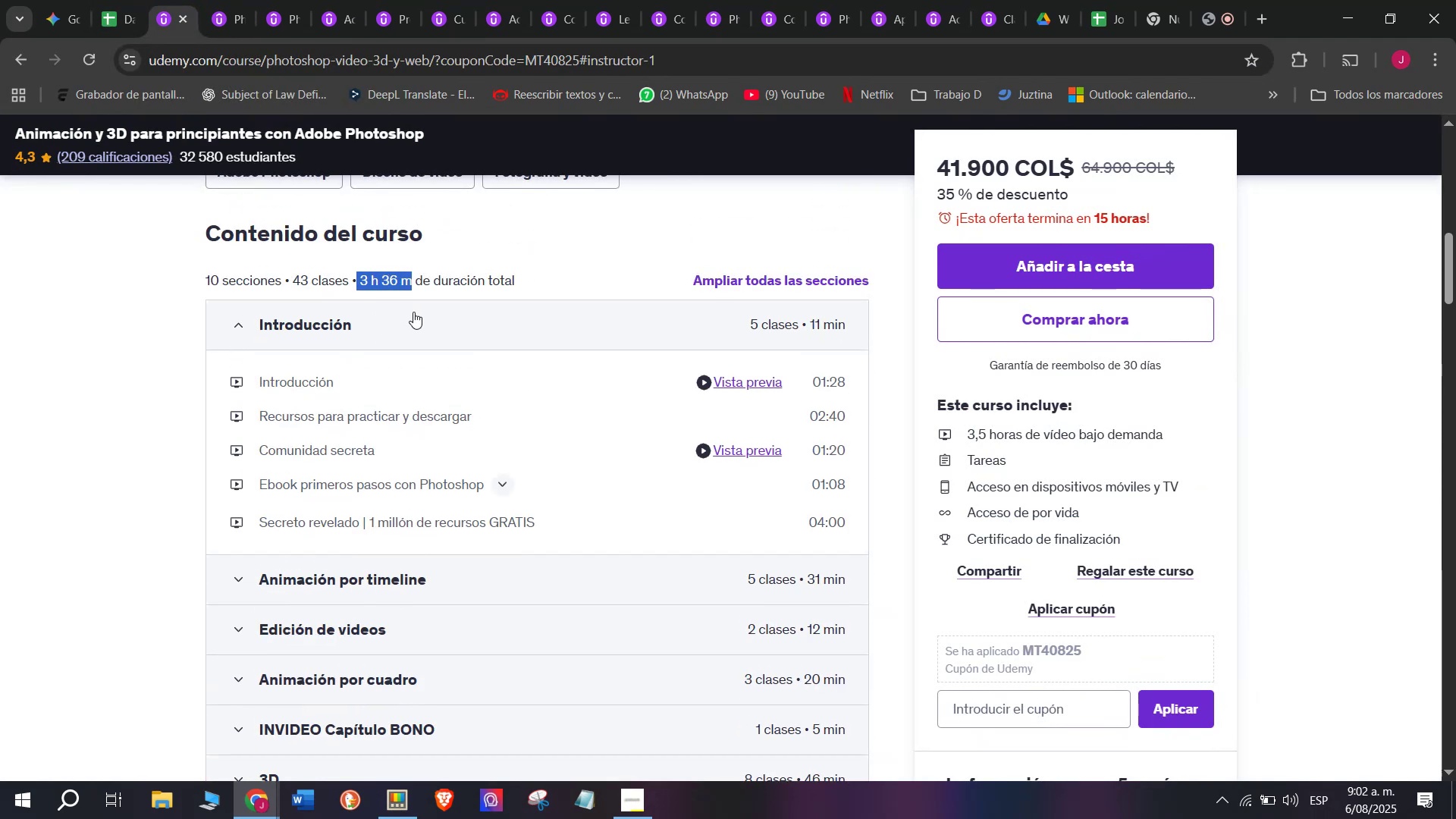 
key(Control+ControlLeft)
 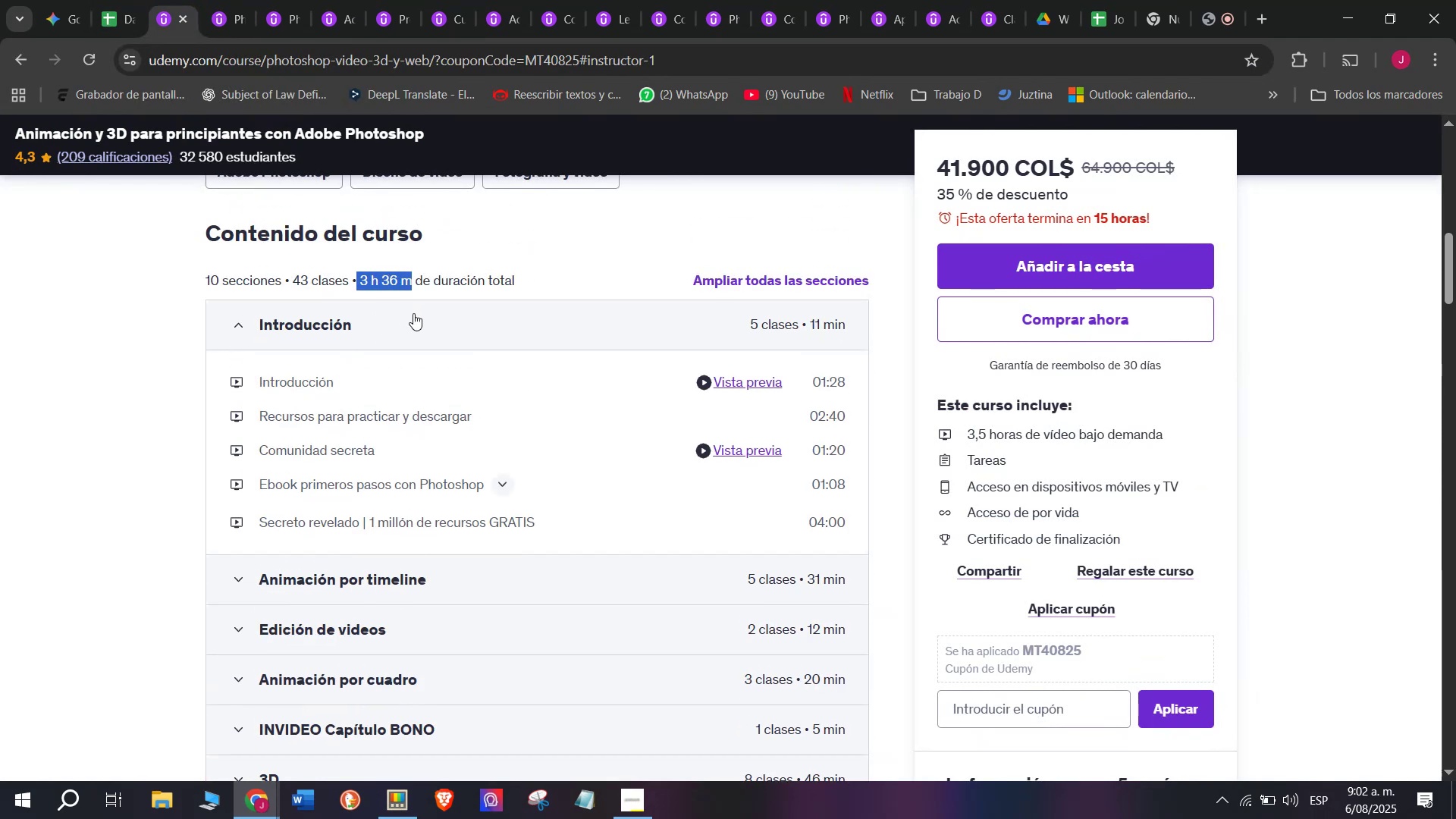 
key(Control+C)
 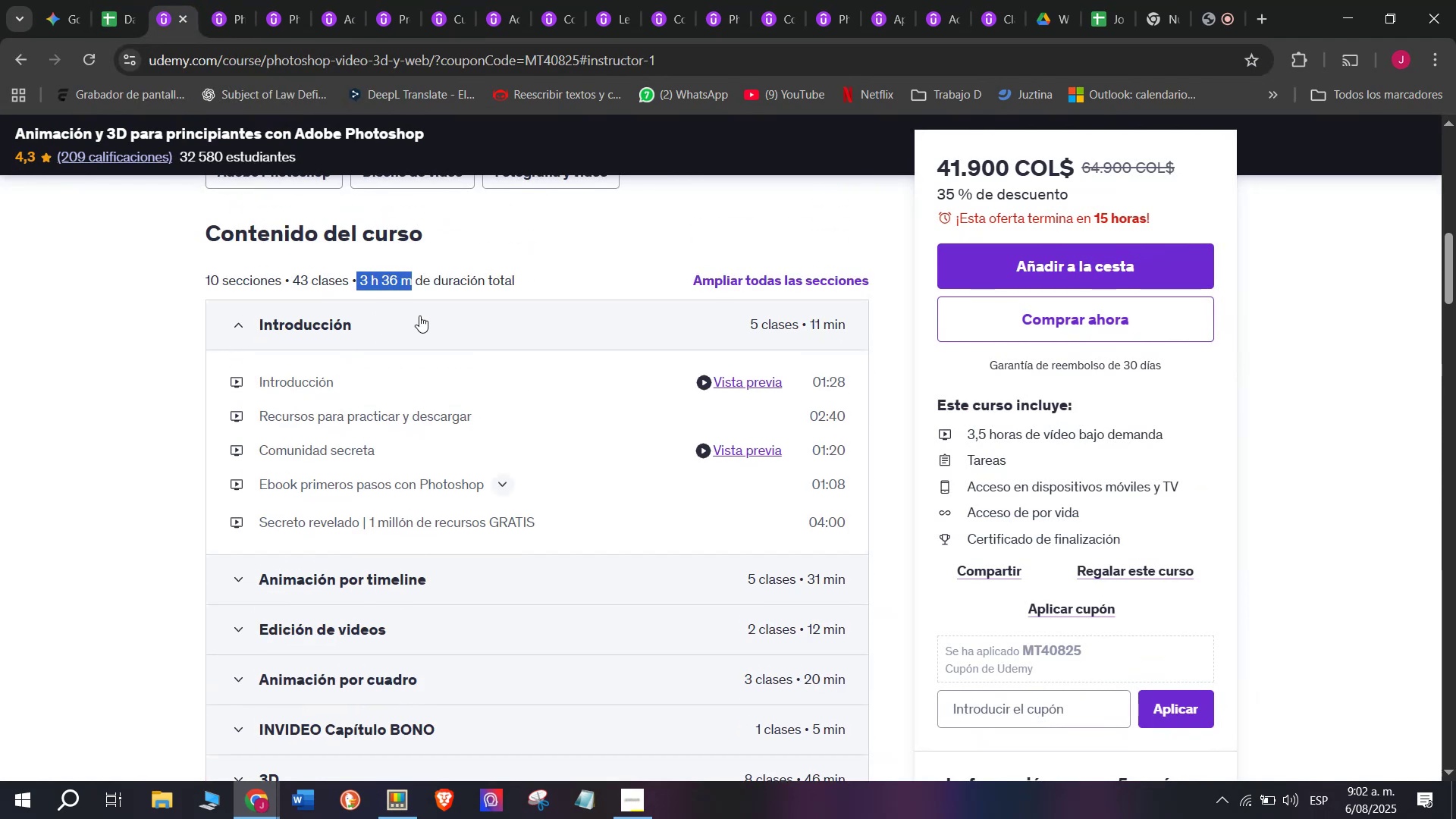 
key(Break)
 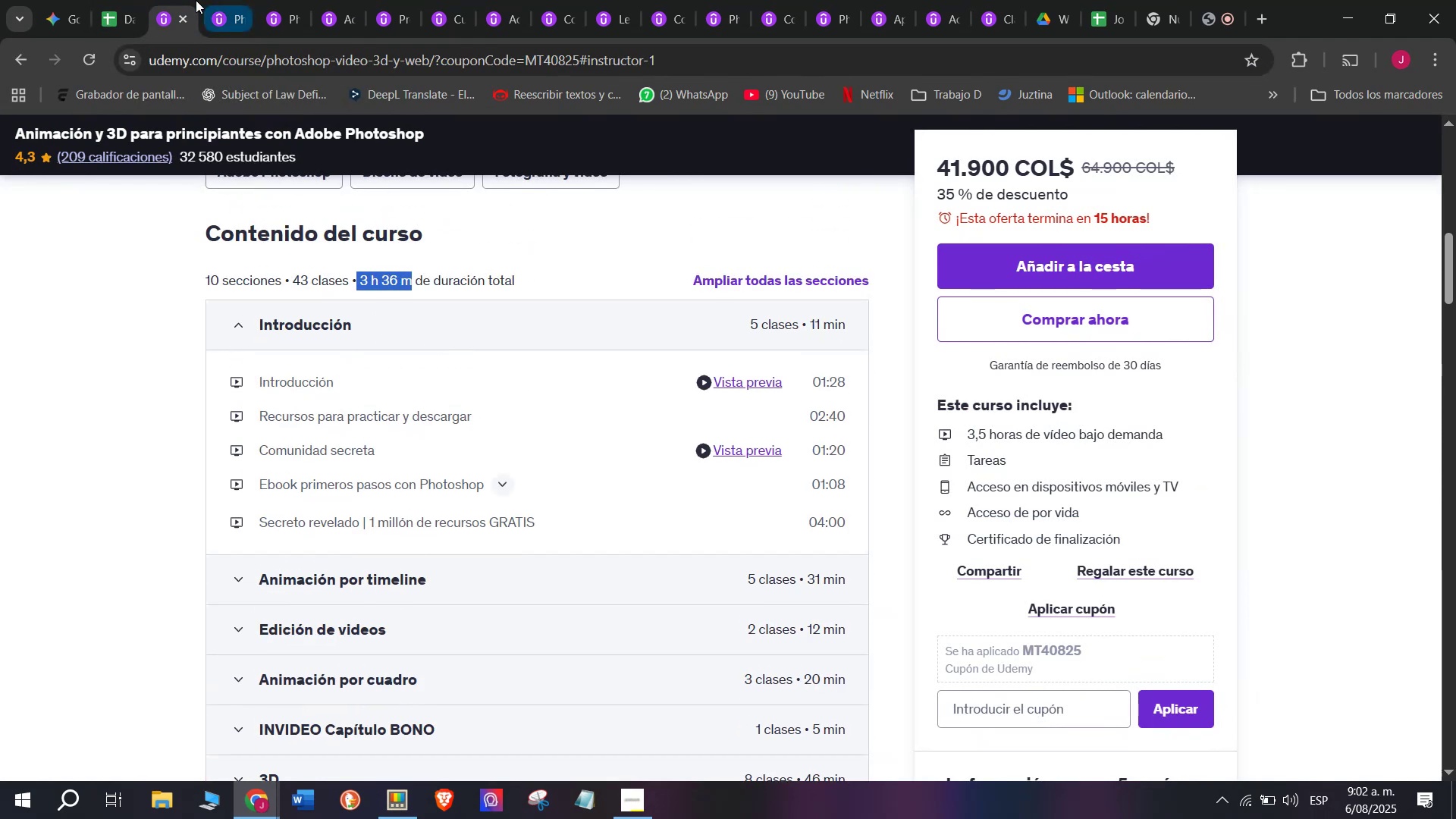 
key(Control+ControlLeft)
 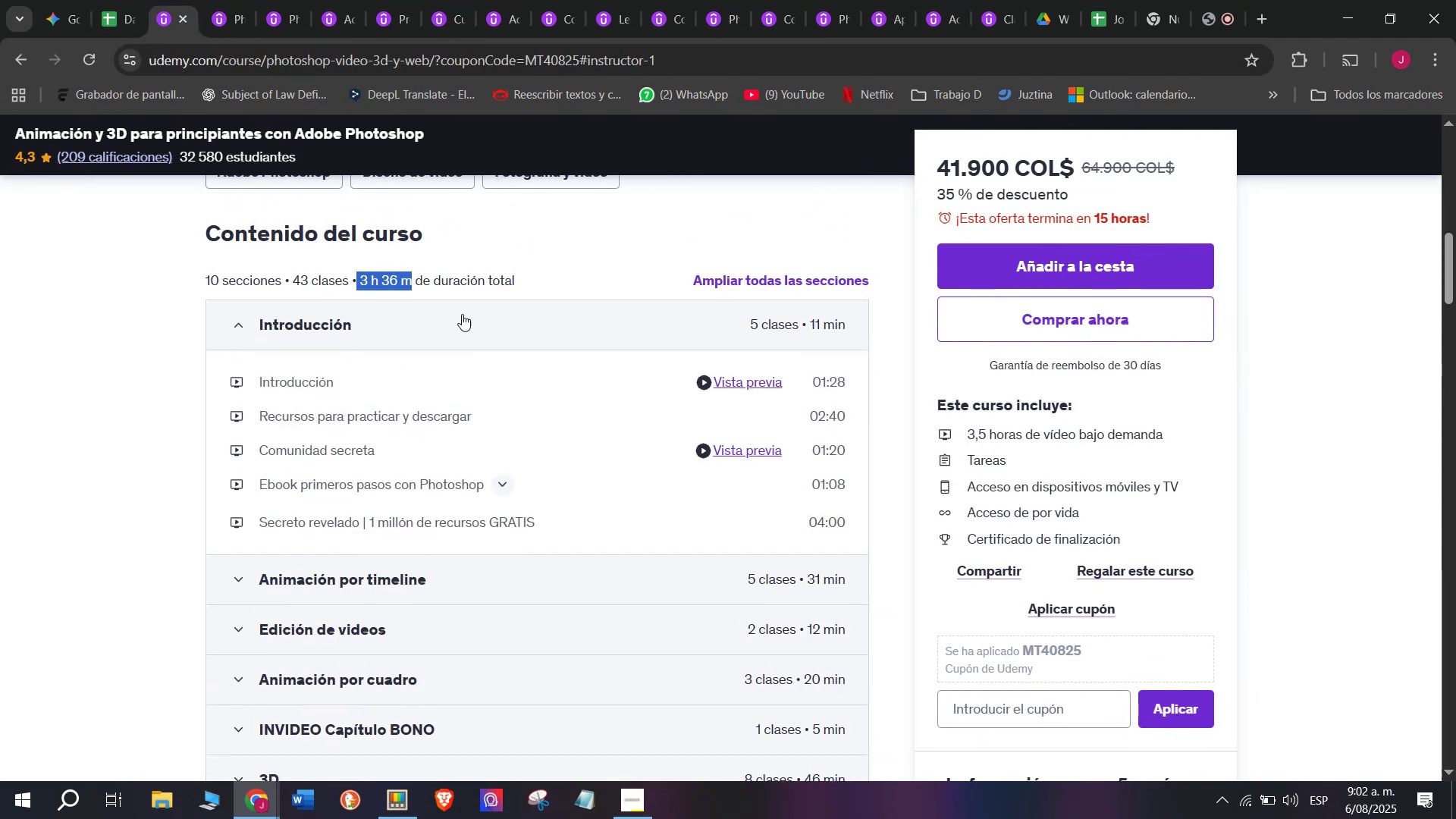 
key(Control+C)
 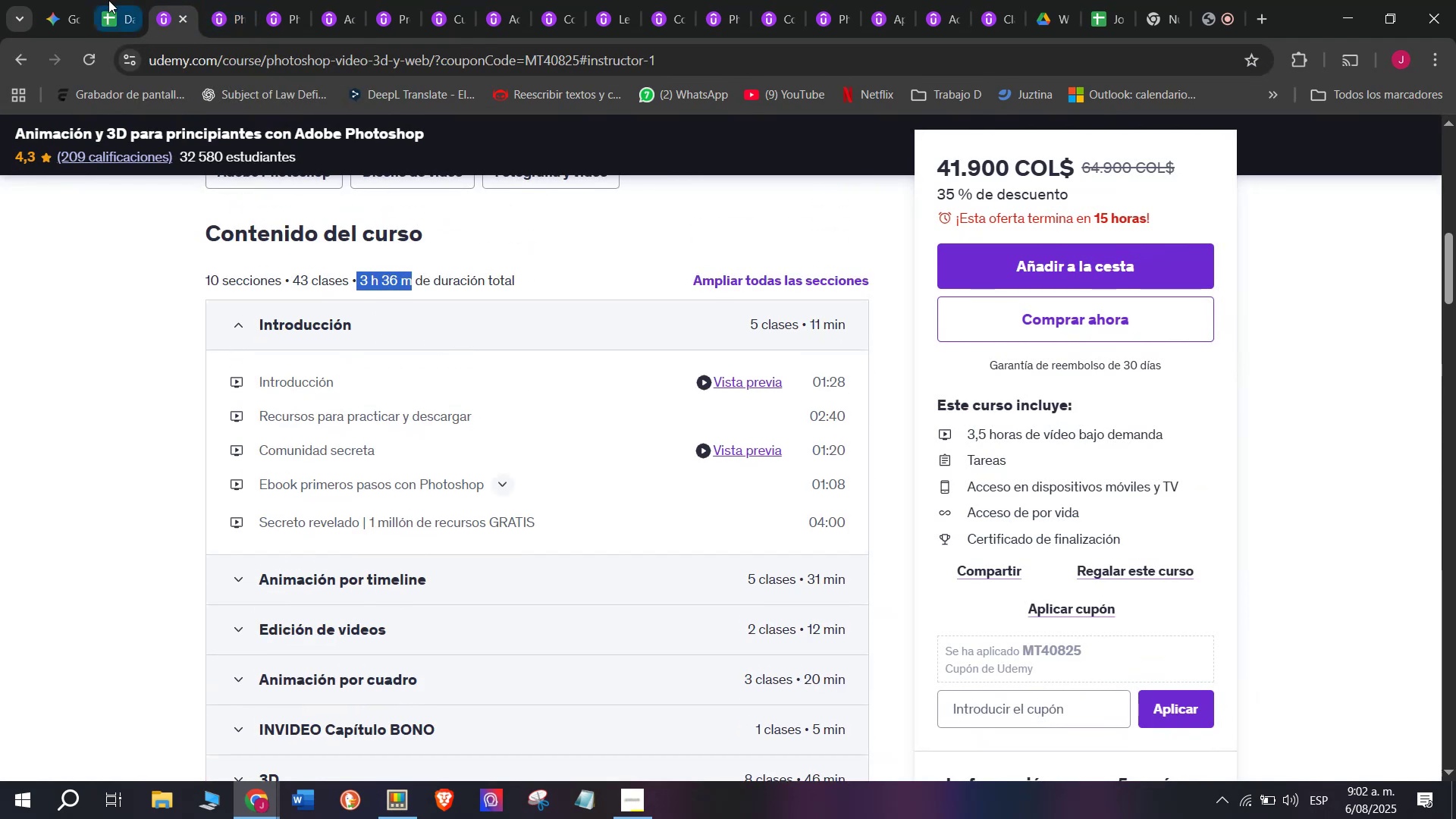 
left_click([108, 0])
 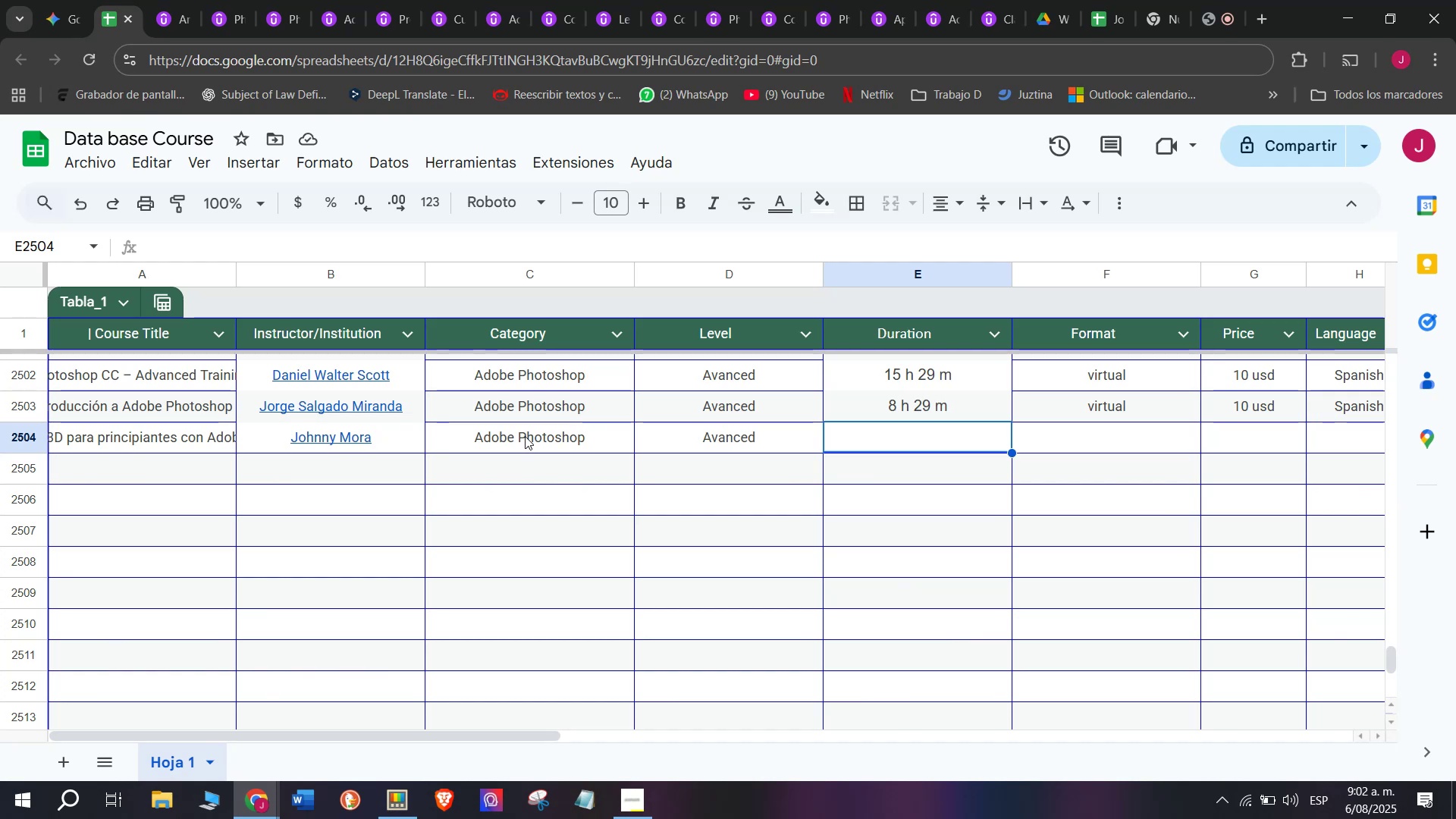 
key(Control+ControlLeft)
 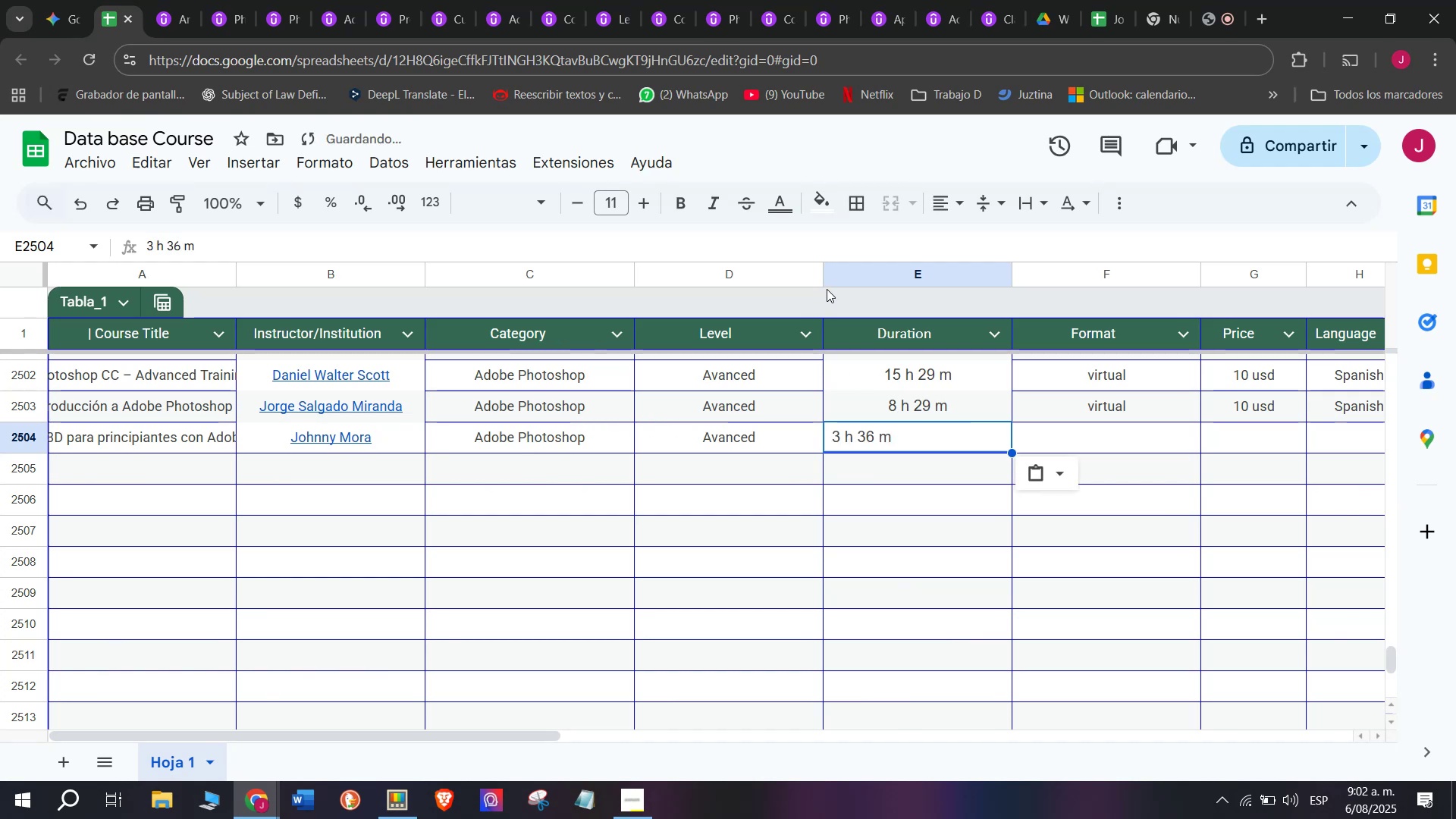 
key(Z)
 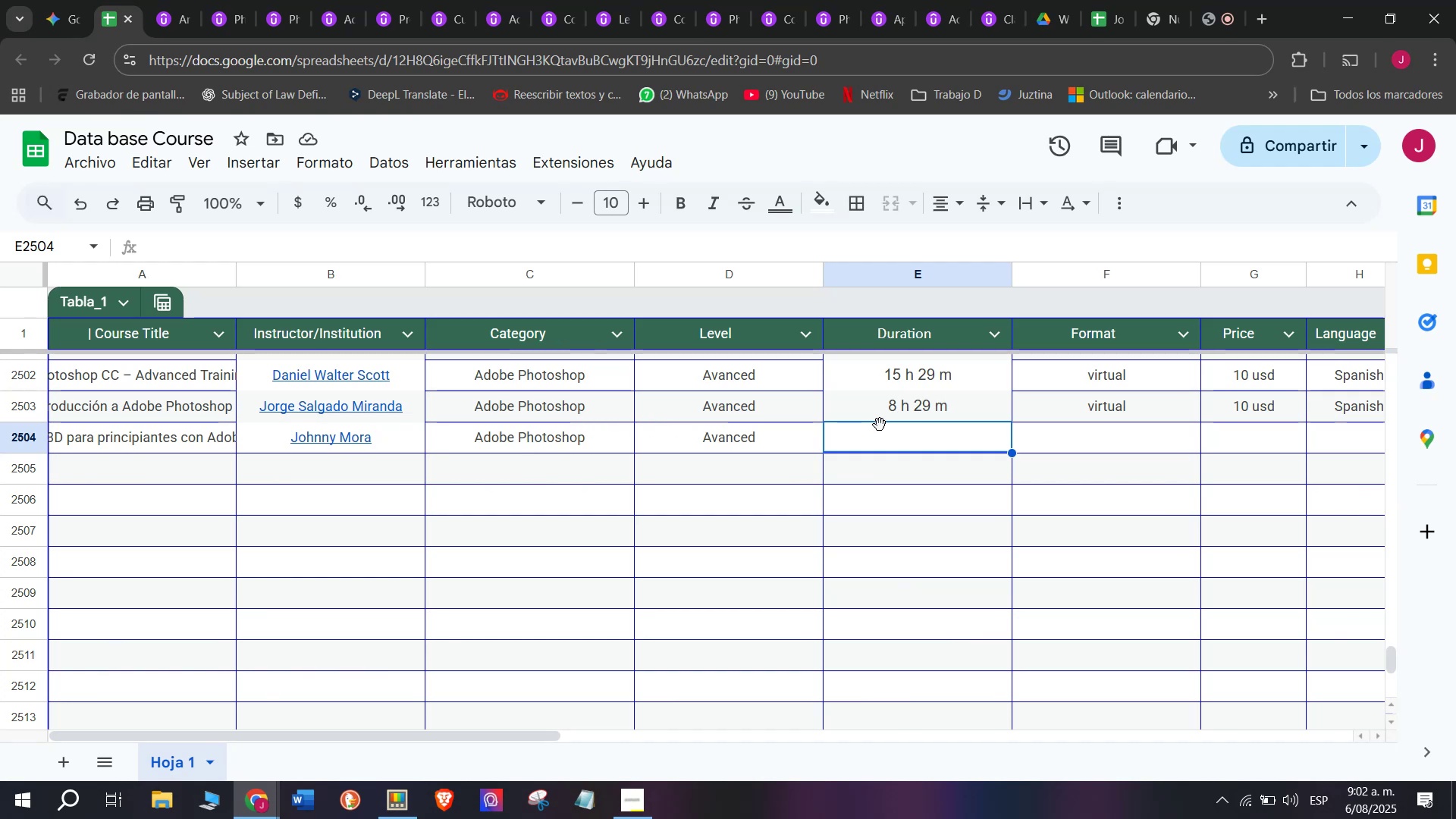 
key(Control+V)
 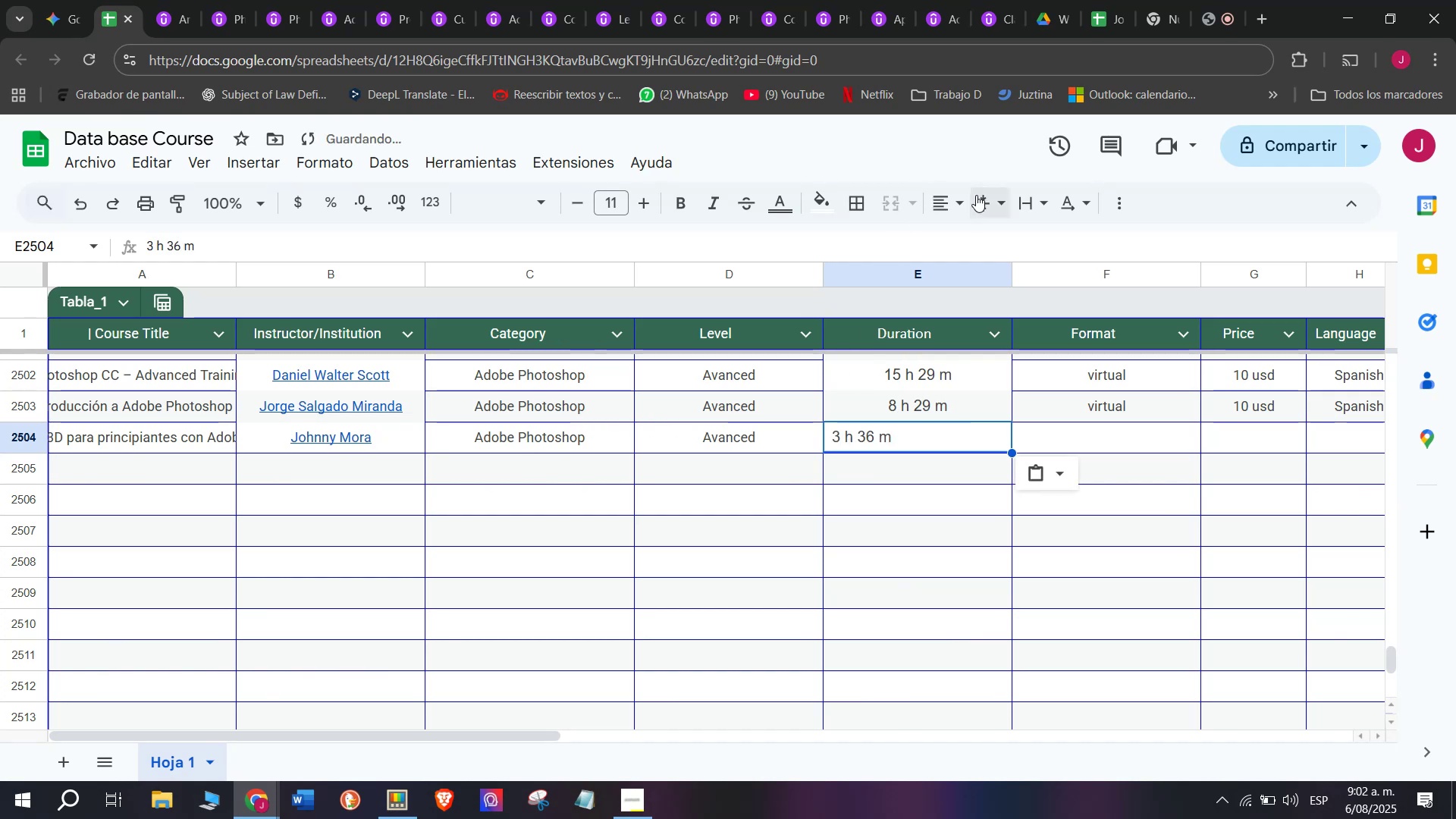 
left_click([959, 202])
 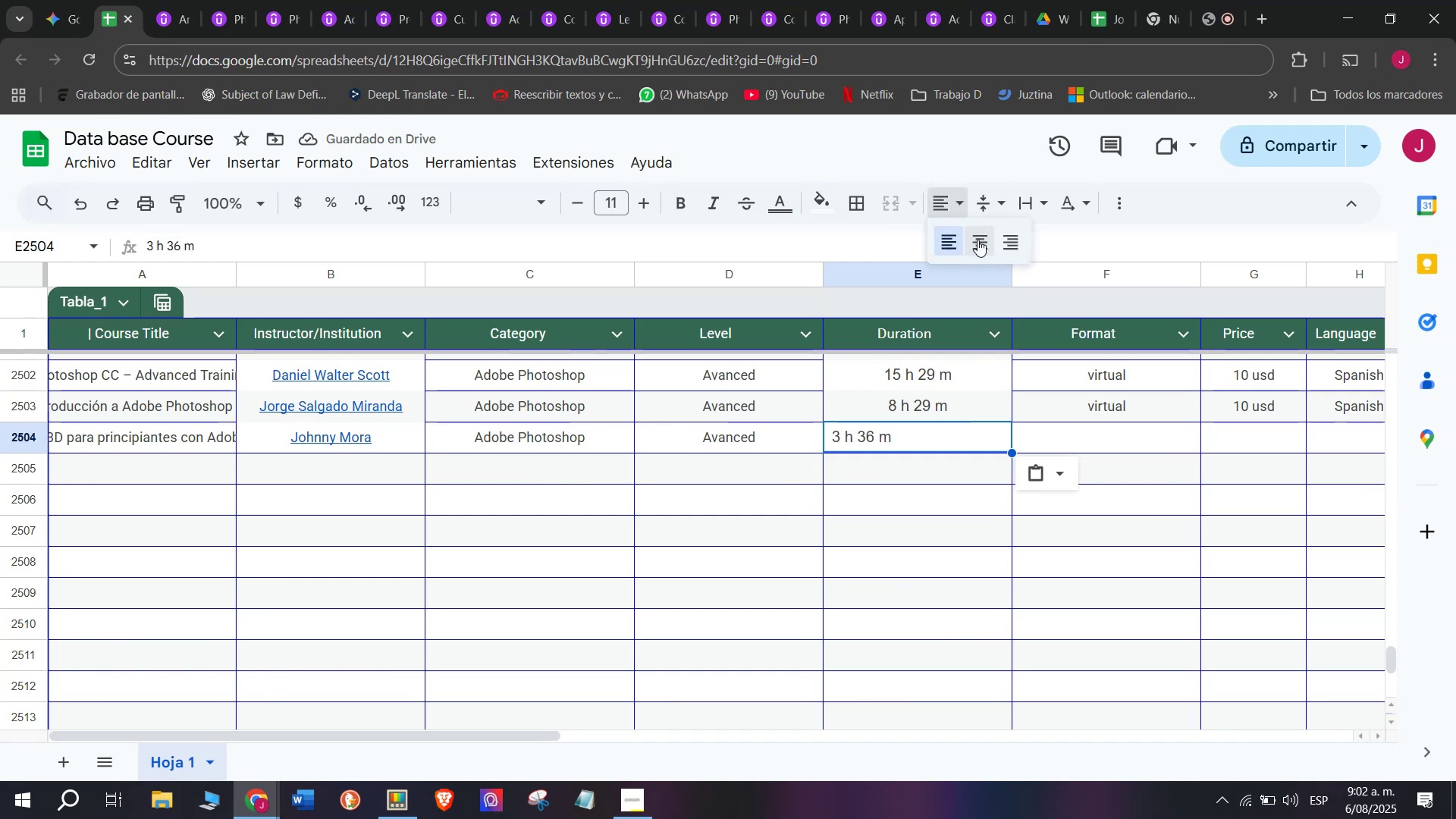 
left_click([977, 240])
 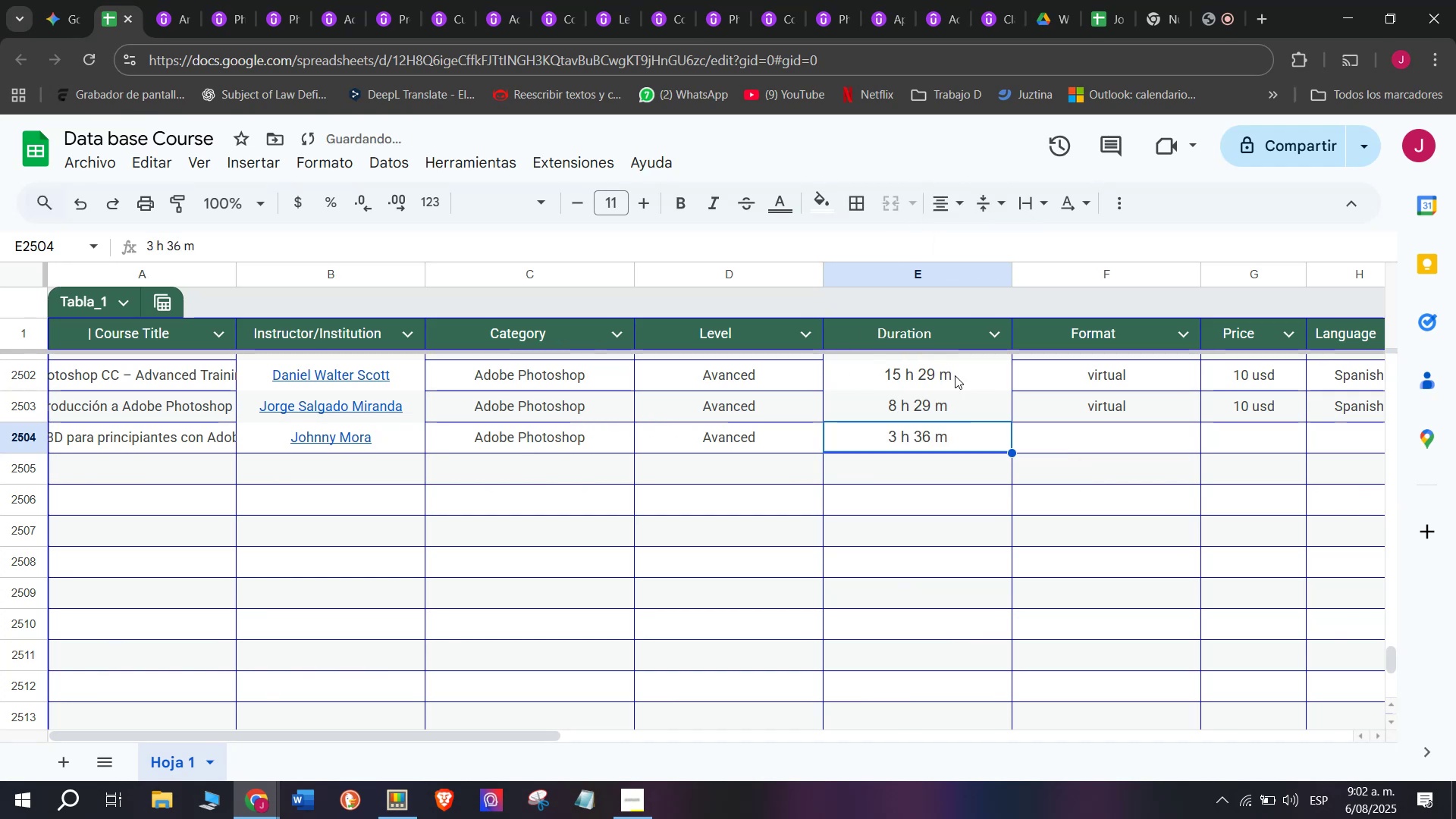 
left_click([1080, 407])
 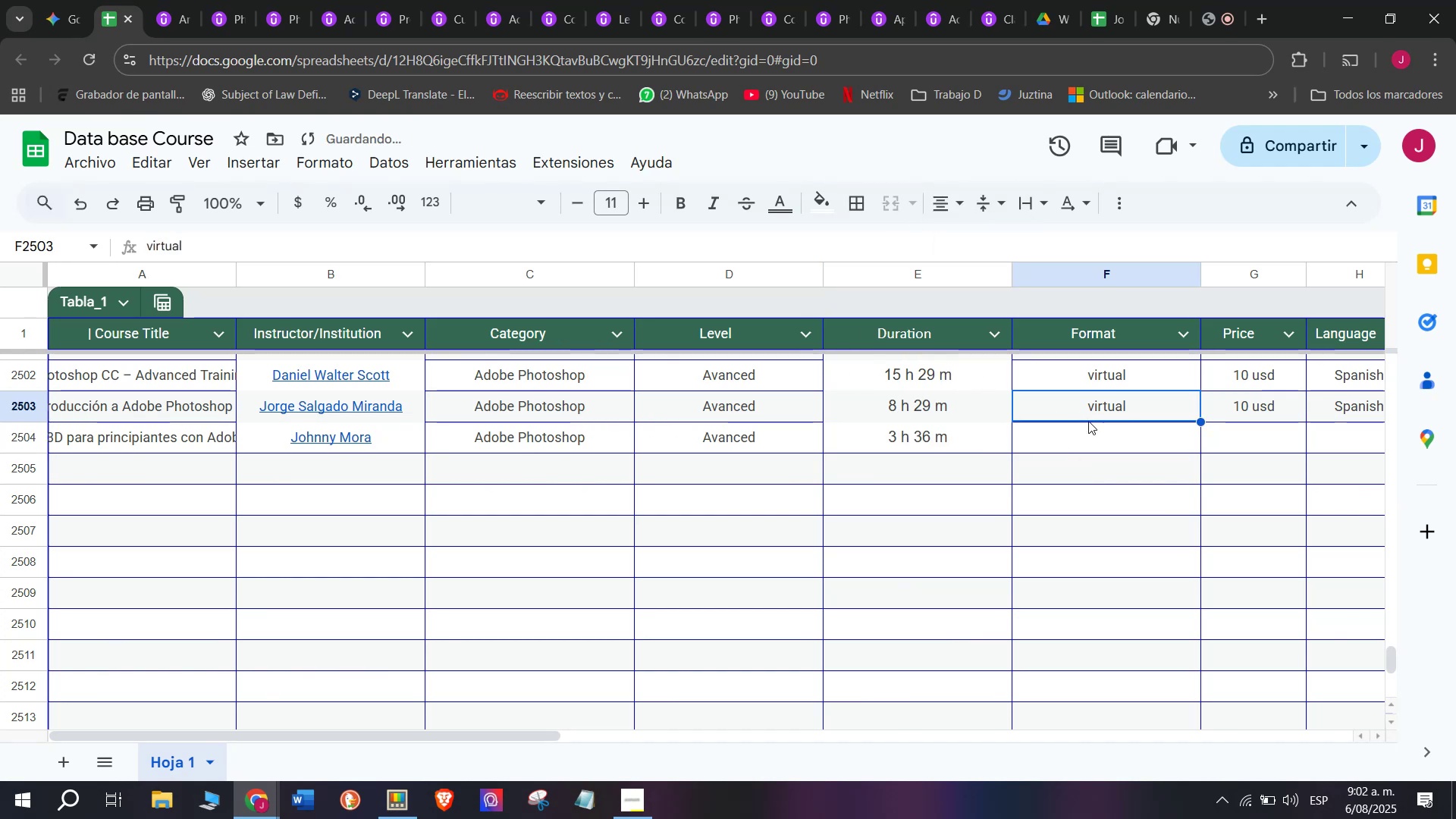 
key(Control+C)
 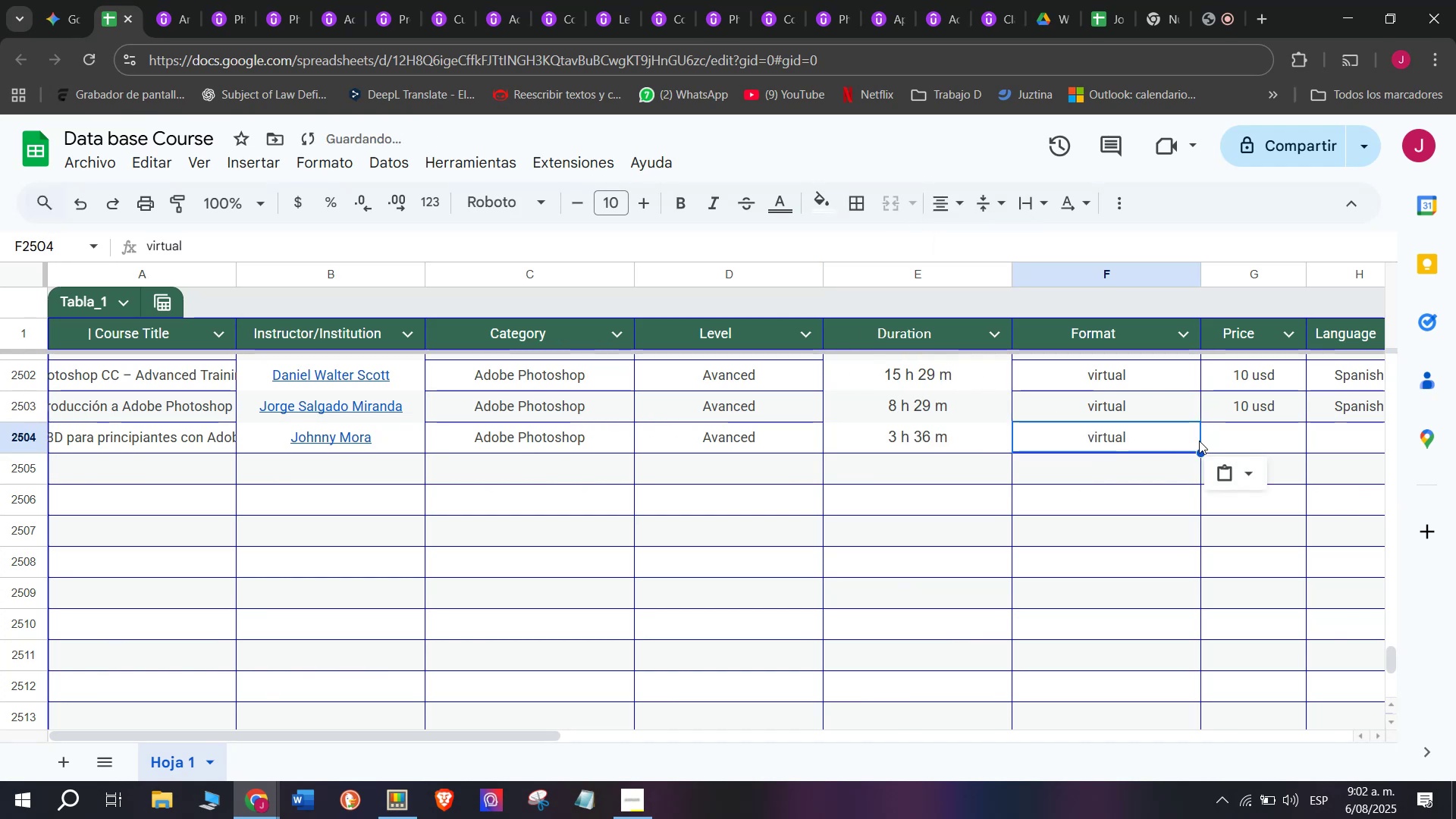 
key(Break)
 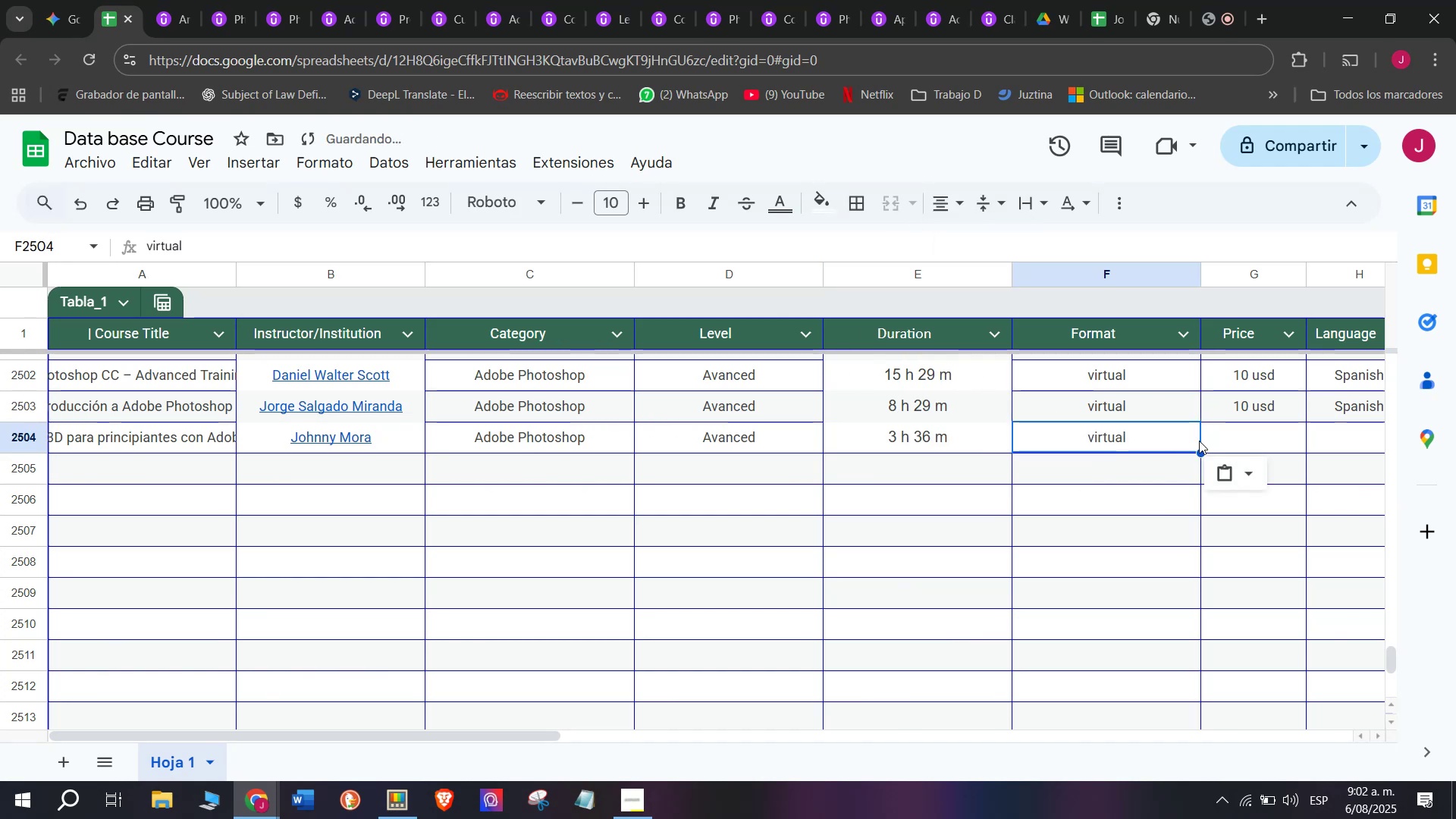 
key(Control+ControlLeft)
 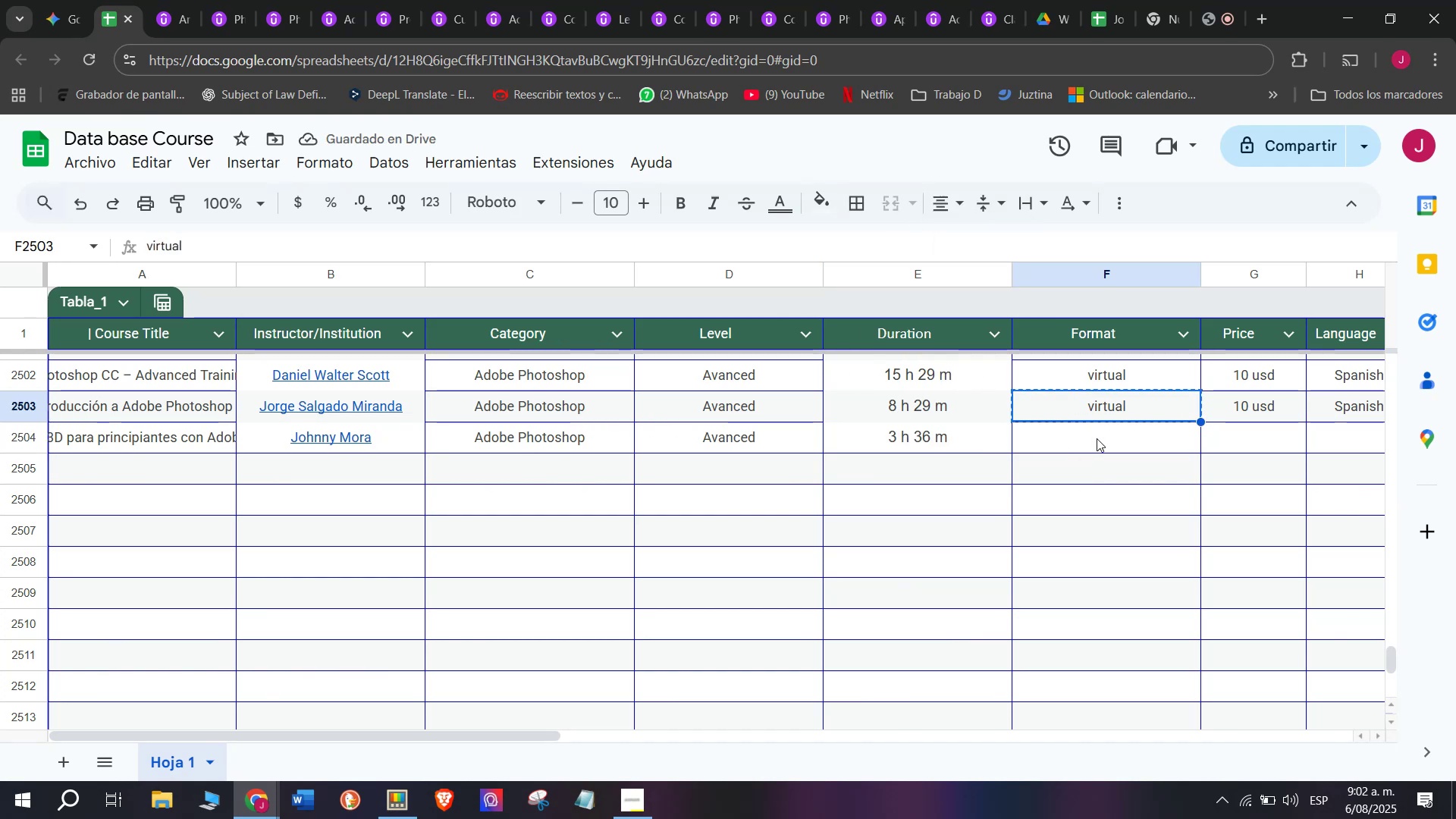 
double_click([1097, 438])
 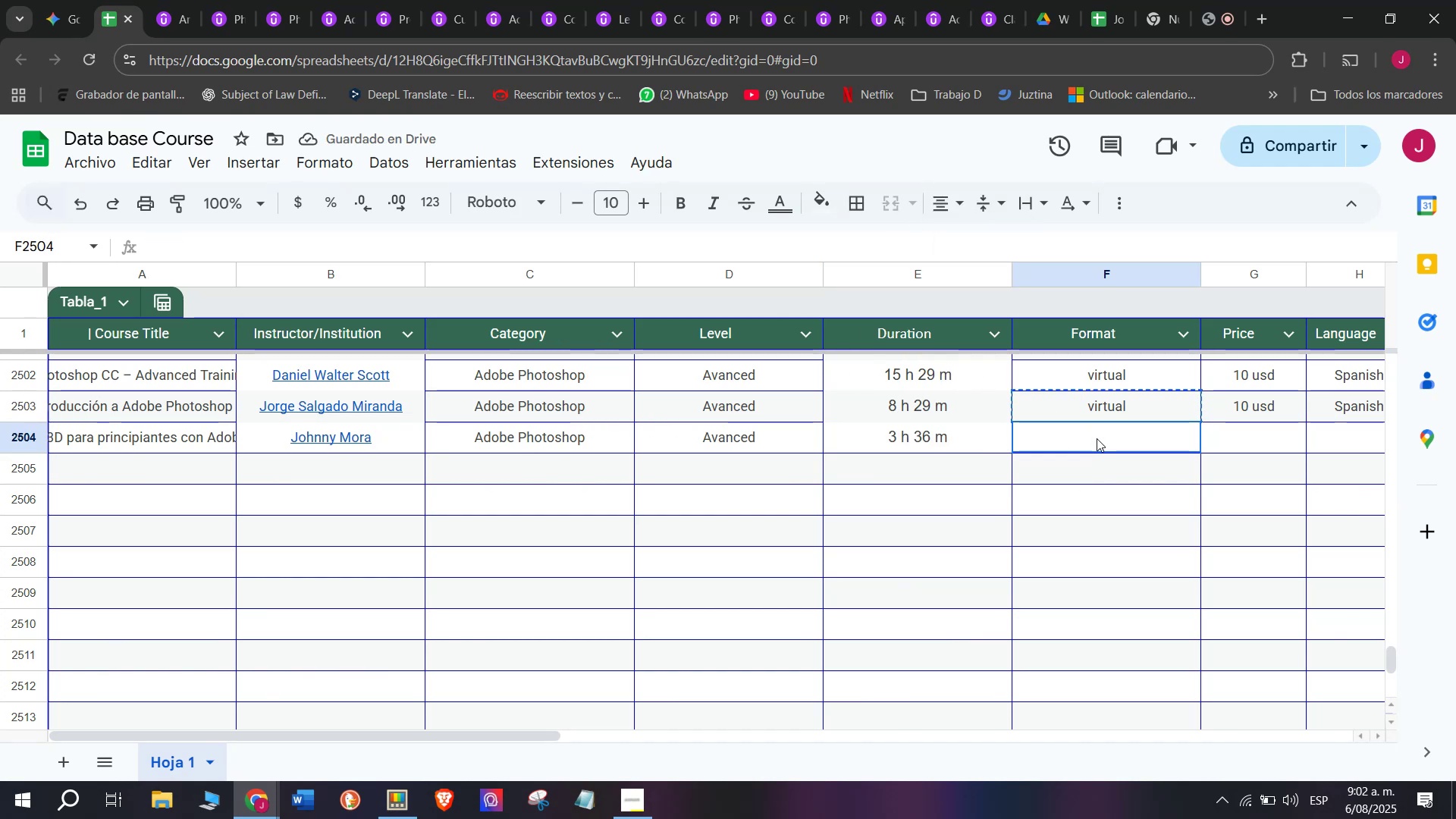 
key(Z)
 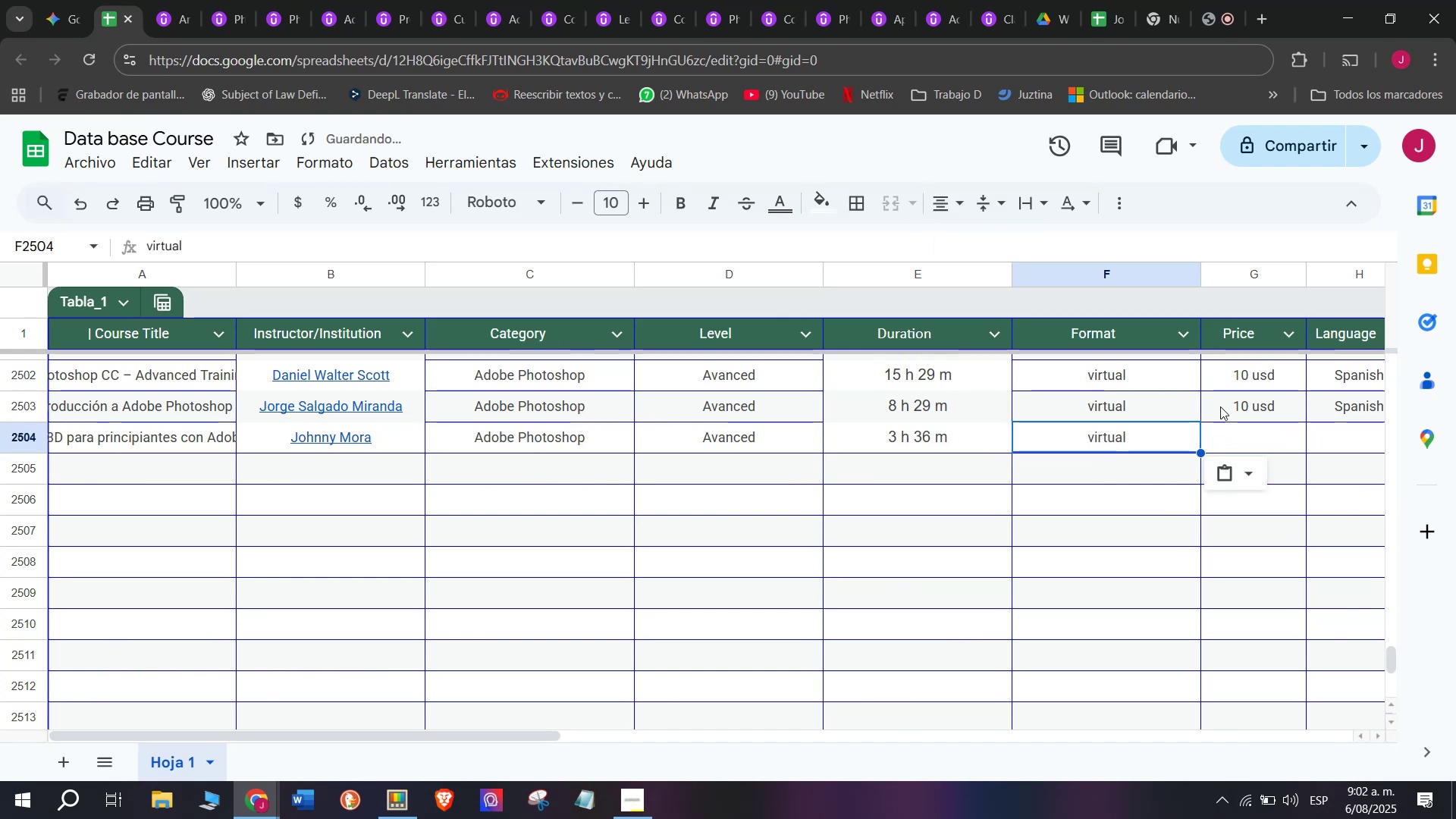 
key(Control+ControlLeft)
 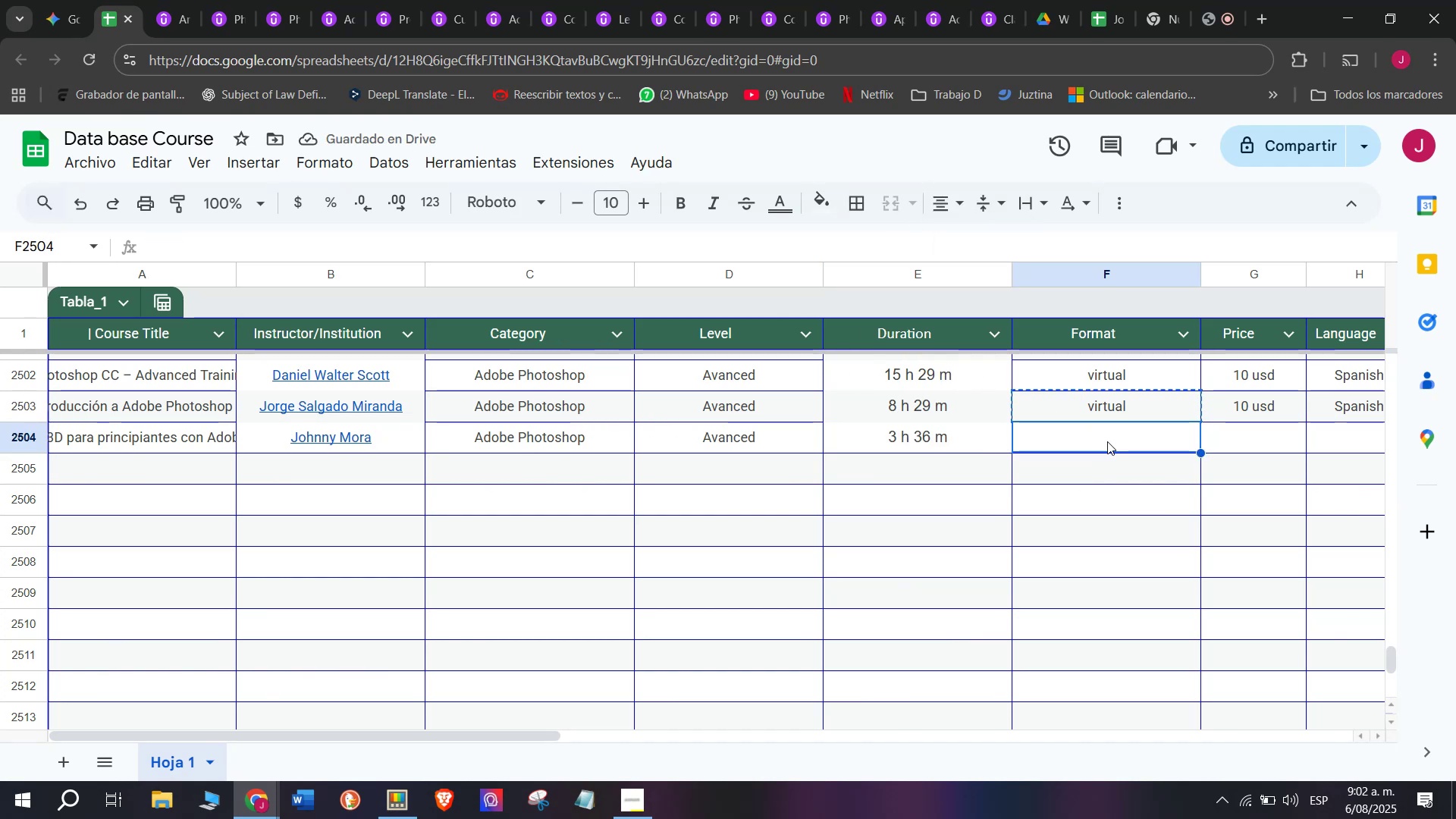 
key(Control+V)
 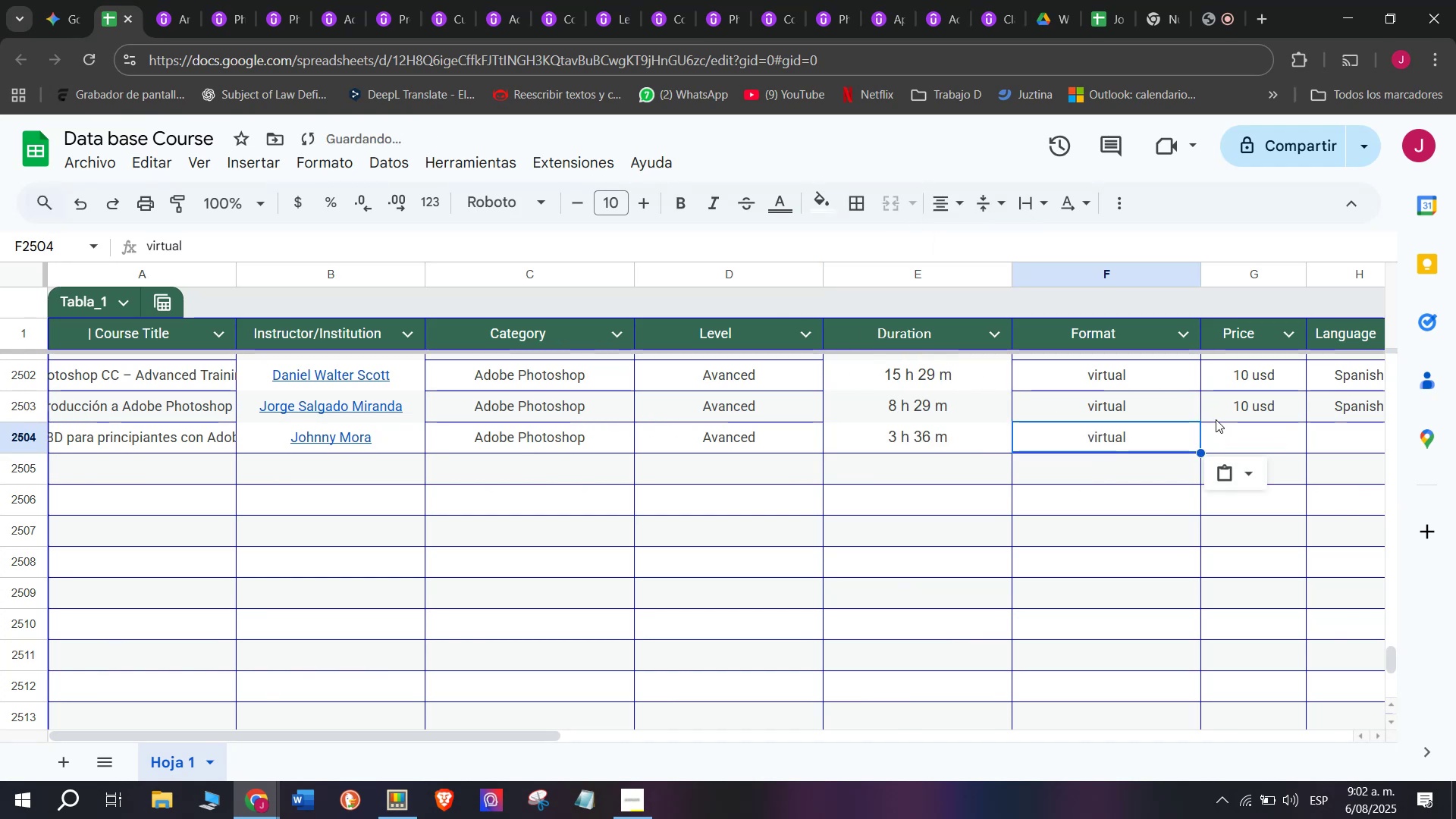 
left_click([1220, 406])
 